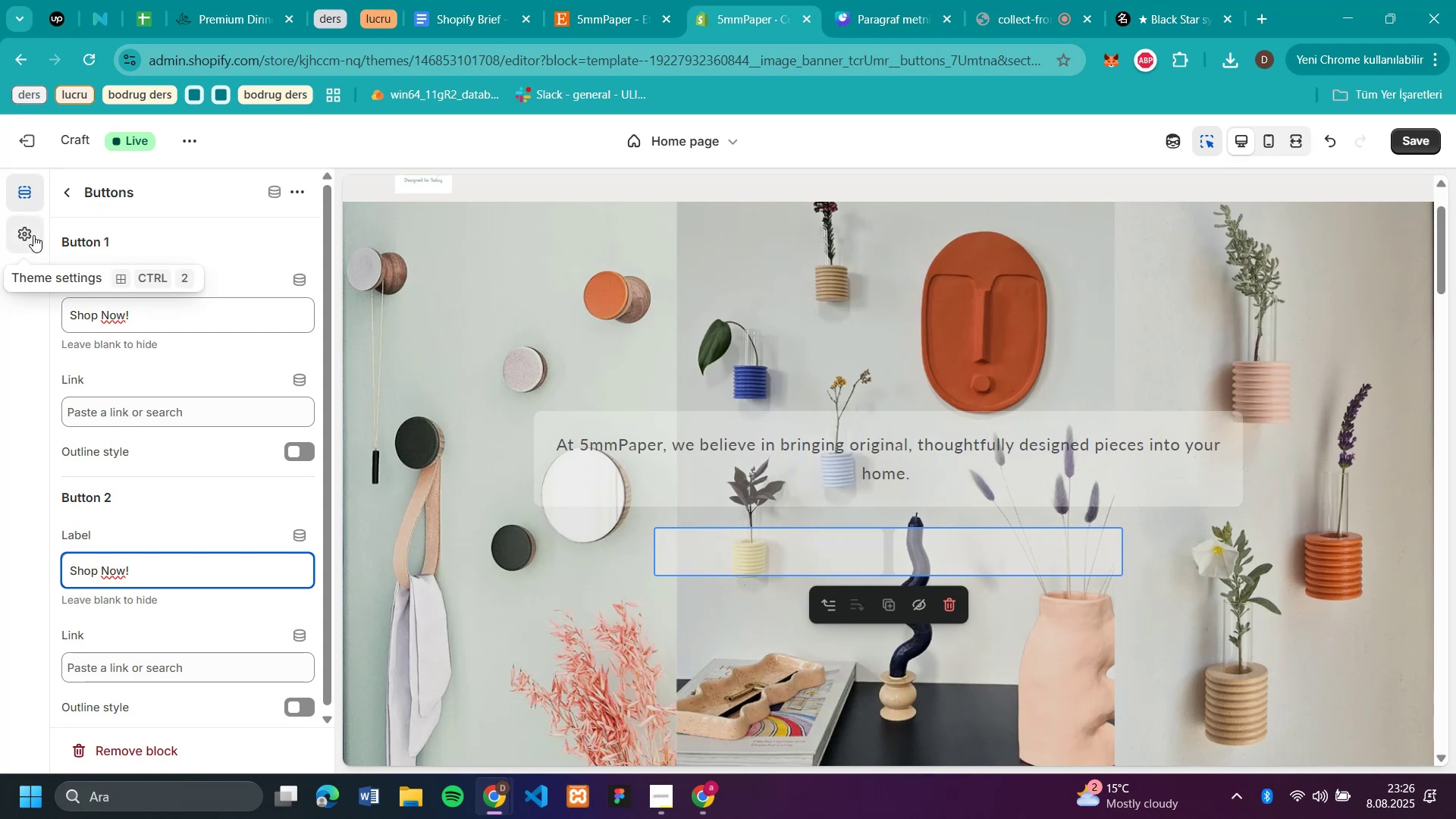 
left_click([33, 235])
 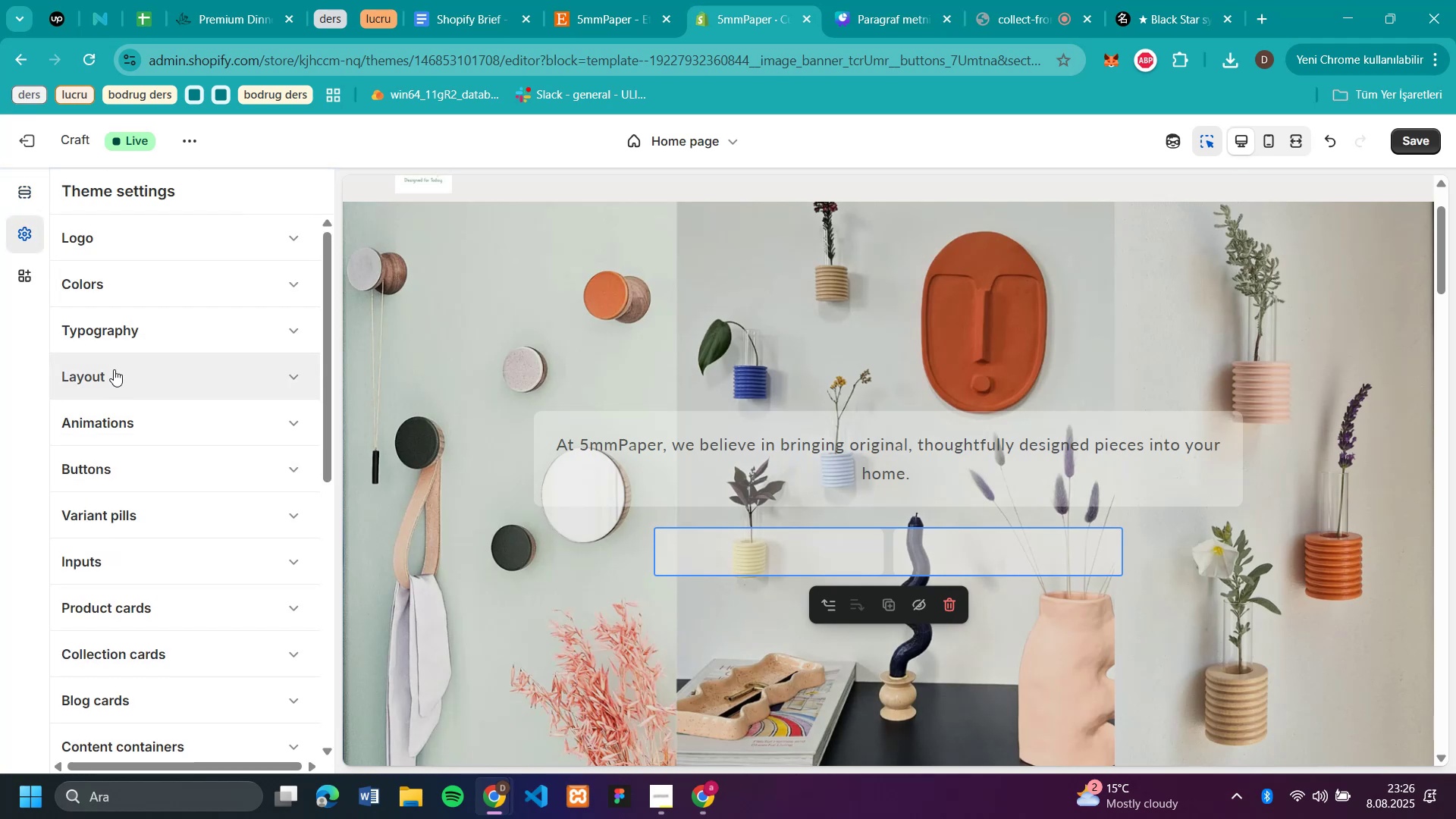 
left_click([109, 287])
 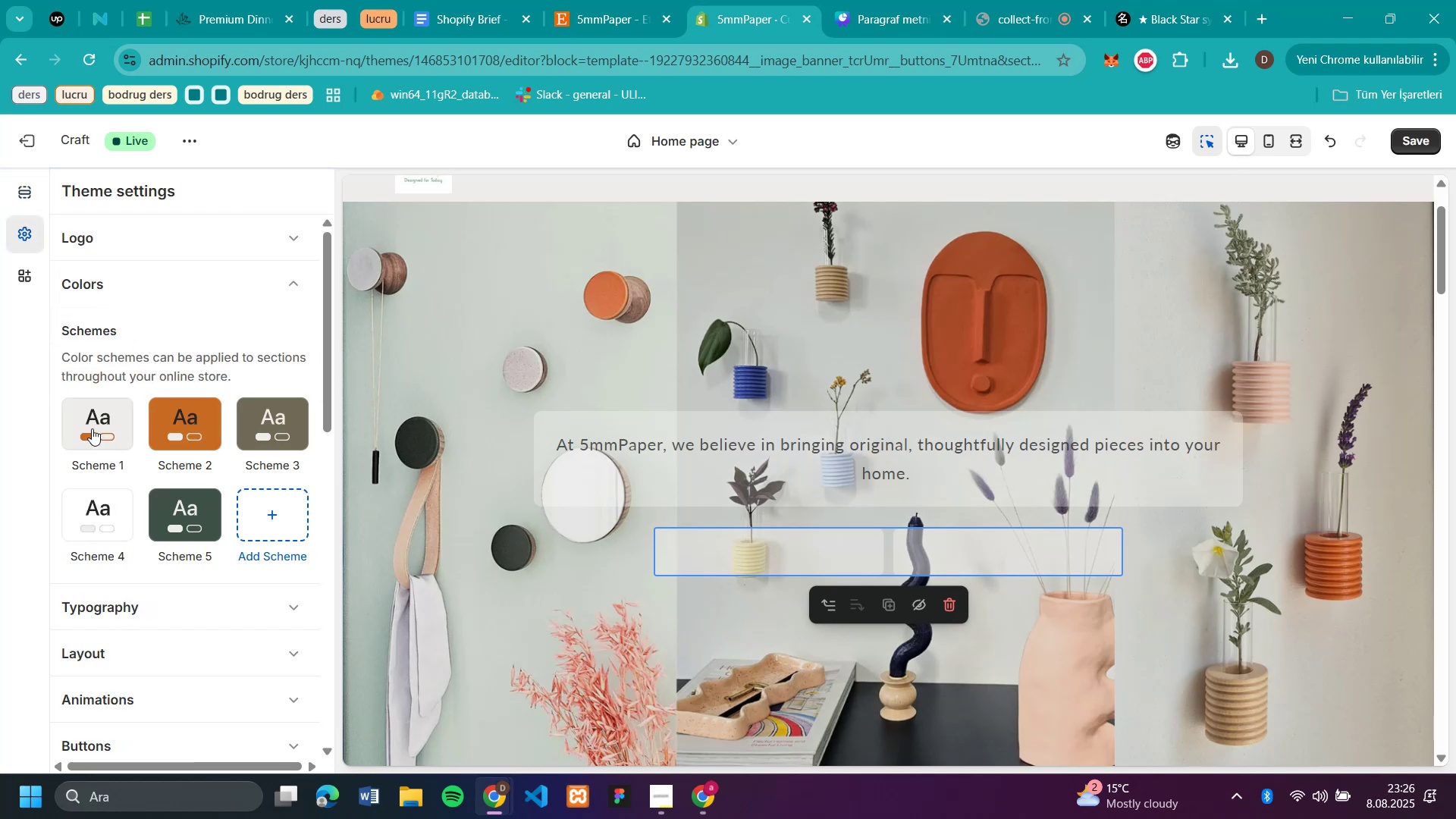 
left_click([92, 428])
 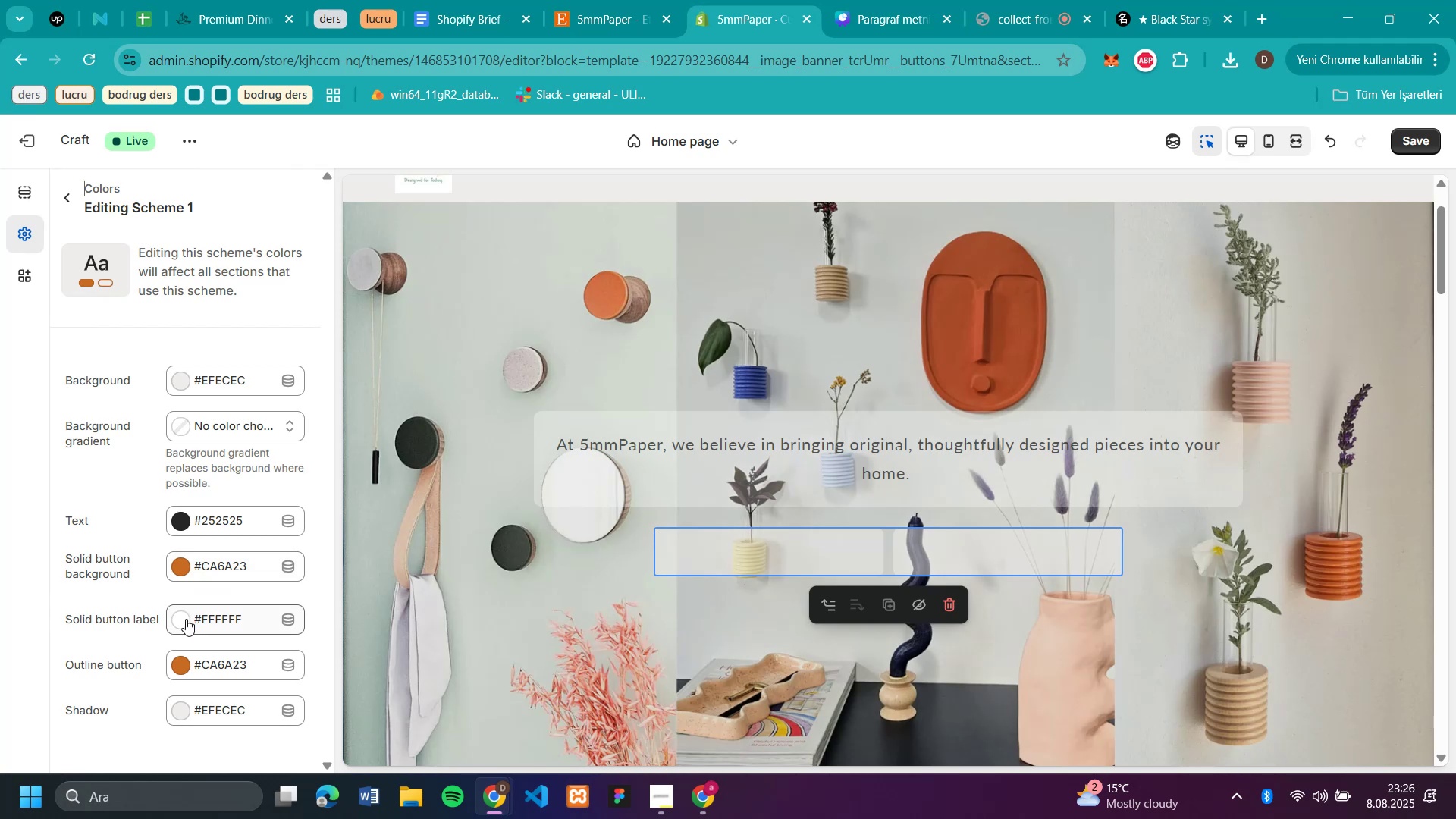 
wait(7.69)
 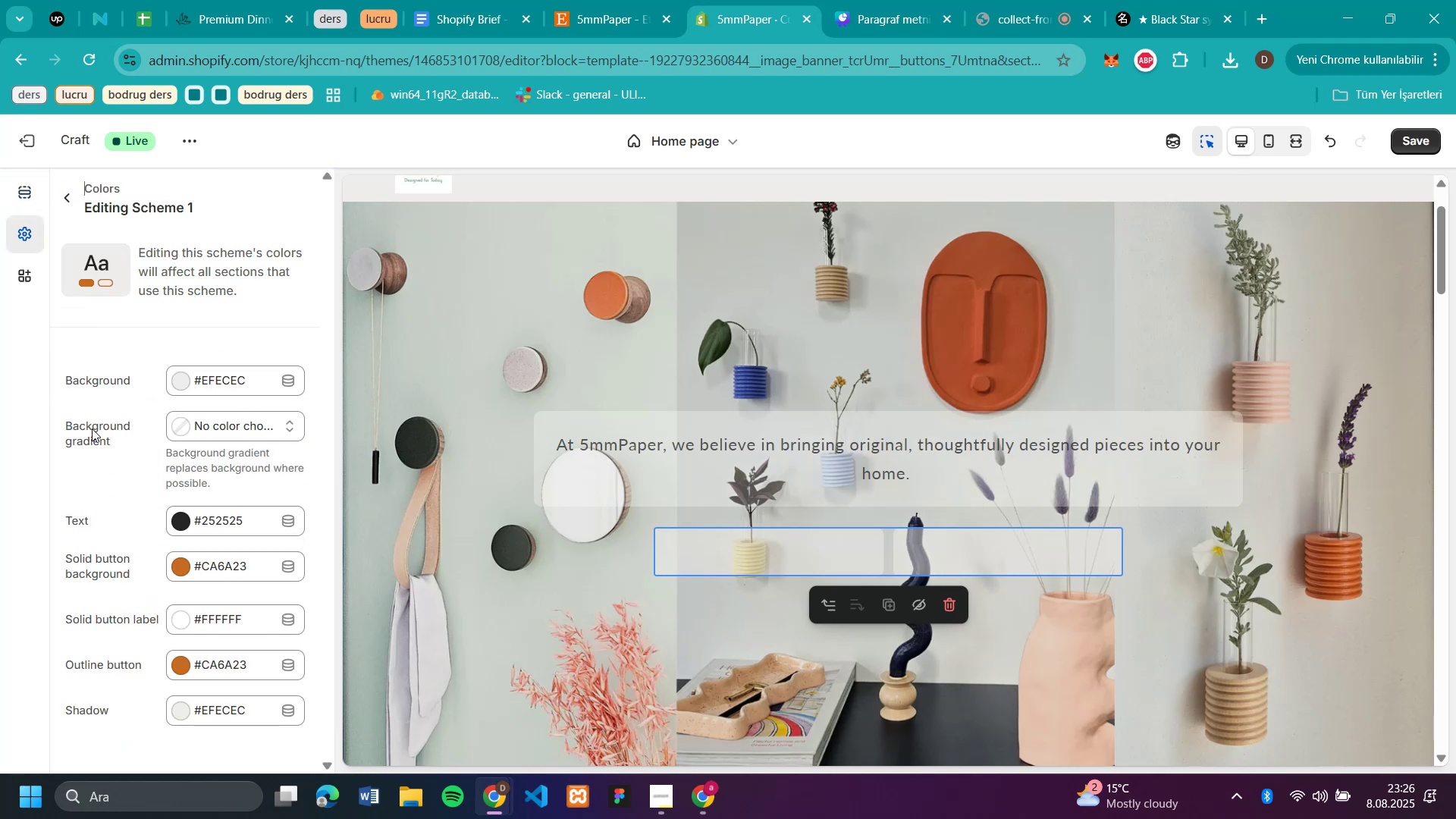 
left_click([186, 619])
 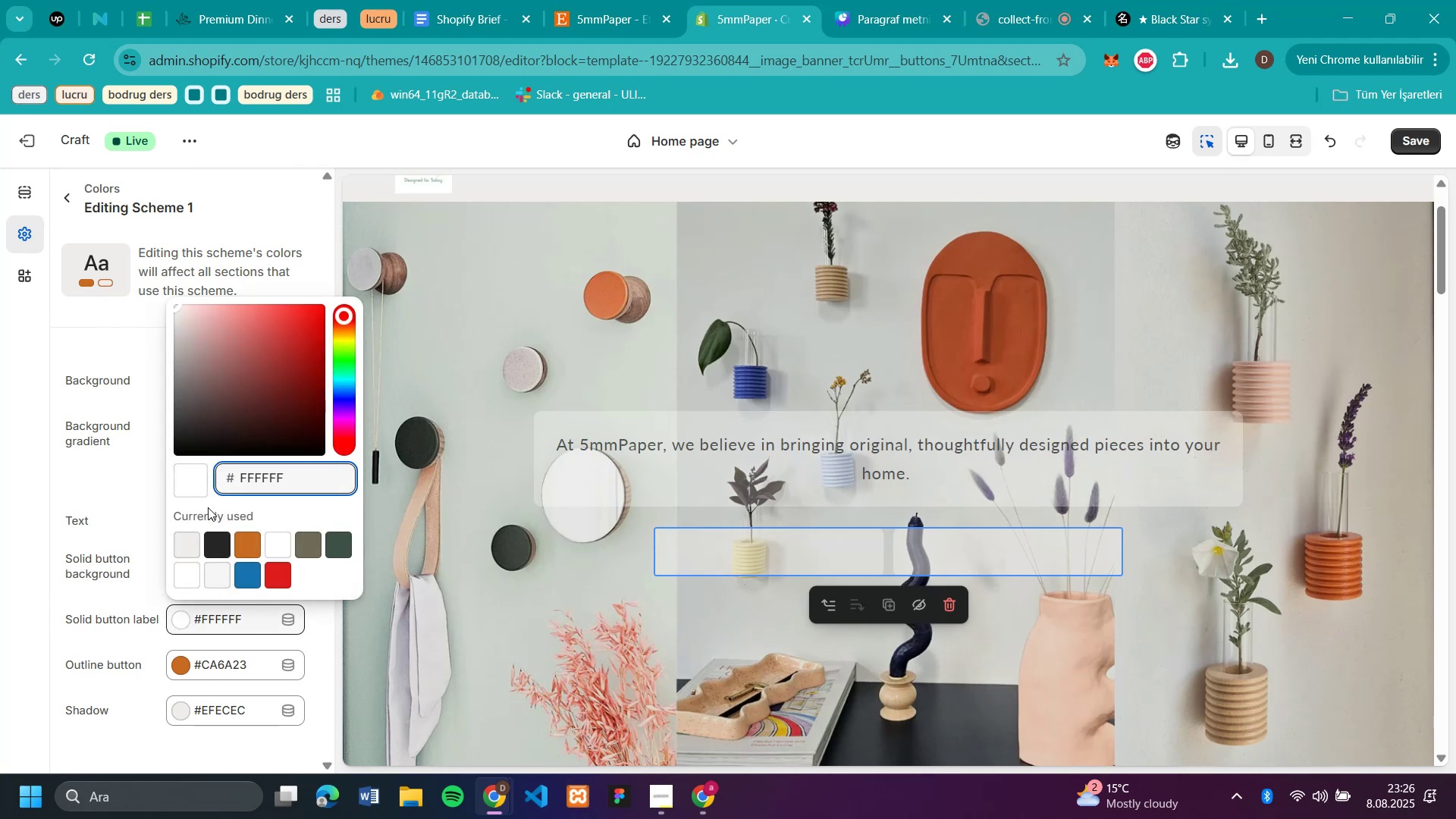 
left_click([214, 554])
 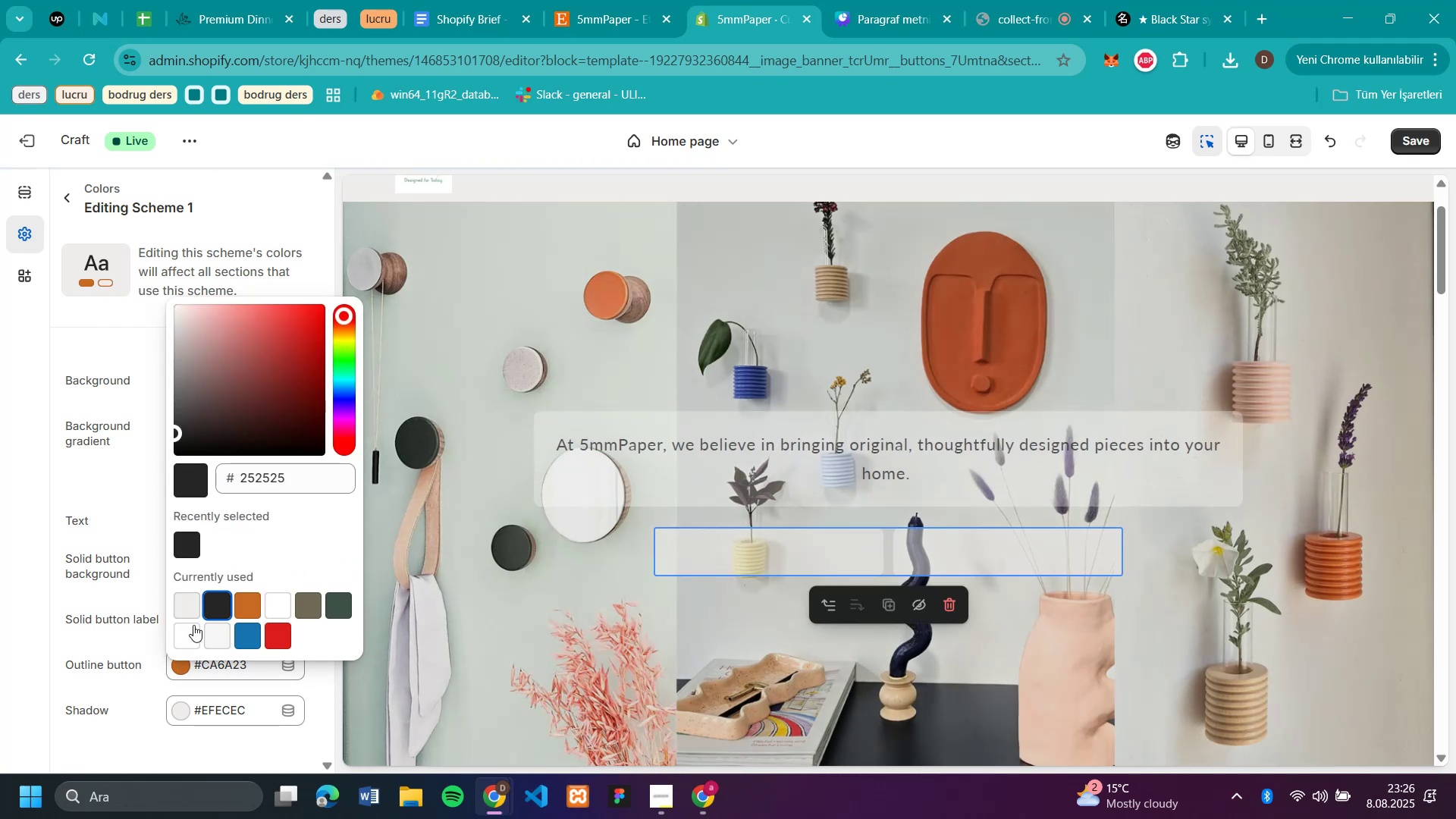 
wait(6.3)
 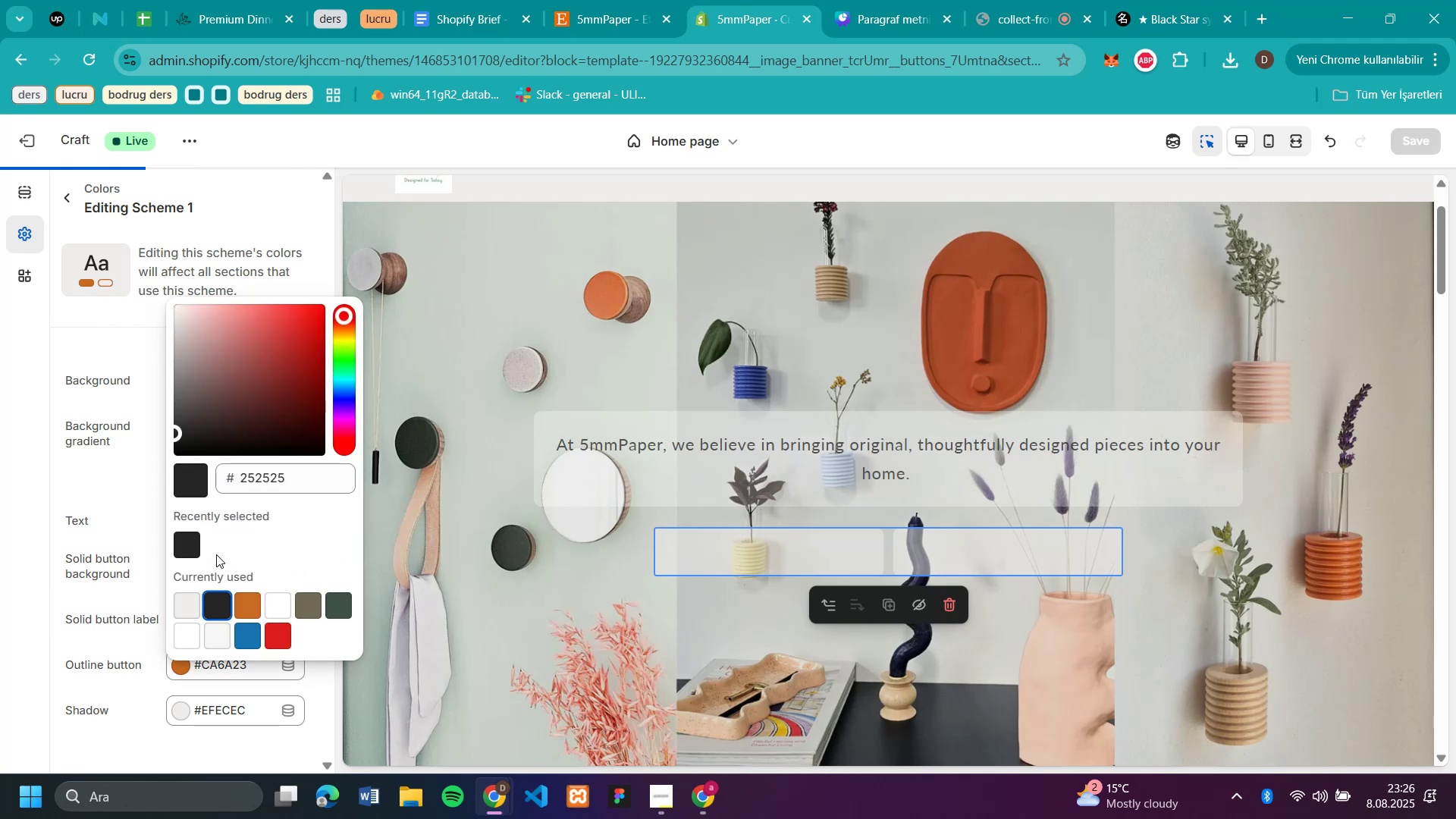 
left_click([270, 597])
 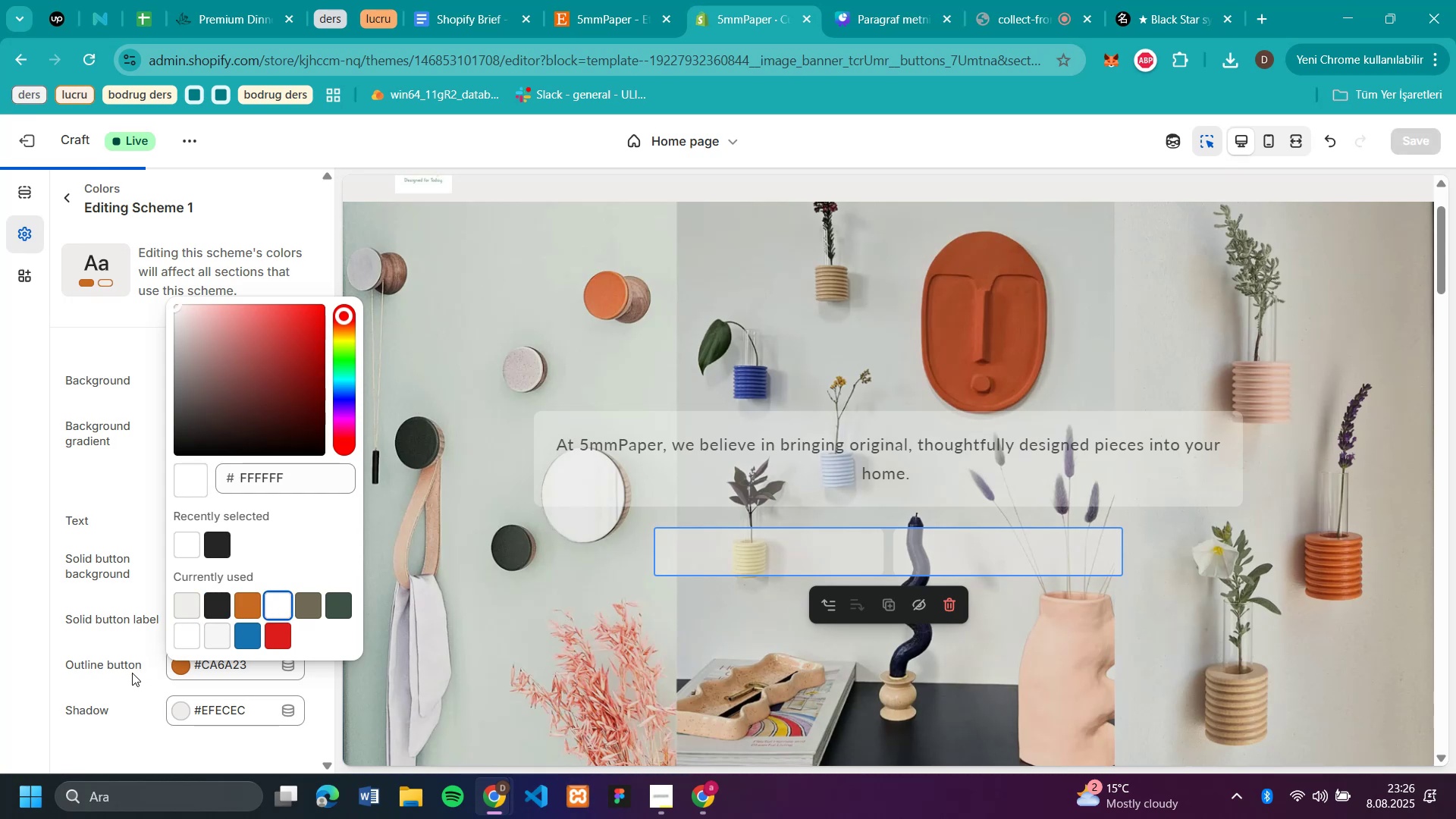 
left_click([130, 674])
 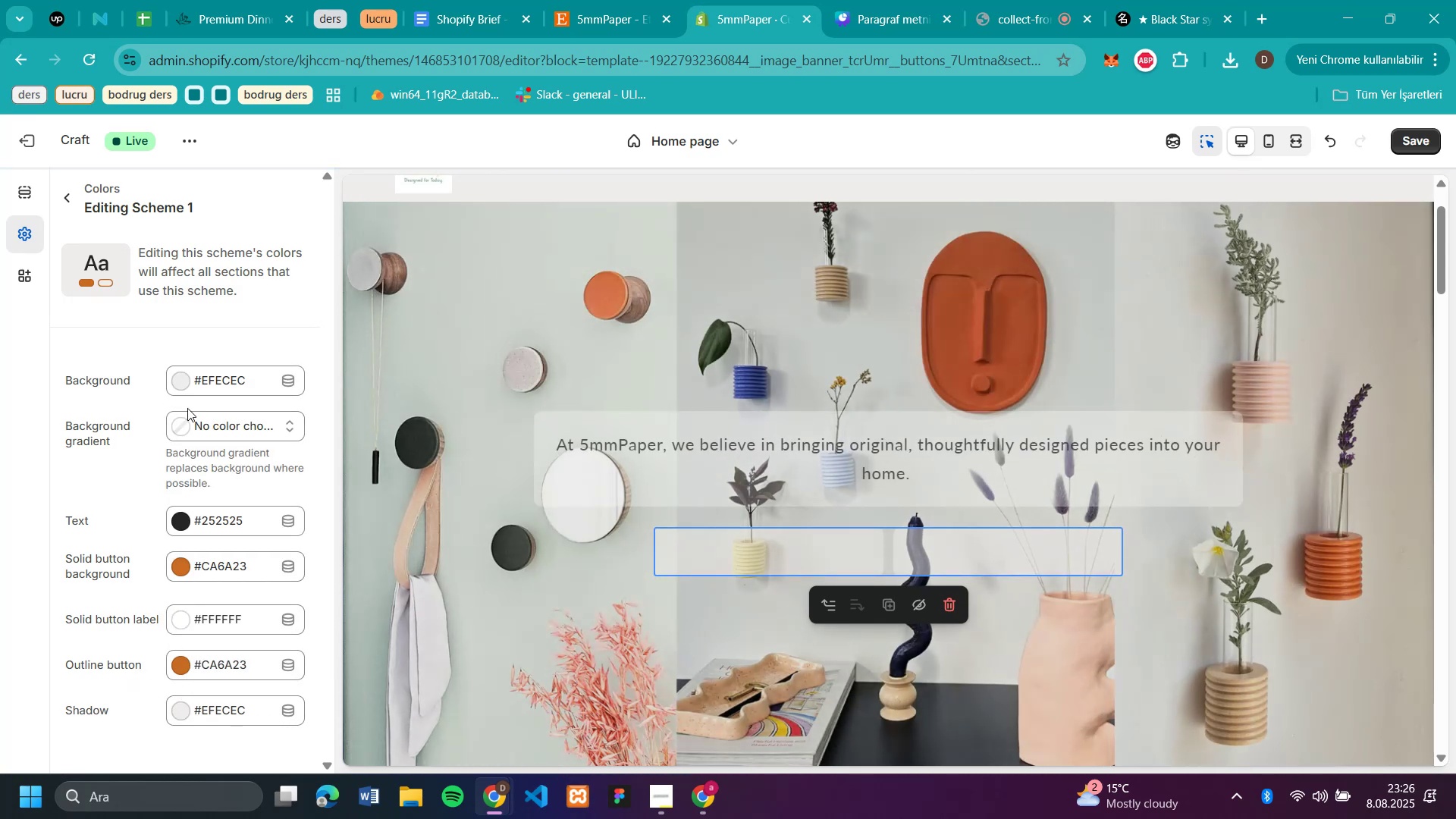 
wait(9.78)
 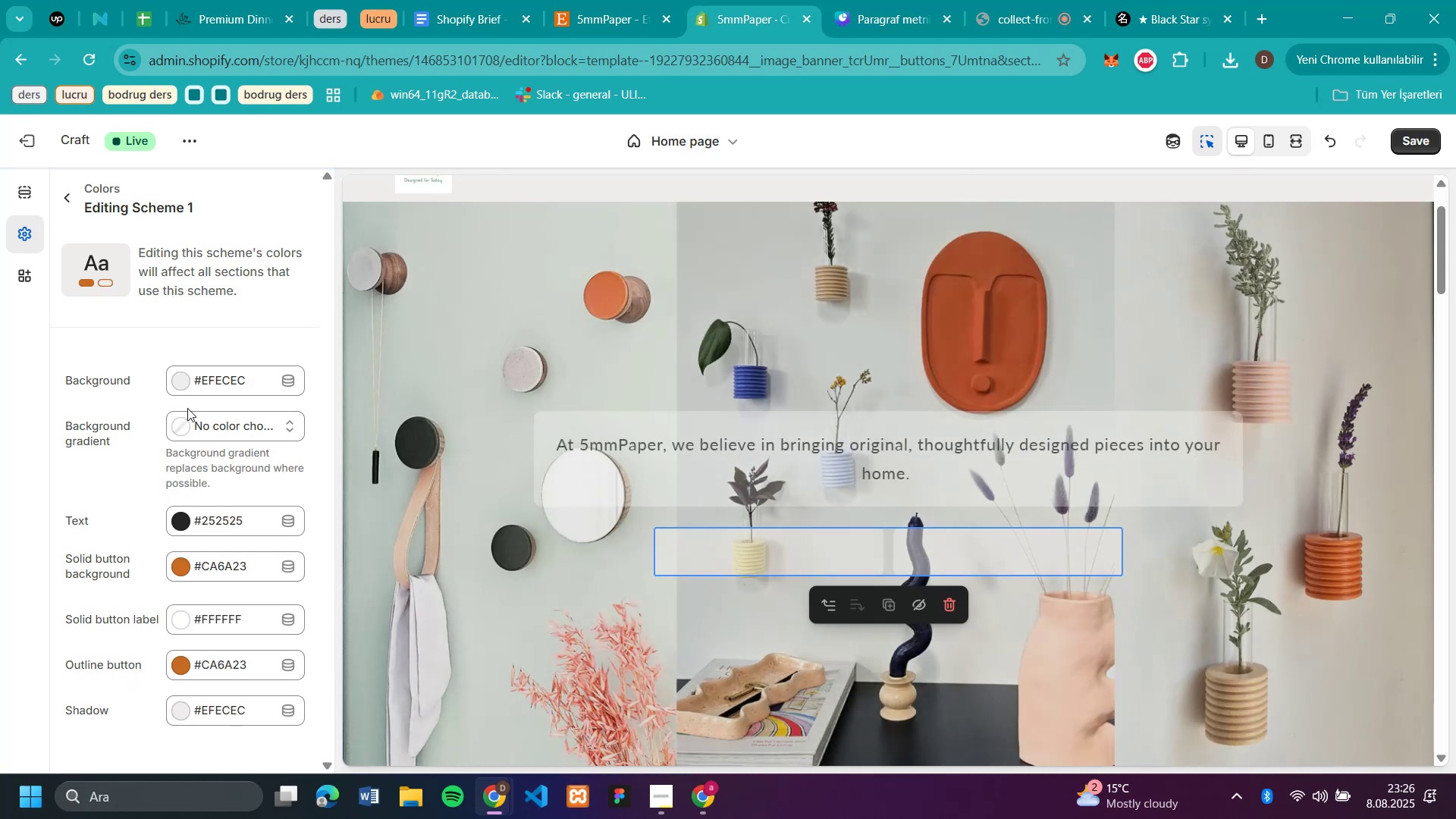 
left_click([187, 617])
 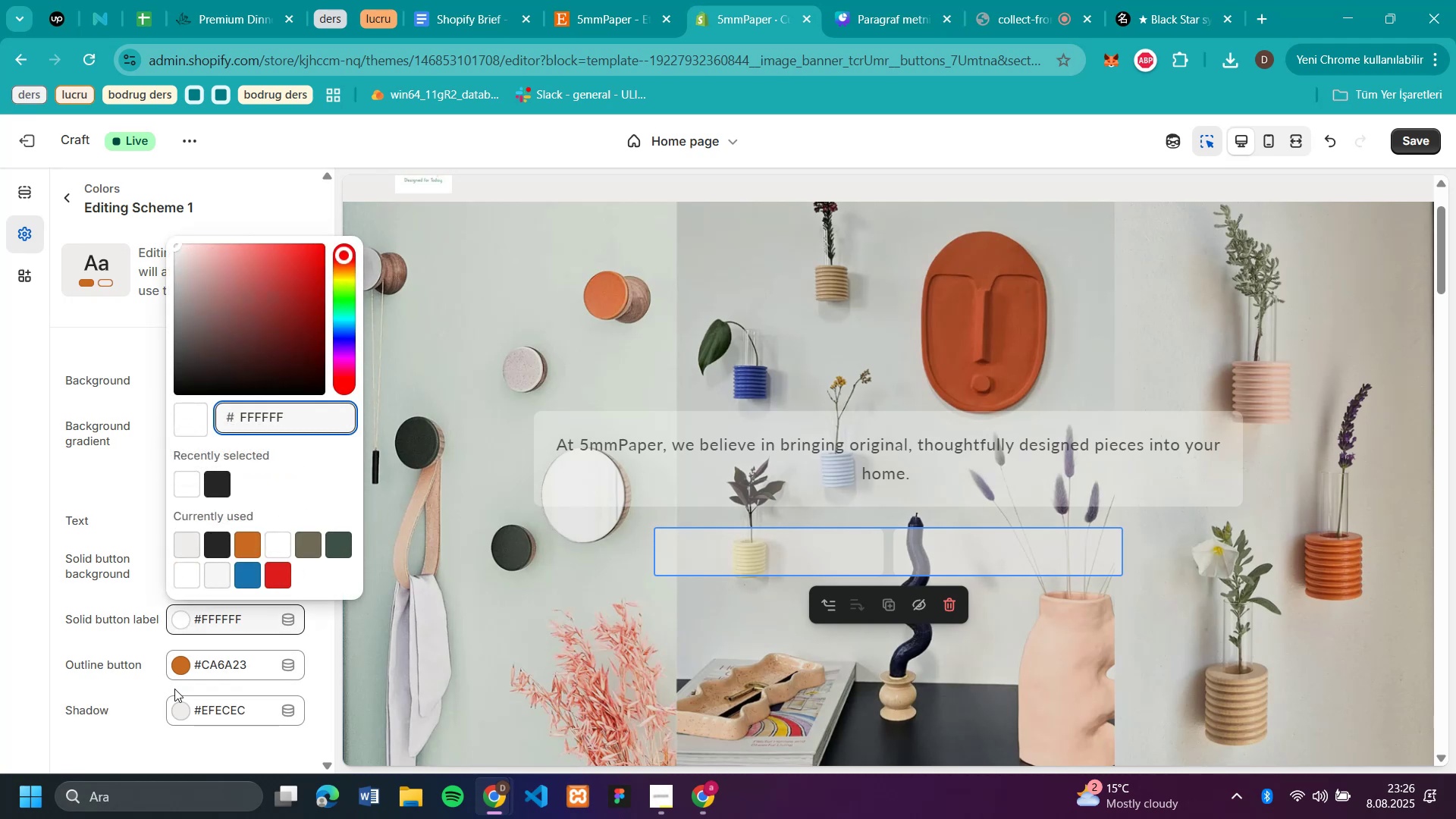 
left_click([178, 707])
 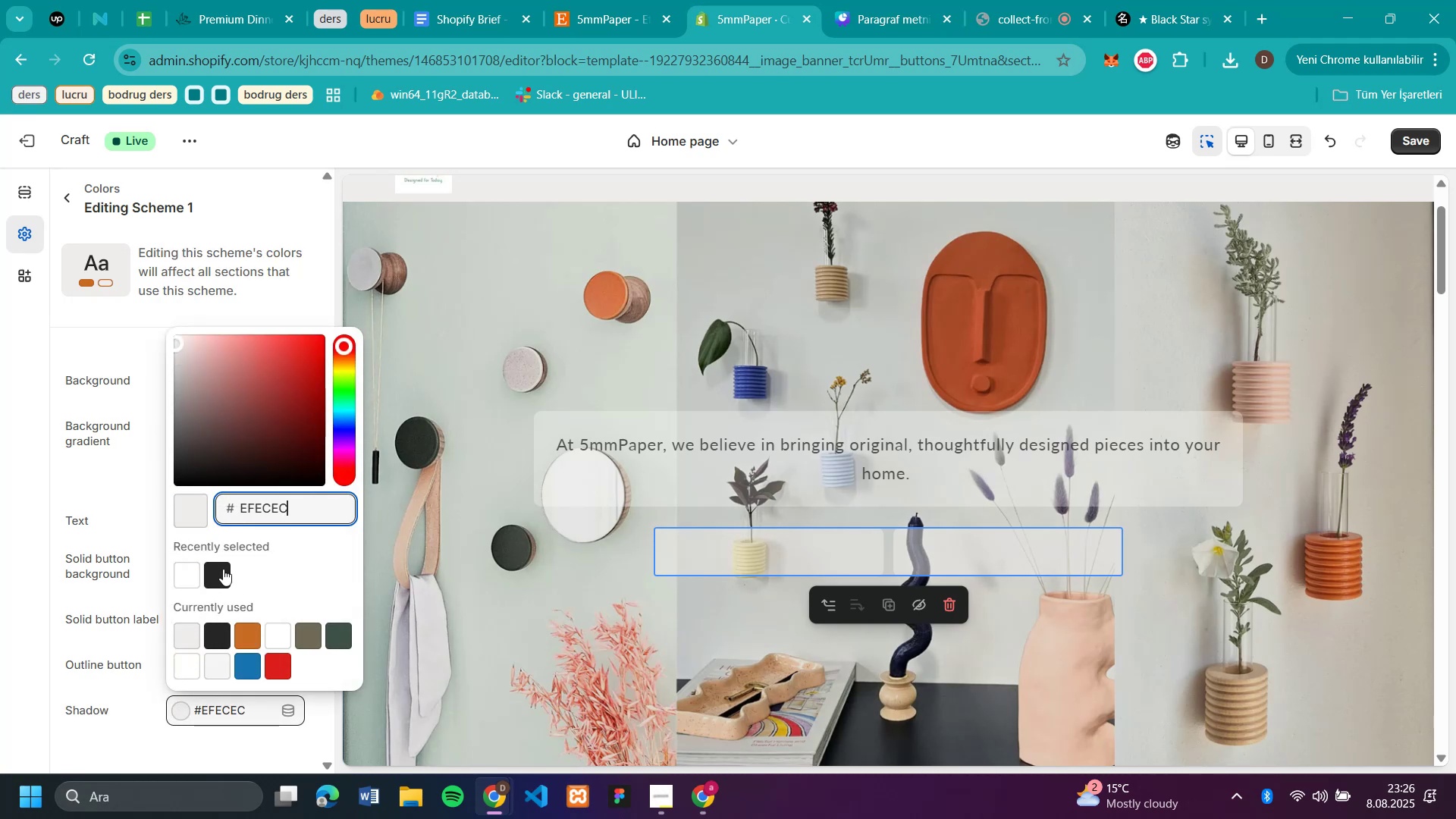 
left_click([223, 569])
 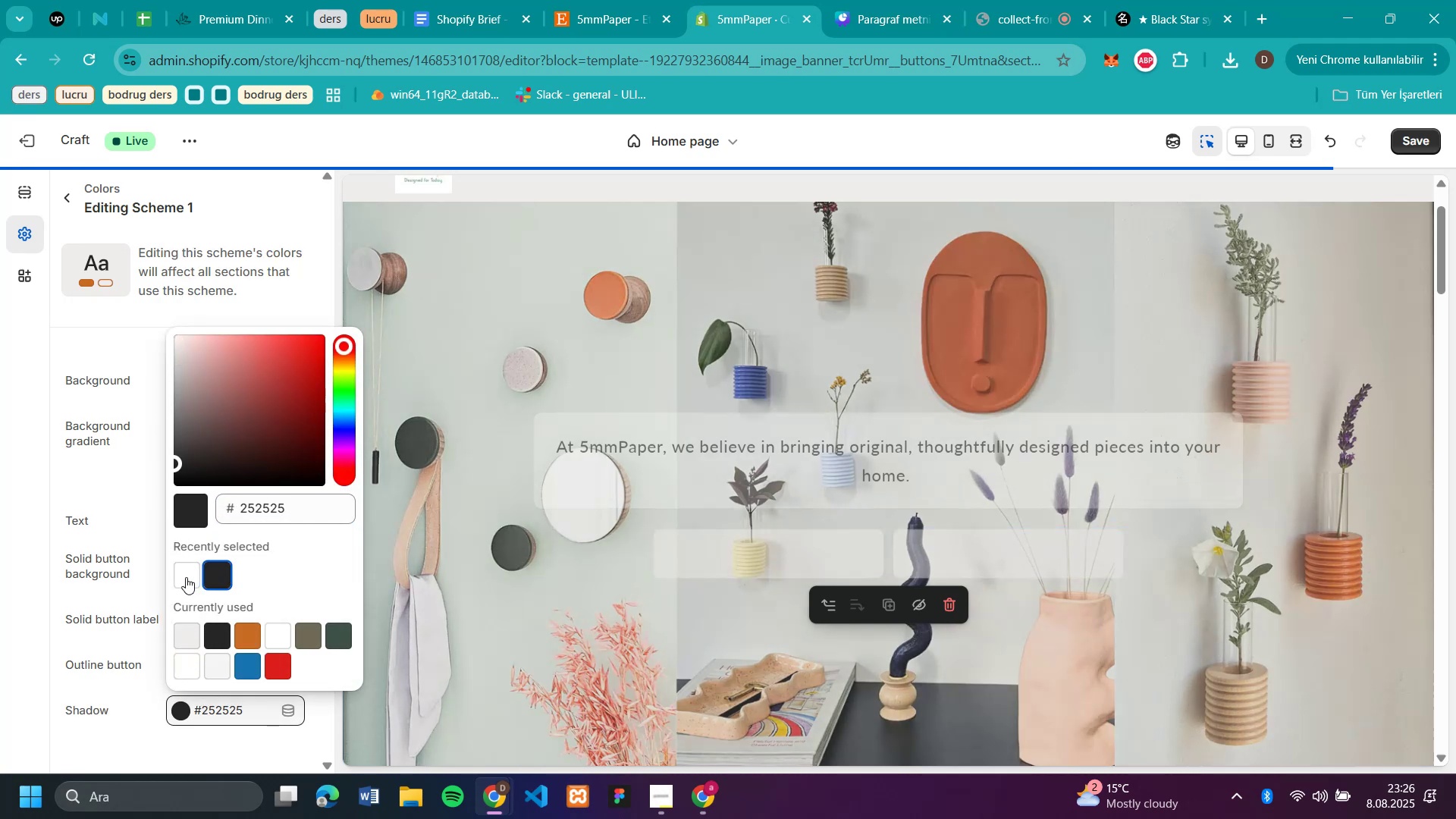 
left_click([185, 635])
 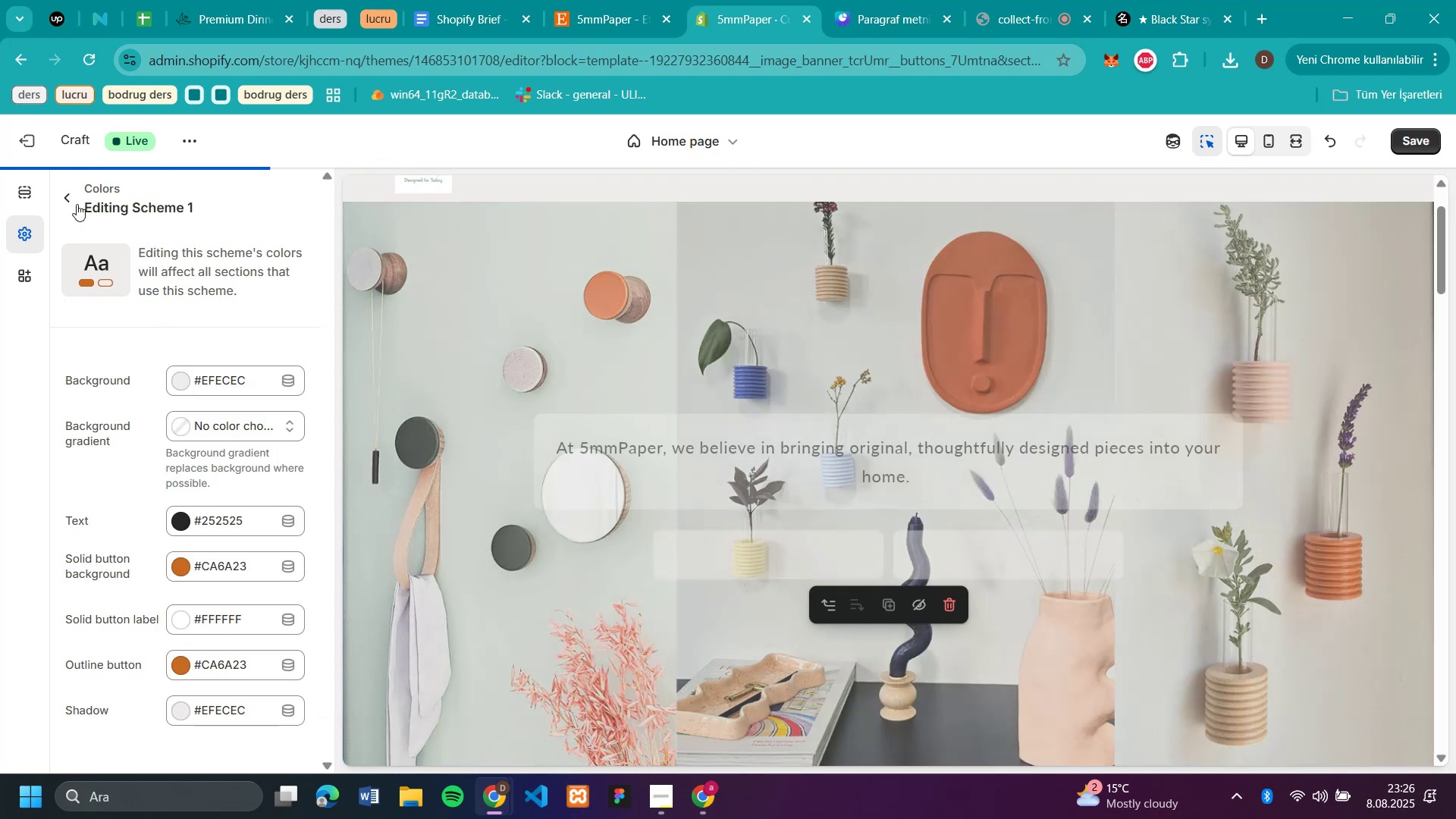 
left_click([693, 529])
 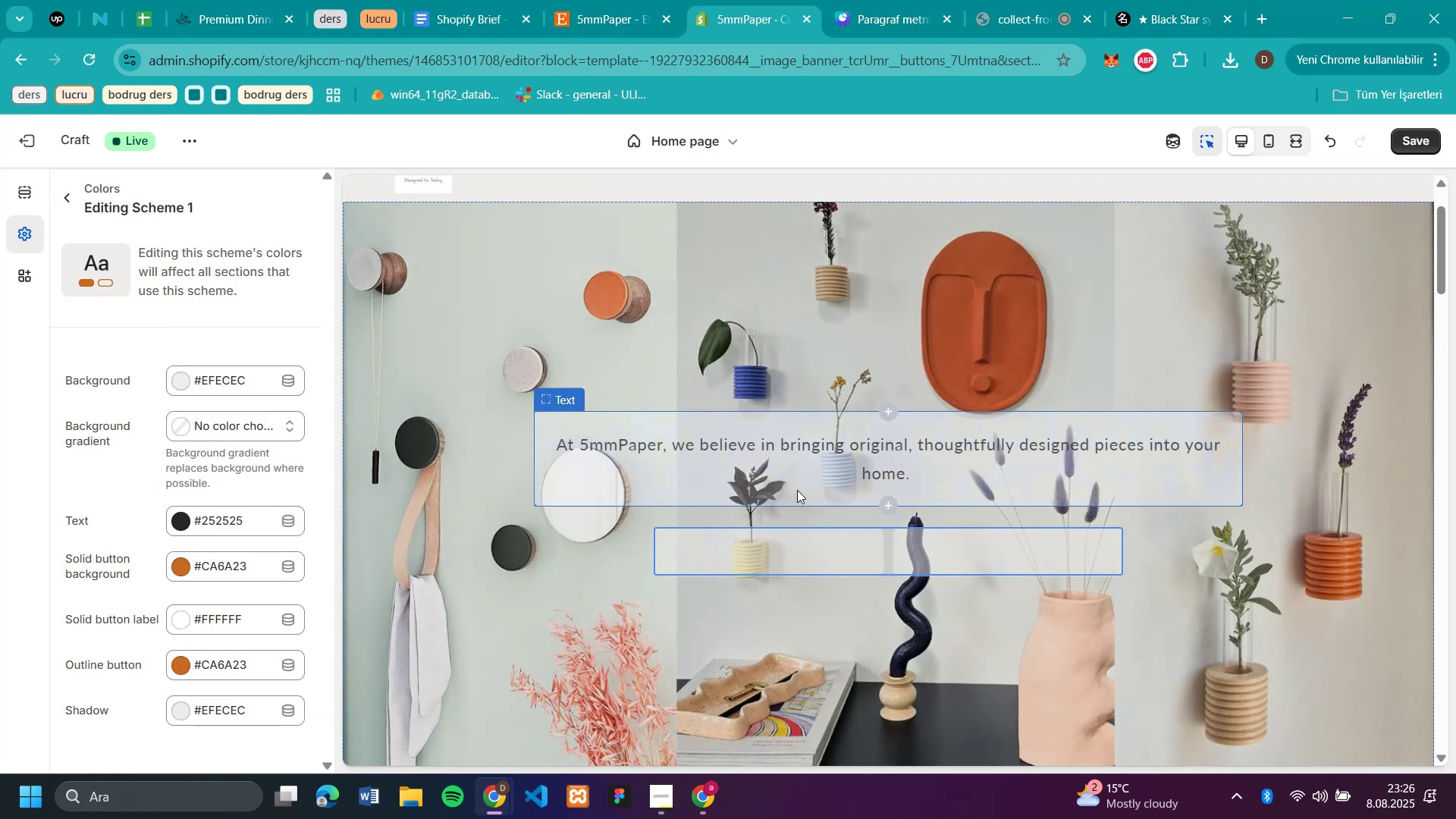 
left_click([523, 553])
 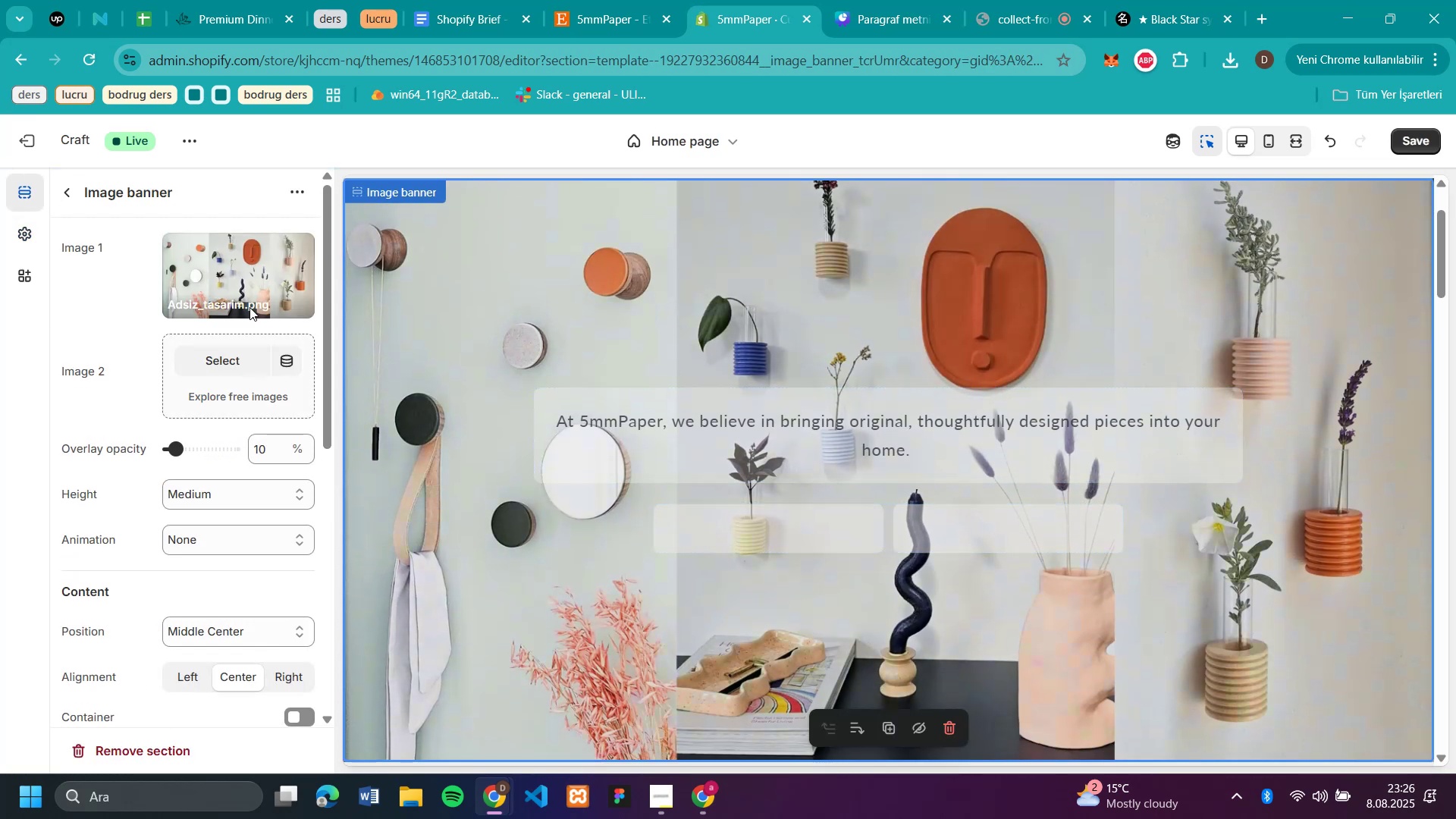 
scroll: coordinate [233, 478], scroll_direction: down, amount: 3.0
 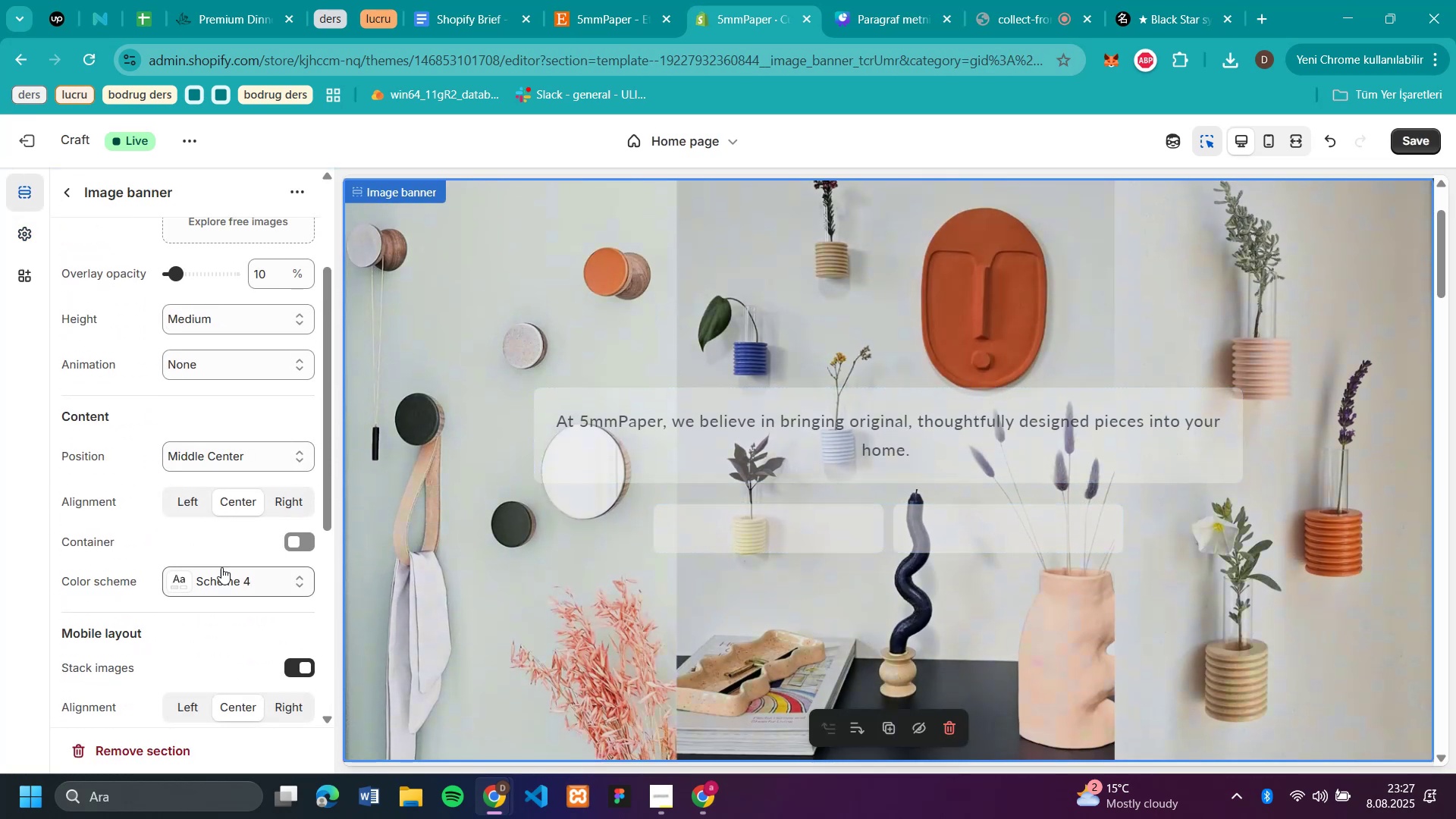 
left_click([222, 574])
 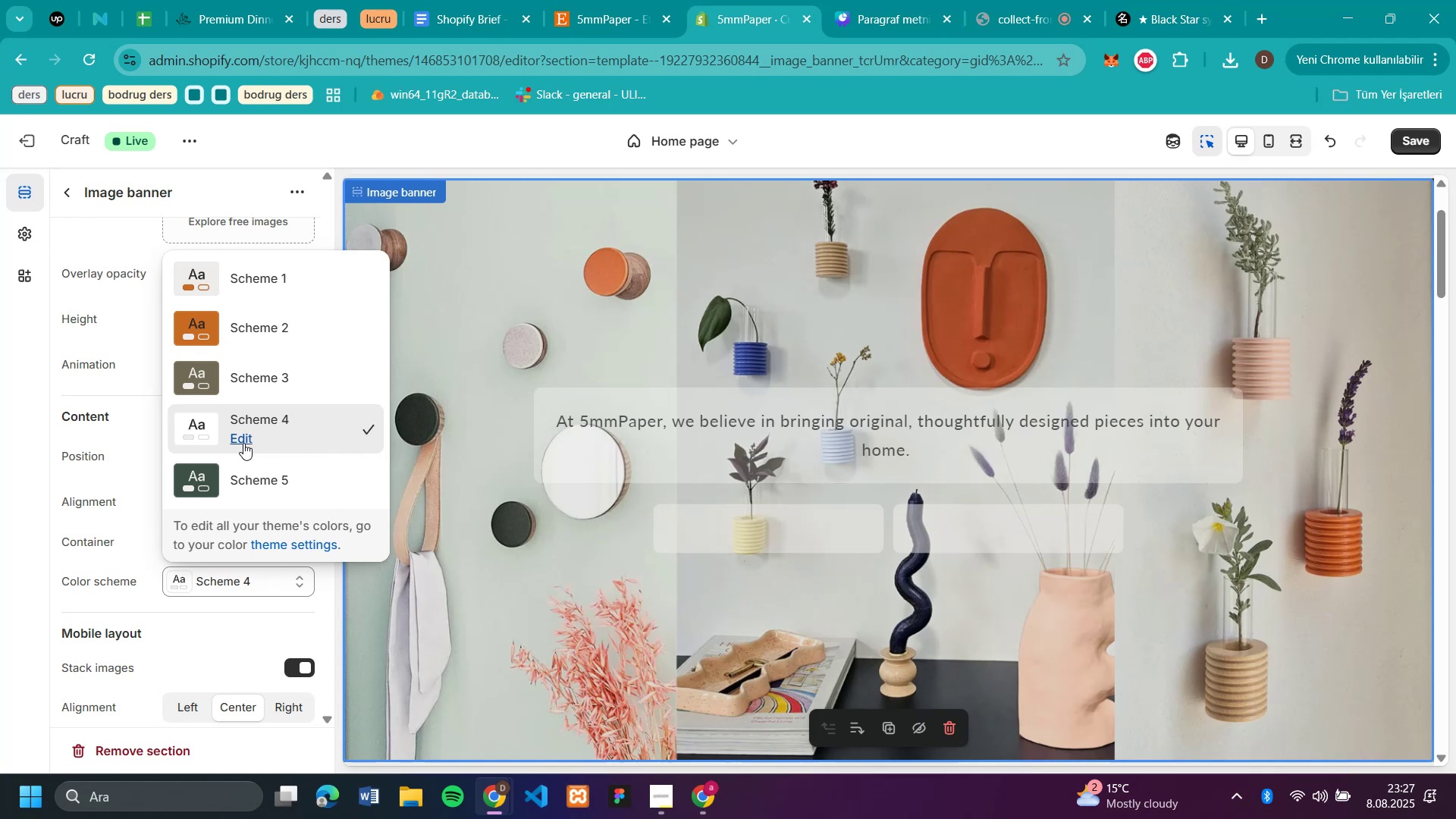 
left_click([243, 443])
 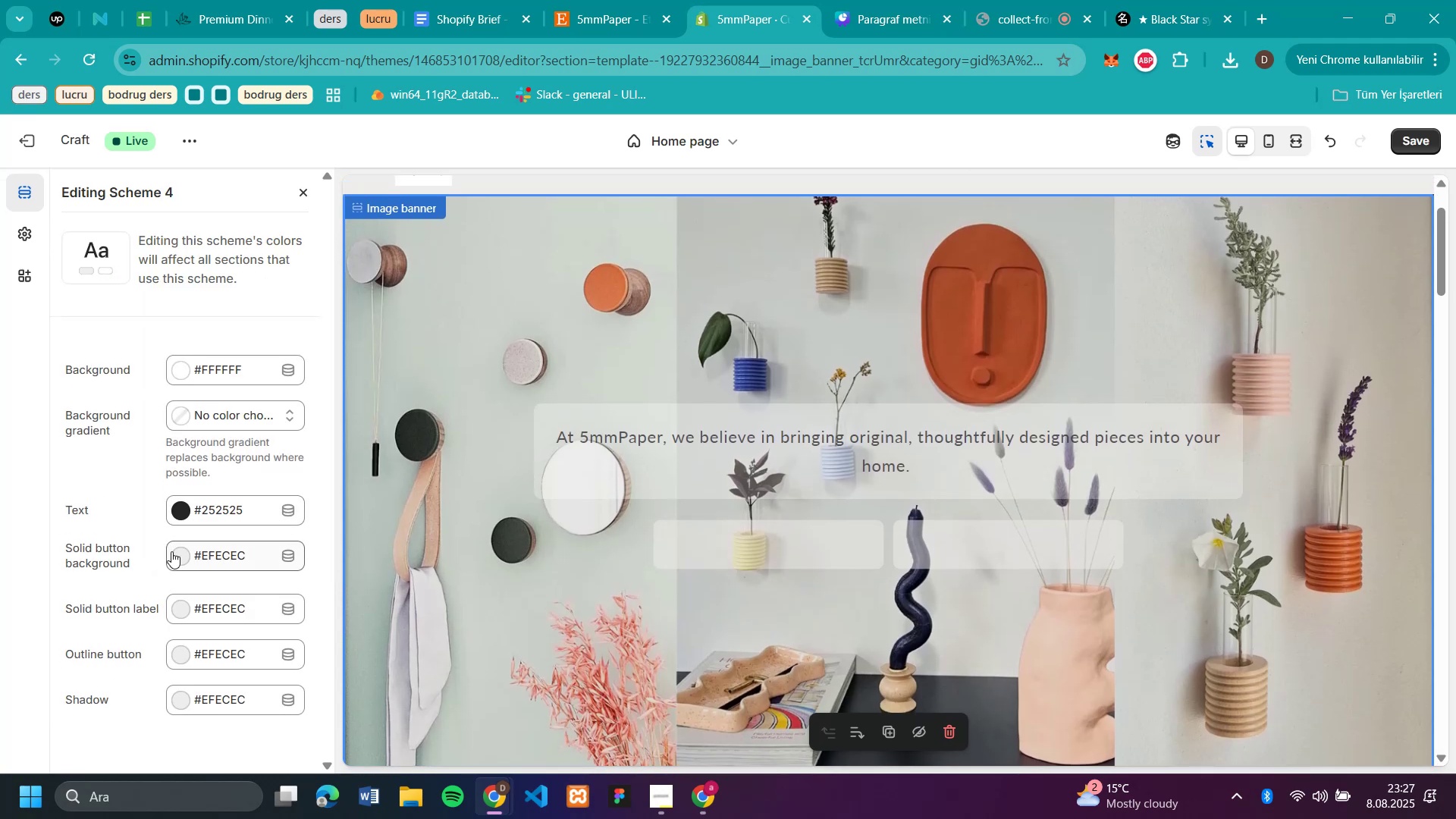 
left_click([176, 551])
 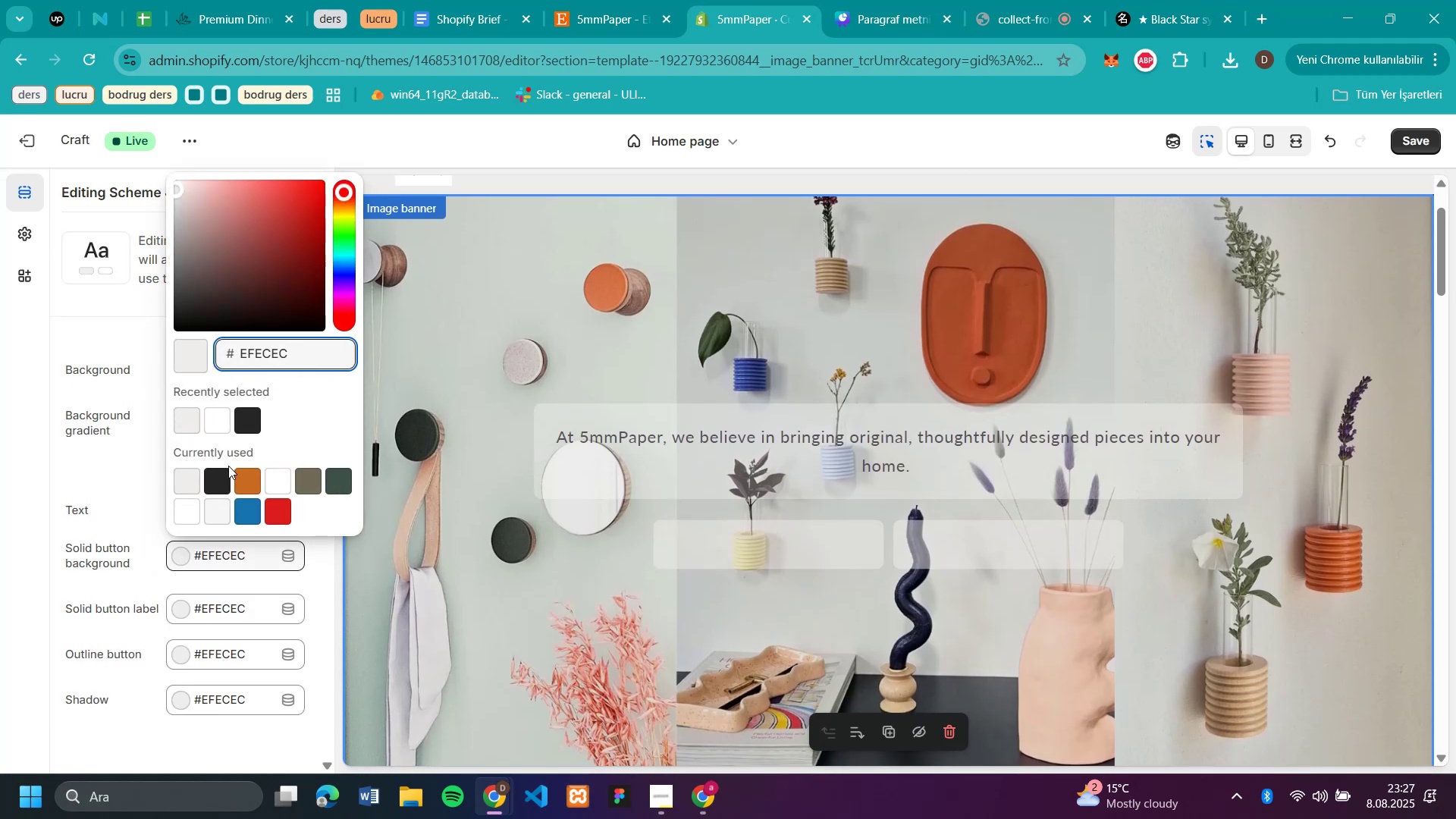 
left_click([225, 472])
 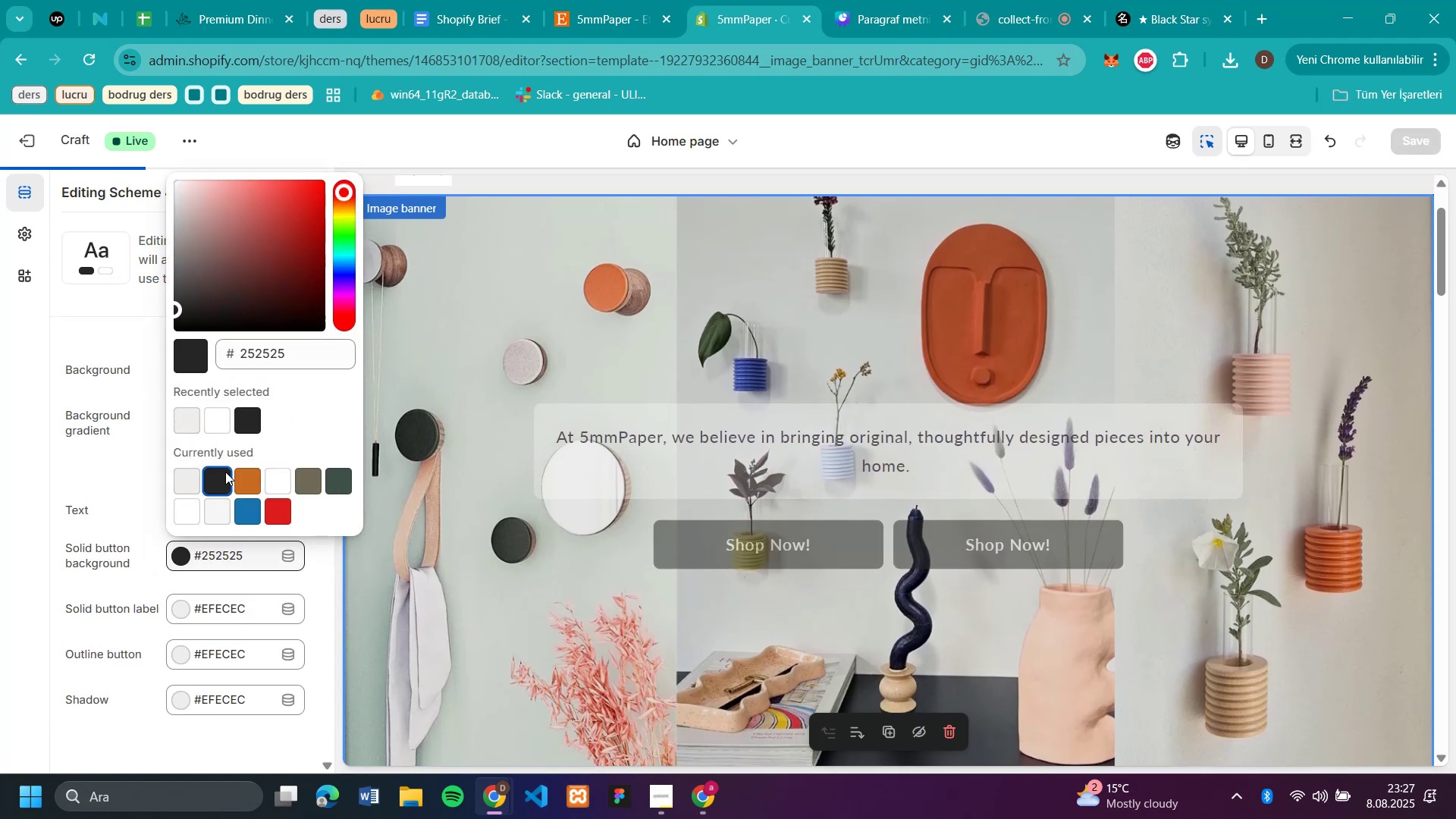 
scroll: coordinate [1086, 487], scroll_direction: up, amount: 1.0
 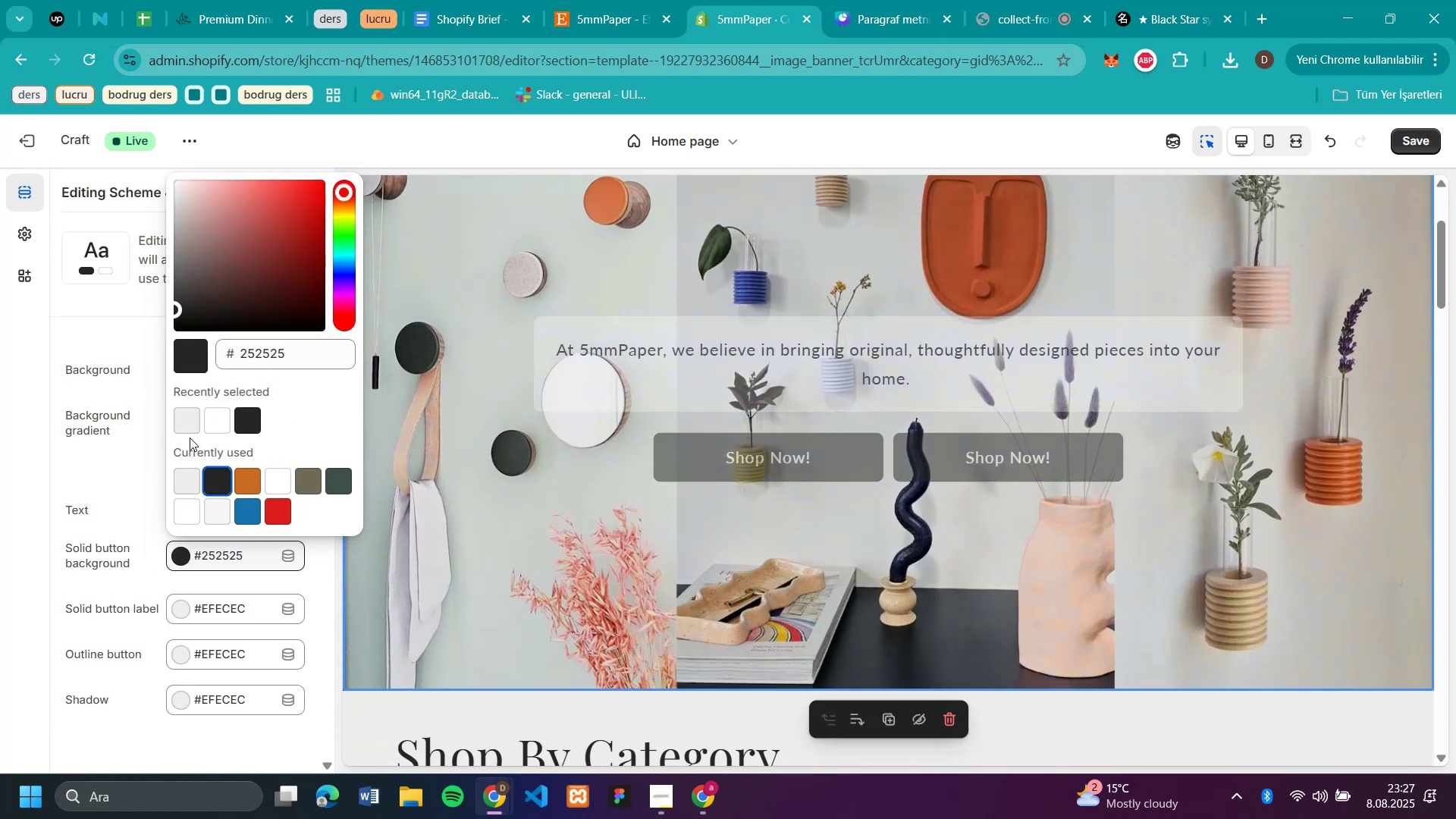 
left_click([187, 422])
 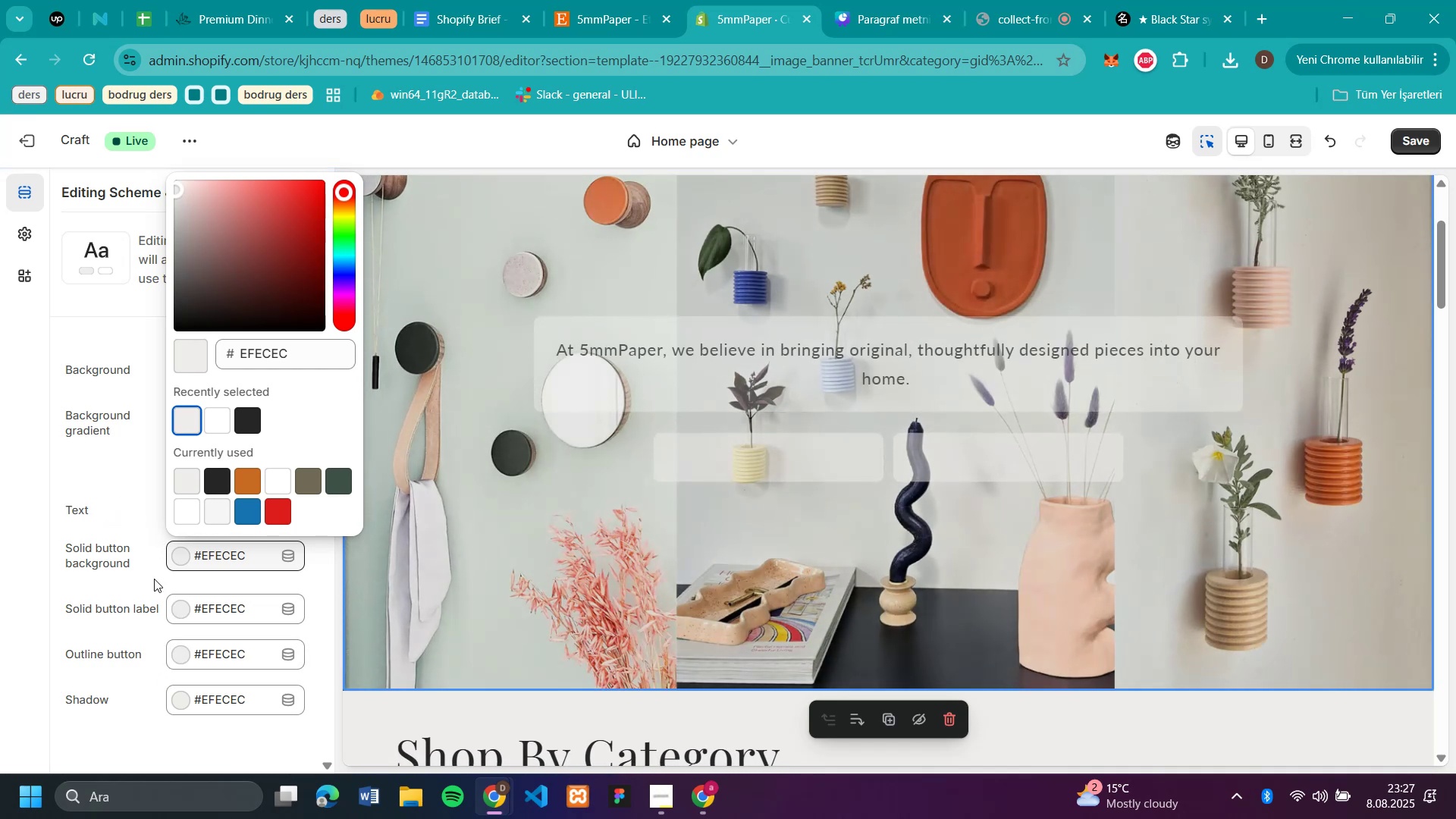 
wait(5.97)
 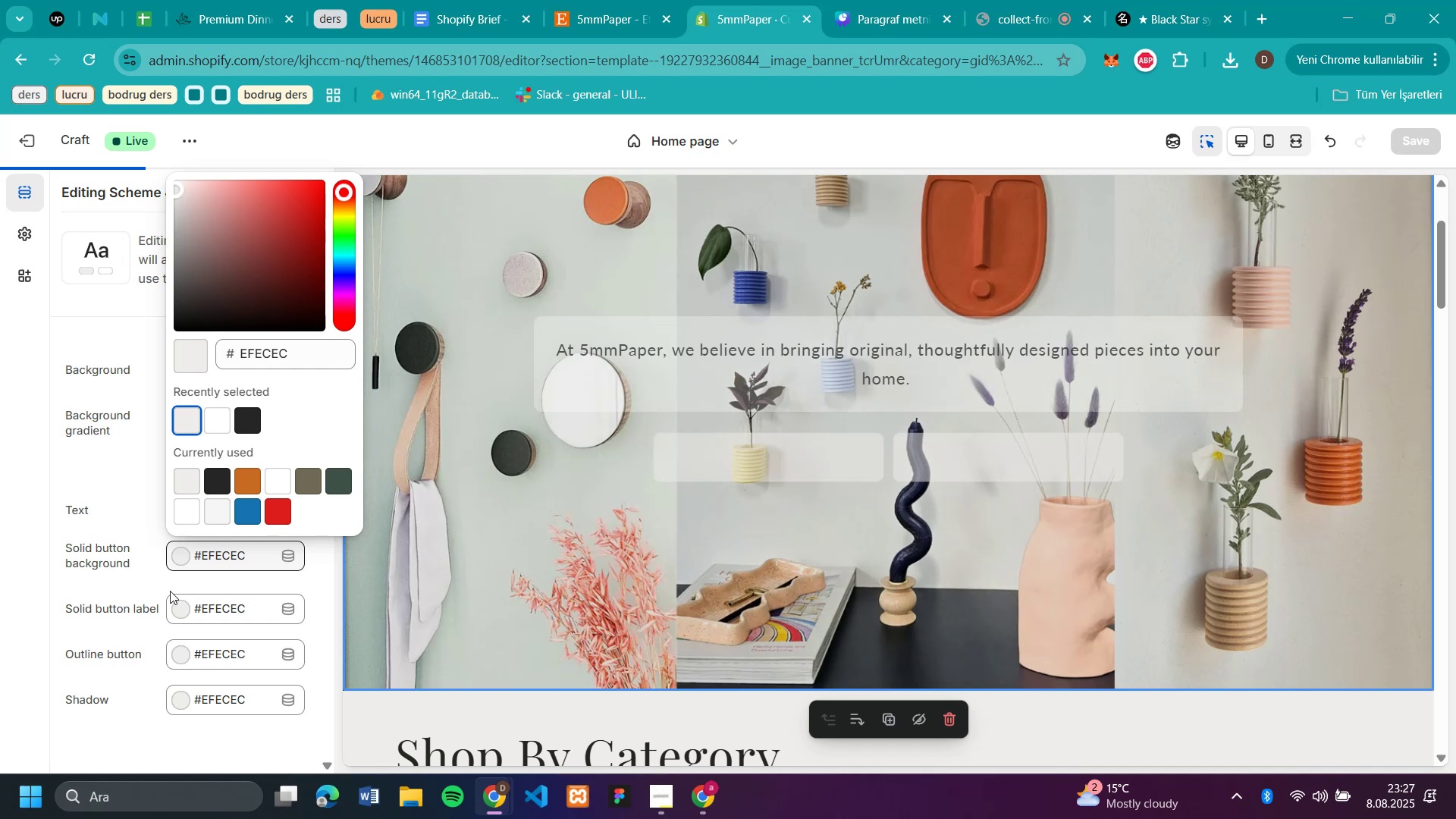 
left_click([187, 612])
 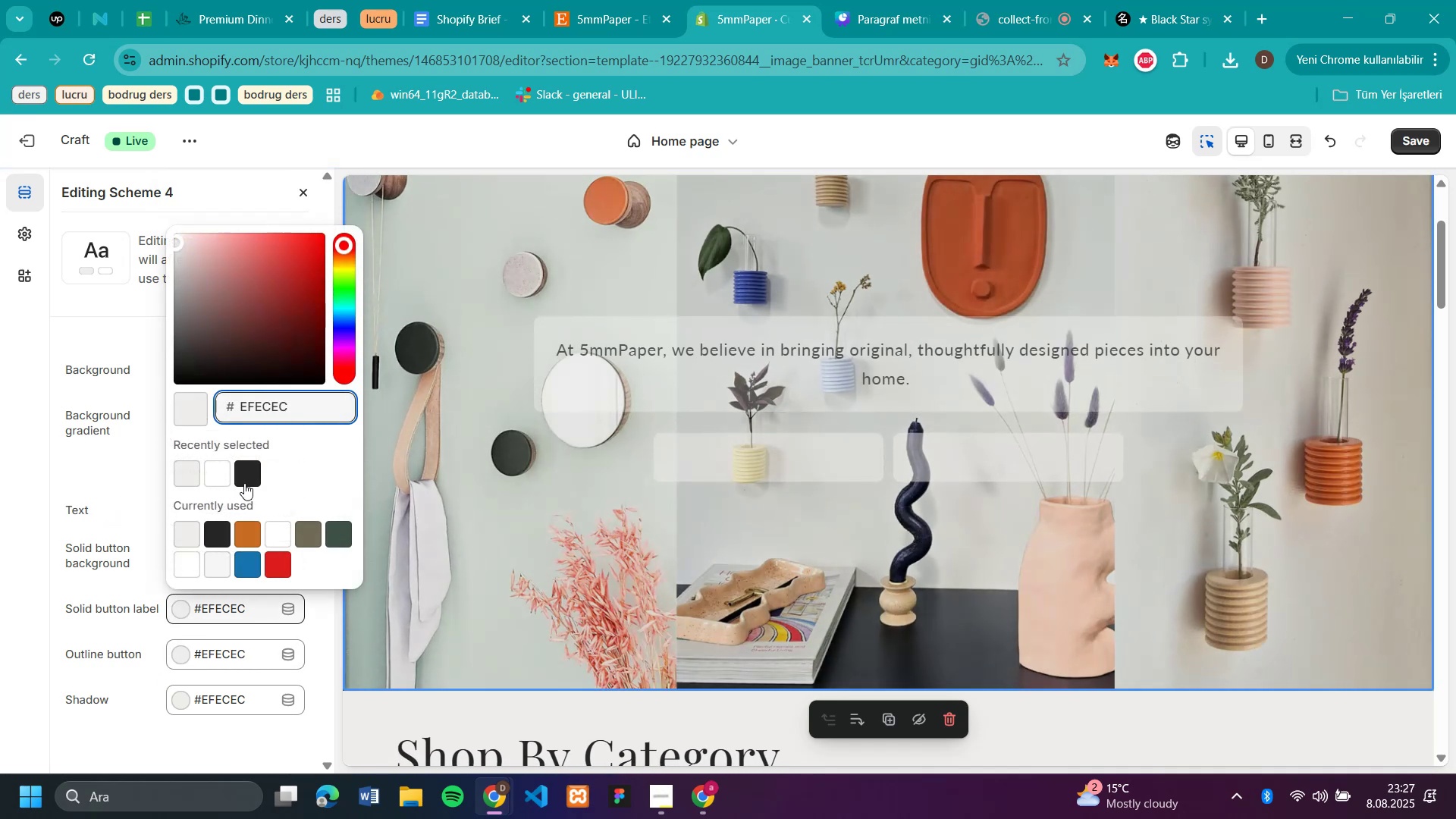 
left_click([251, 479])
 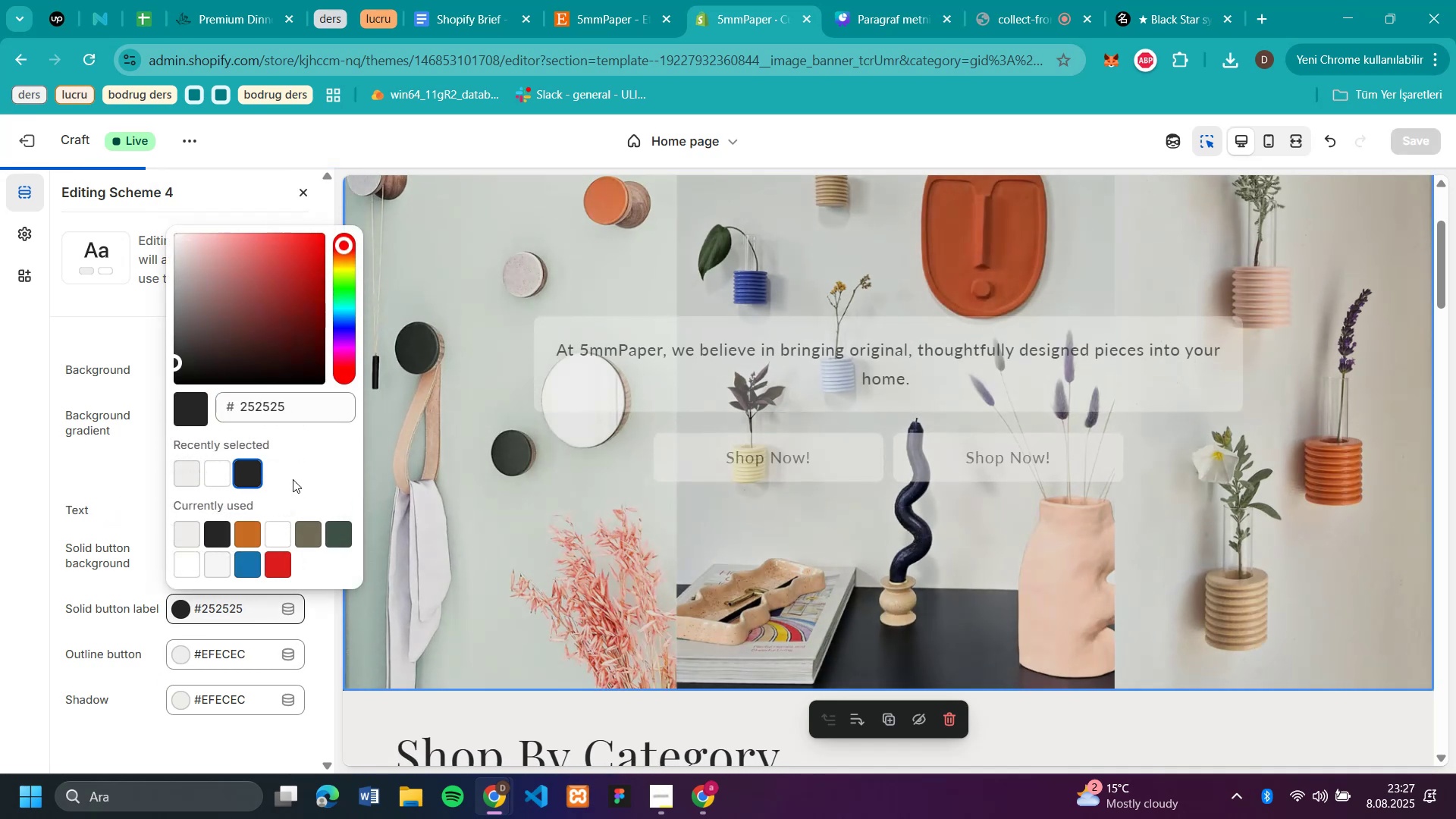 
scroll: coordinate [1158, 457], scroll_direction: up, amount: 8.0
 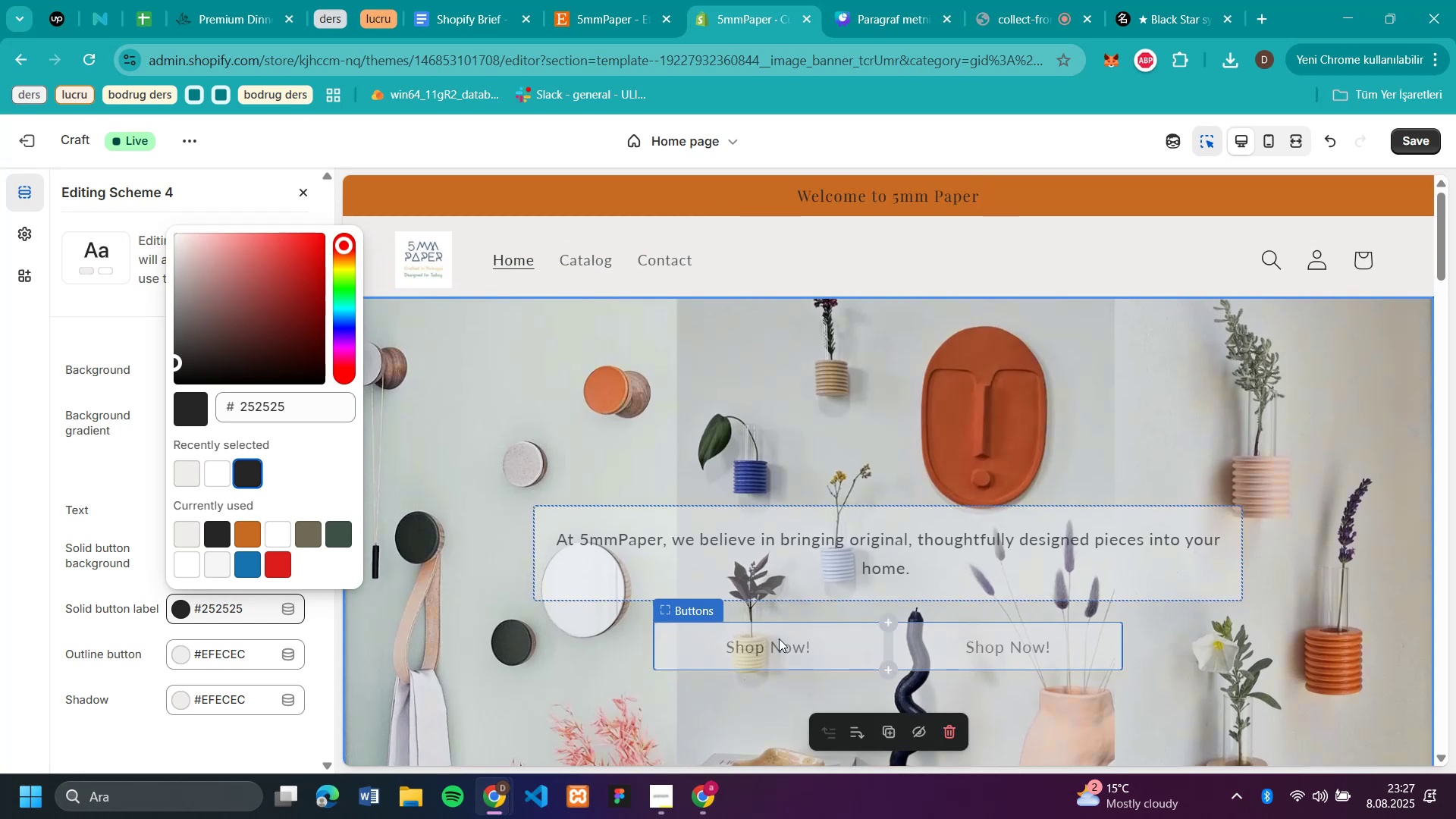 
left_click([44, 446])
 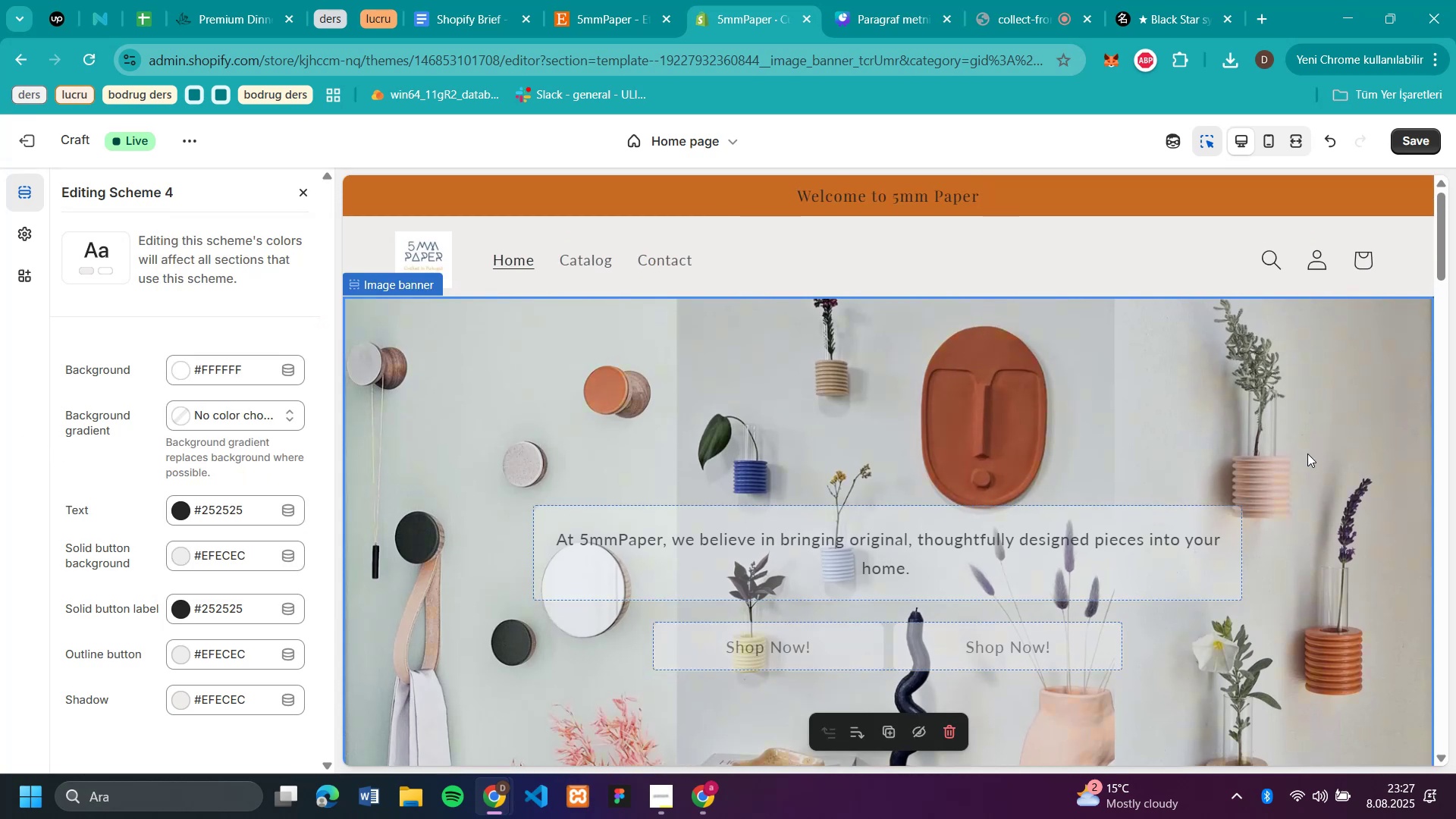 
scroll: coordinate [1310, 451], scroll_direction: none, amount: 0.0
 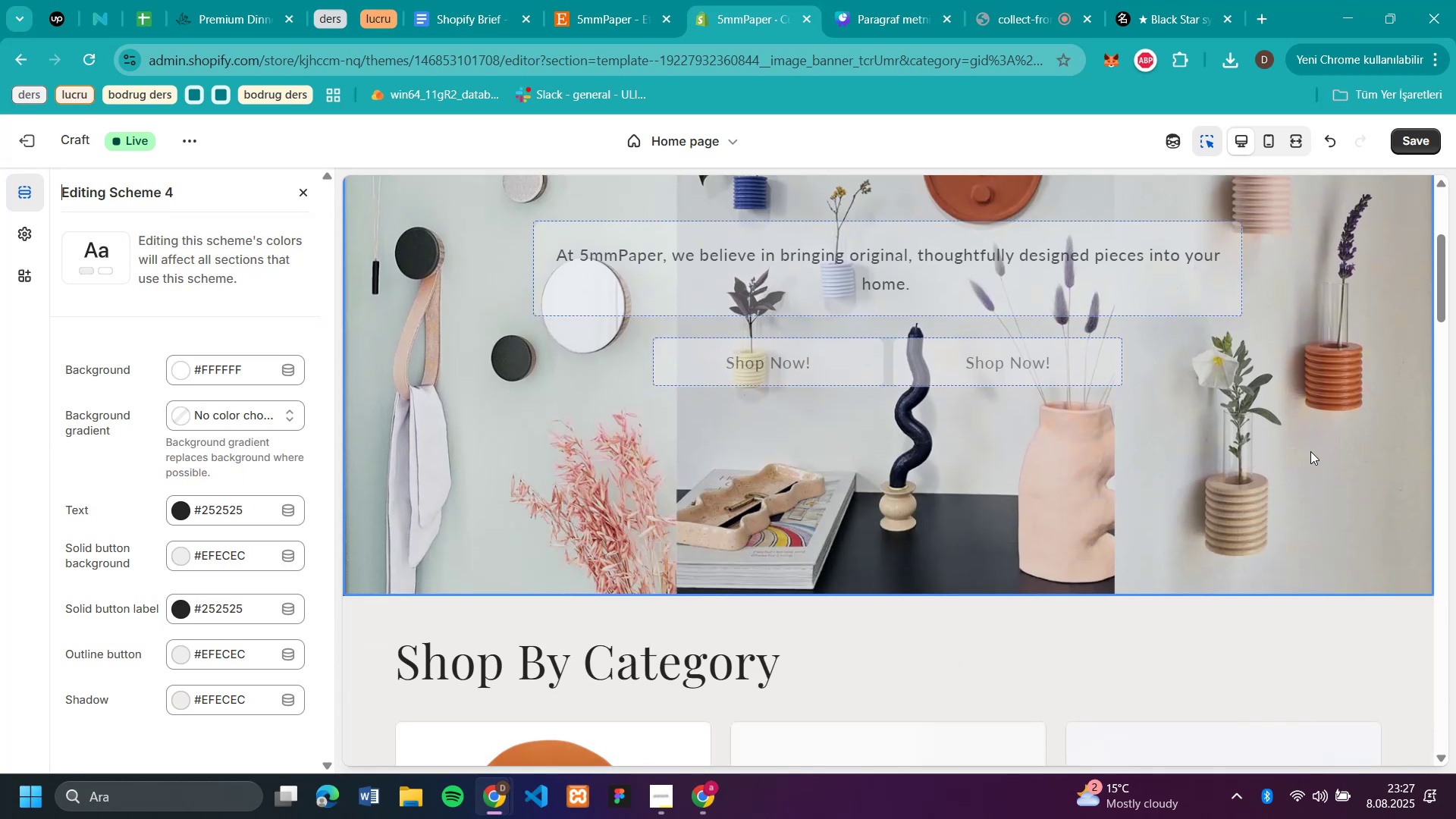 
scroll: coordinate [1310, 451], scroll_direction: up, amount: 4.0
 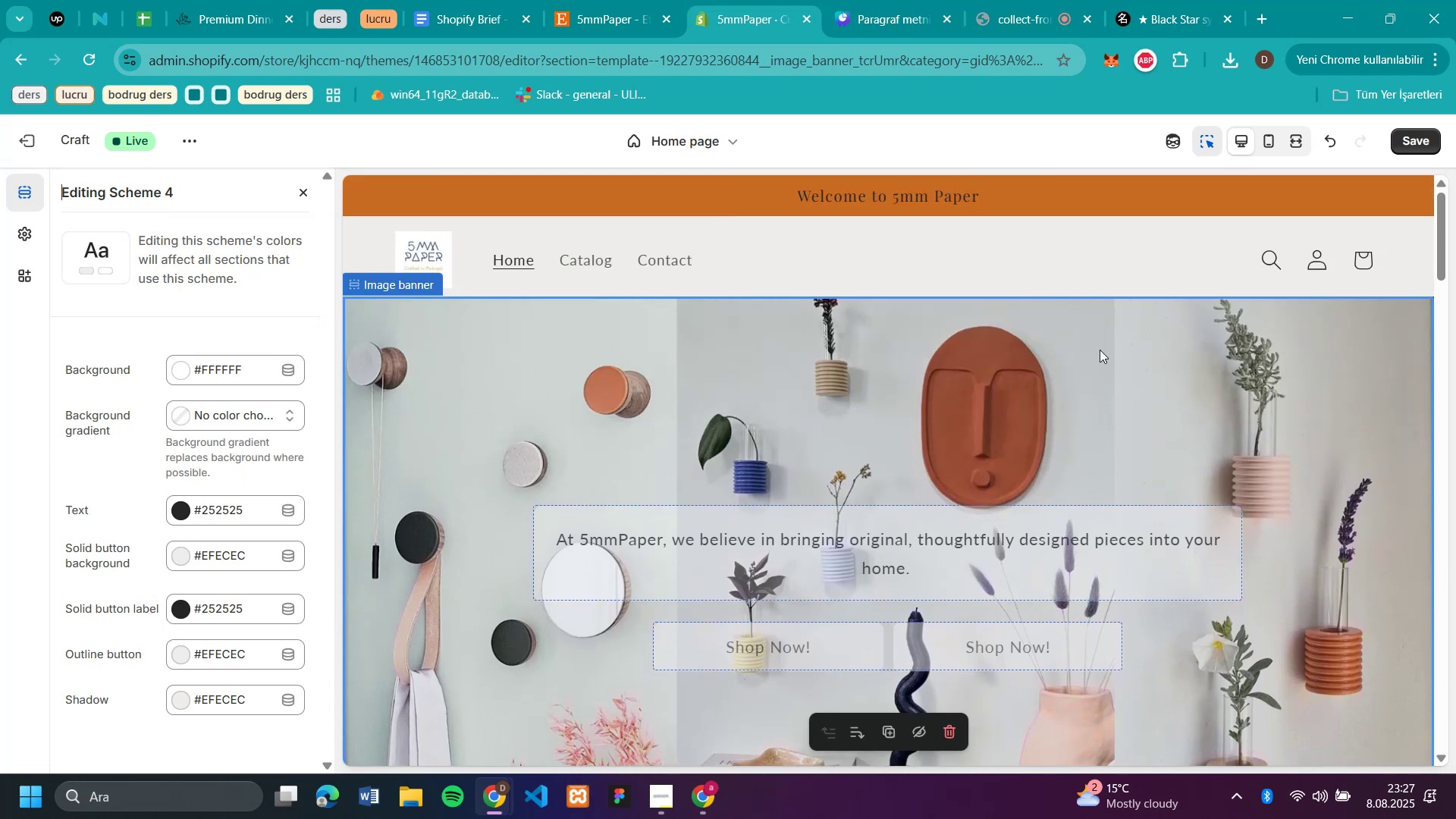 
scroll: coordinate [1100, 350], scroll_direction: down, amount: 4.0
 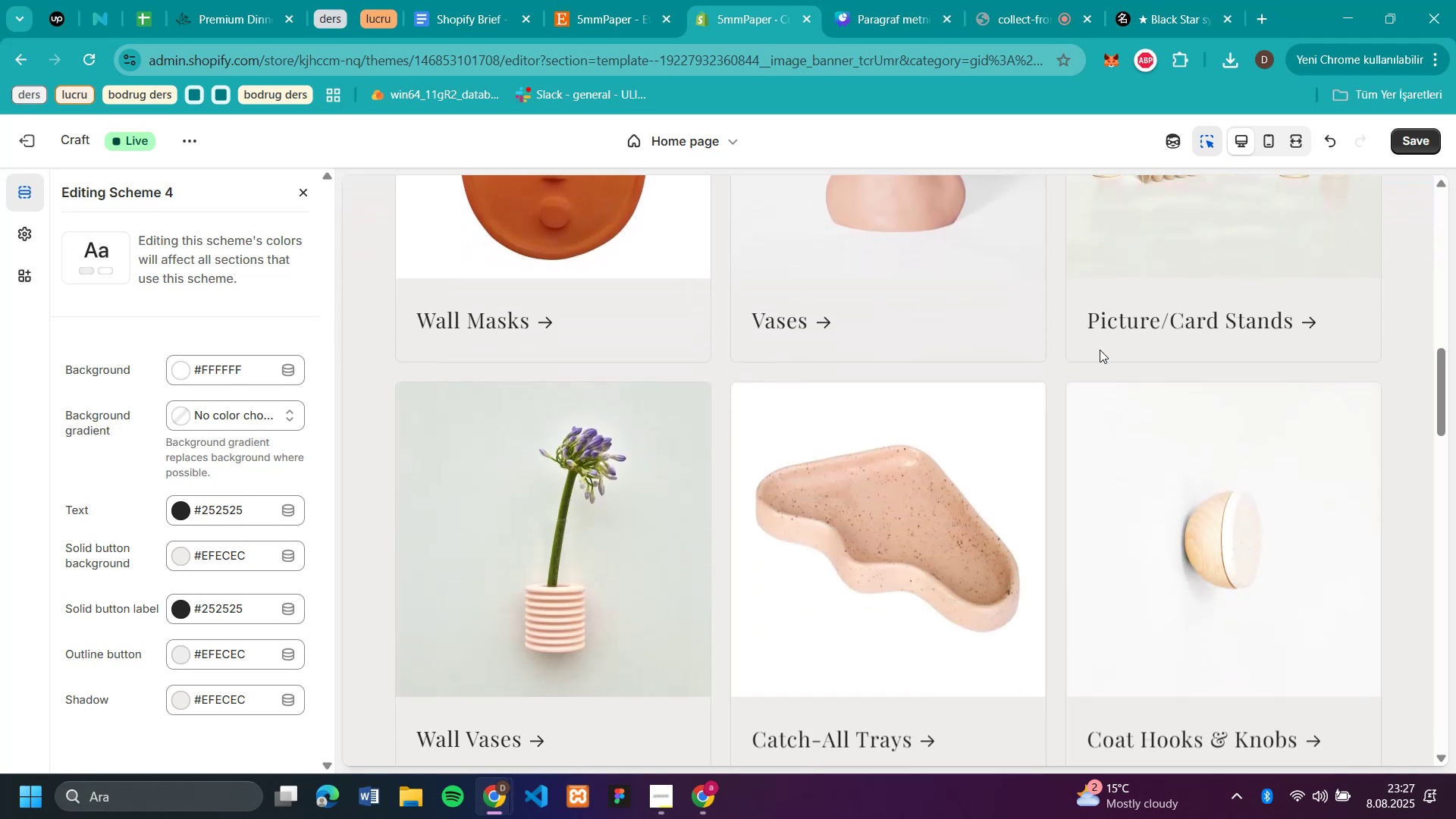 
scroll: coordinate [1100, 350], scroll_direction: up, amount: 4.0
 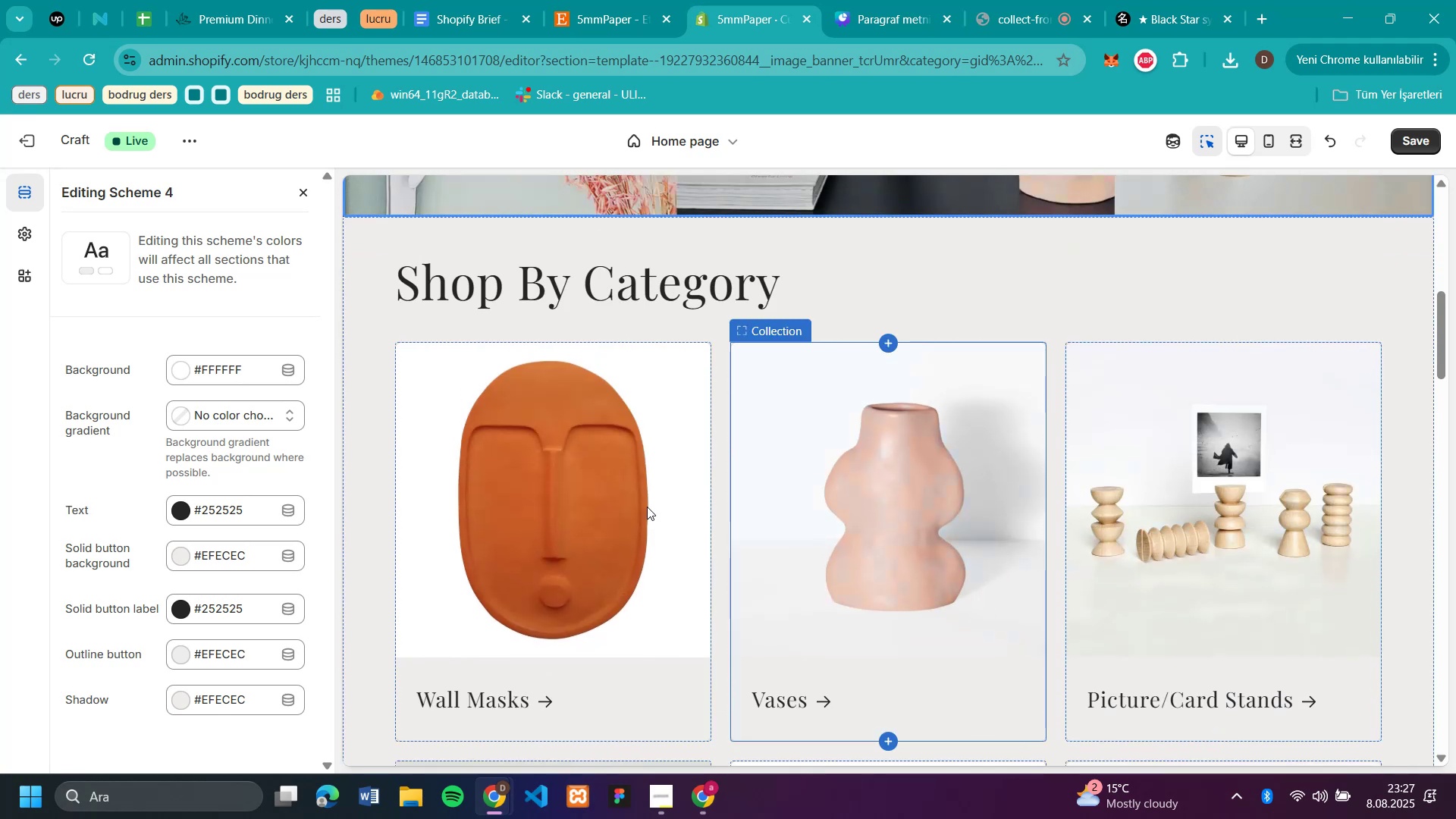 
left_click([601, 511])
 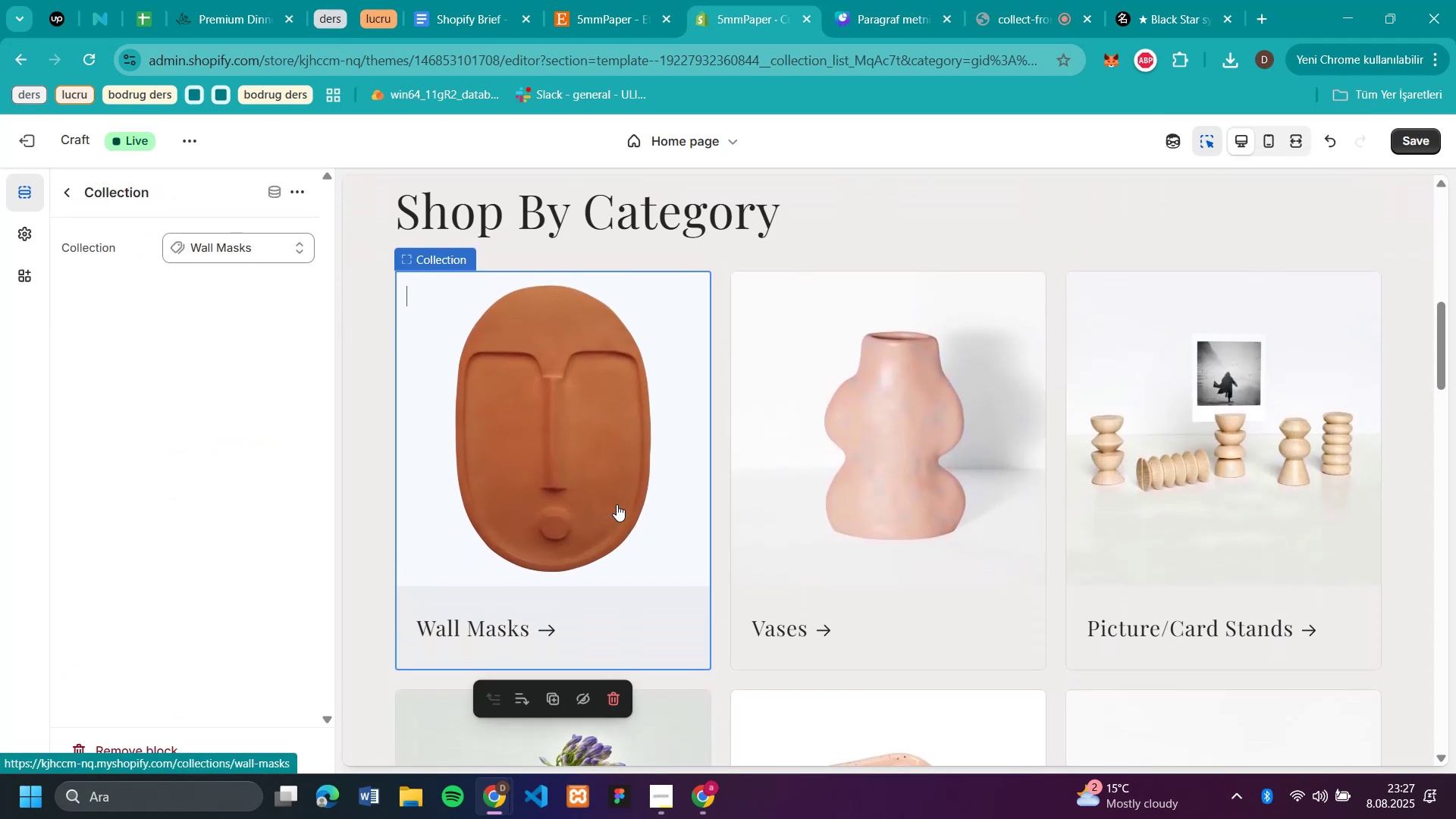 
scroll: coordinate [1082, 403], scroll_direction: up, amount: 3.0
 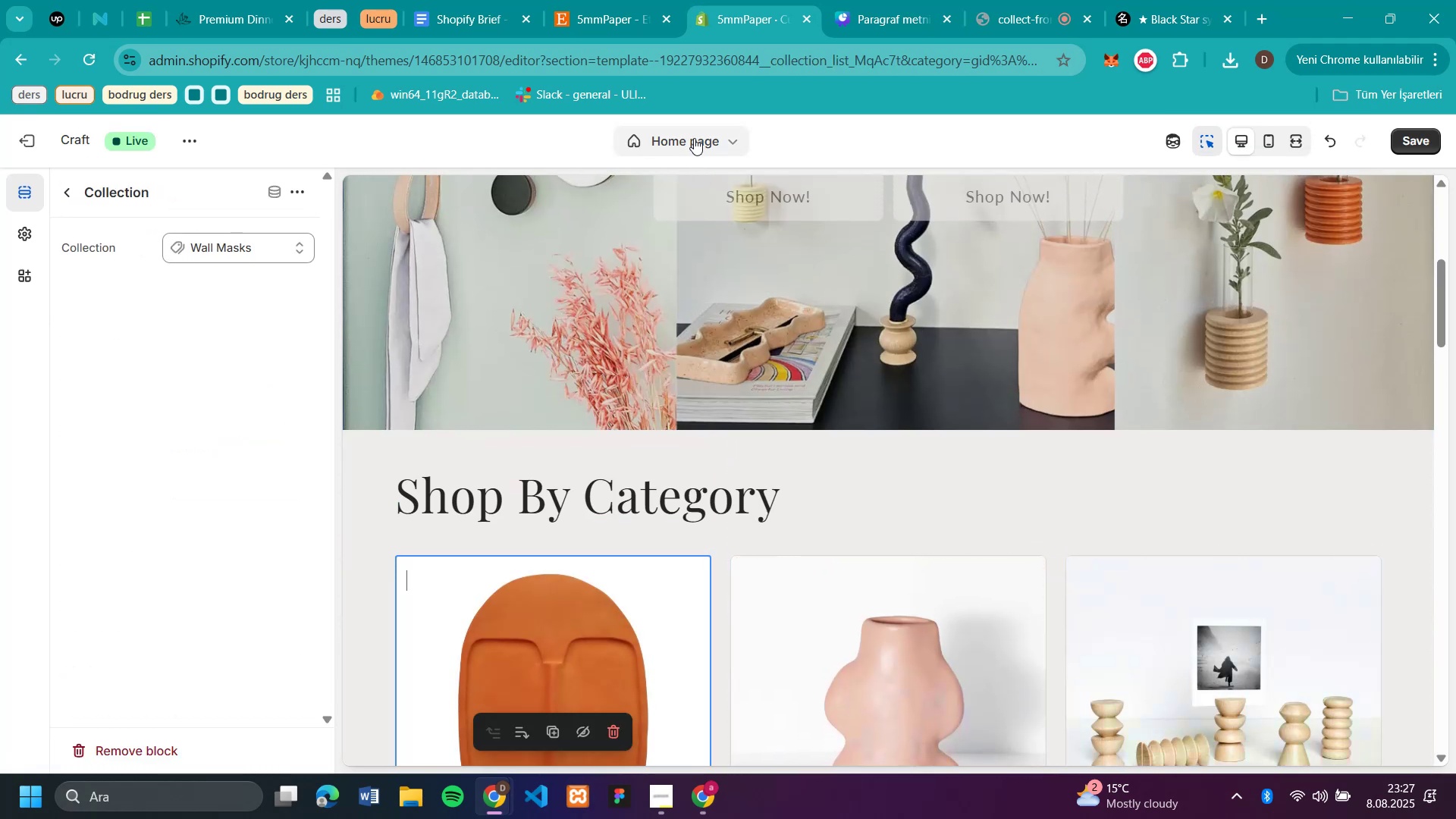 
left_click([694, 136])
 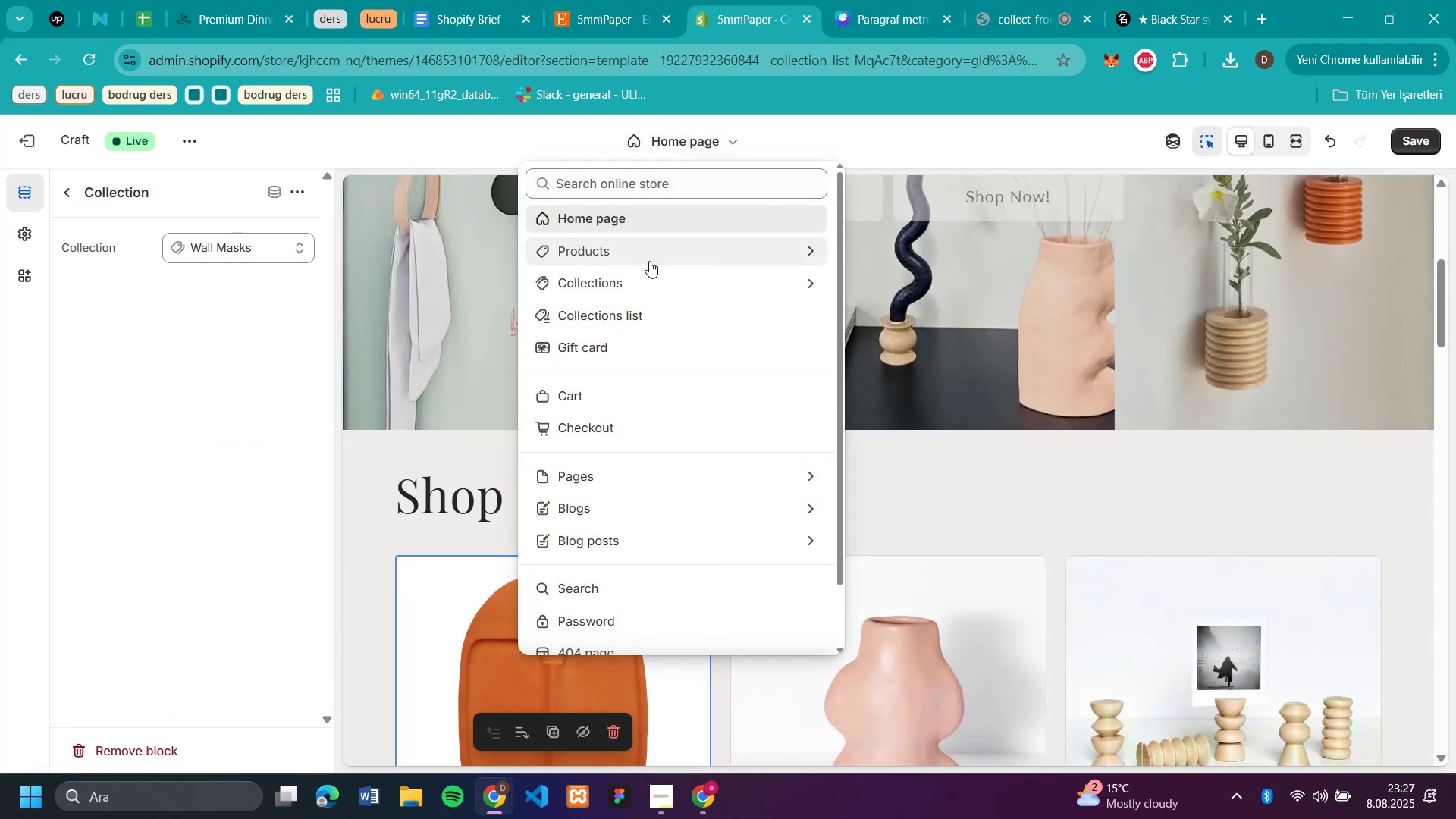 
left_click([644, 283])
 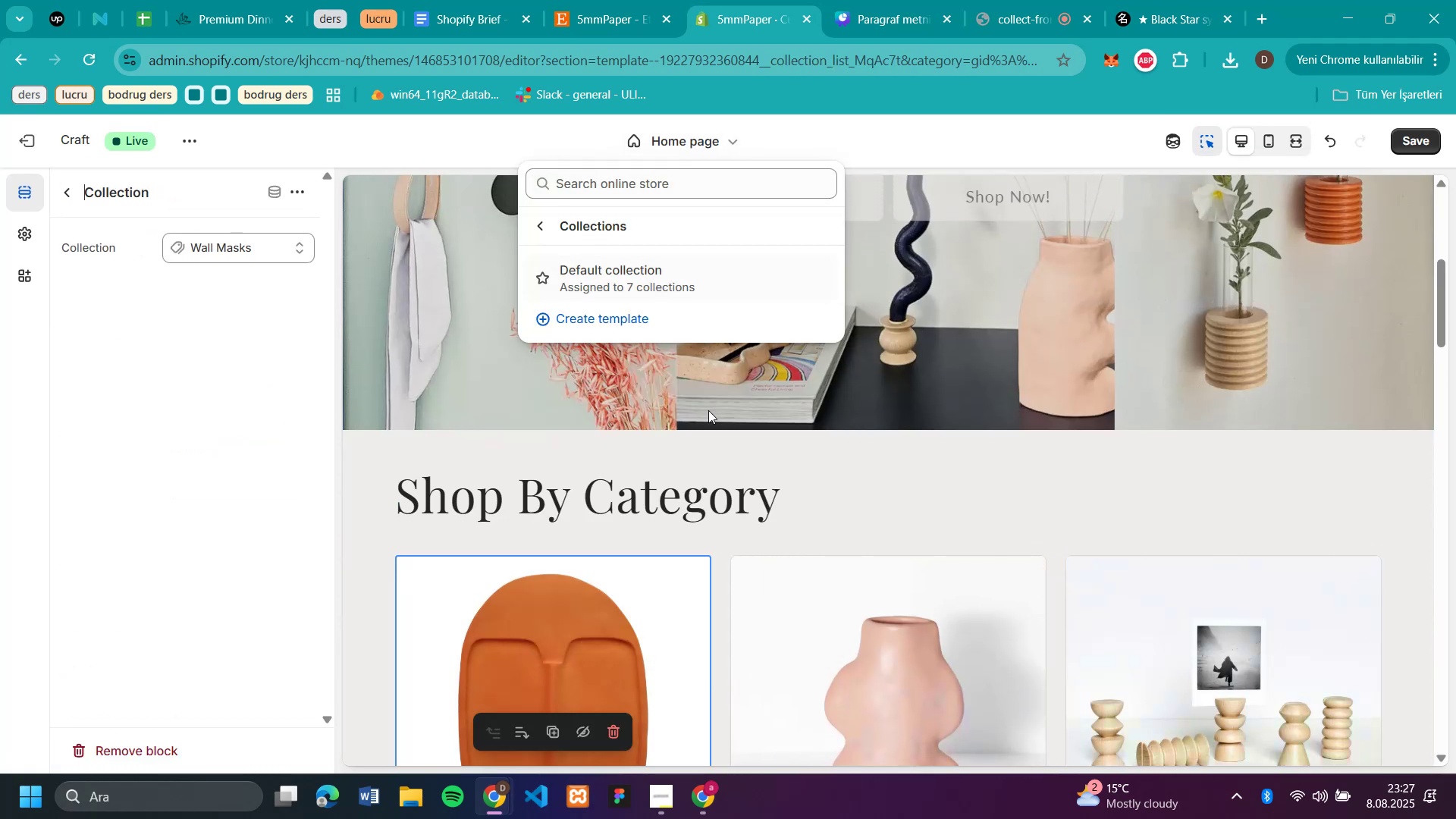 
left_click([649, 267])
 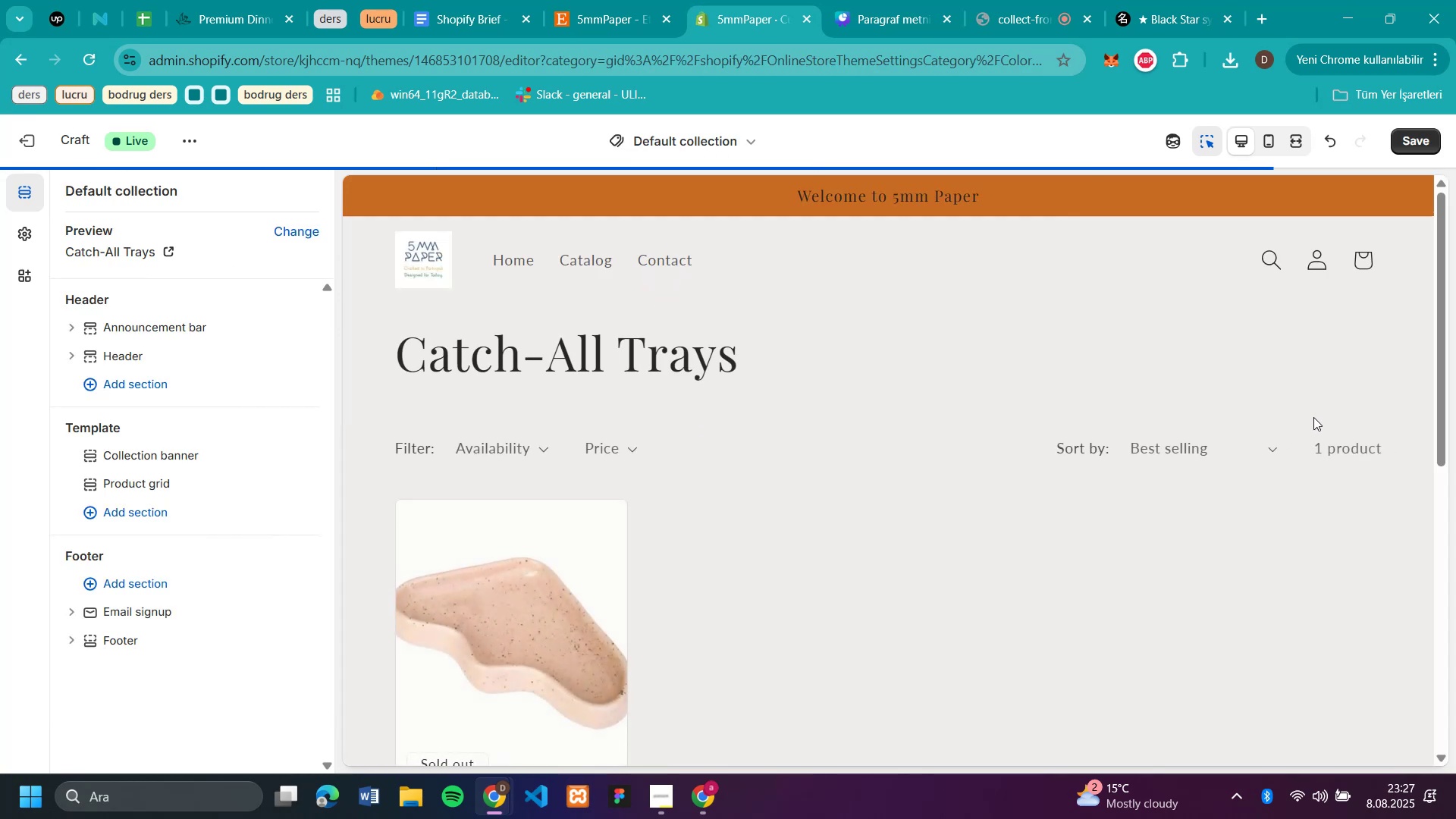 
scroll: coordinate [867, 436], scroll_direction: down, amount: 3.0
 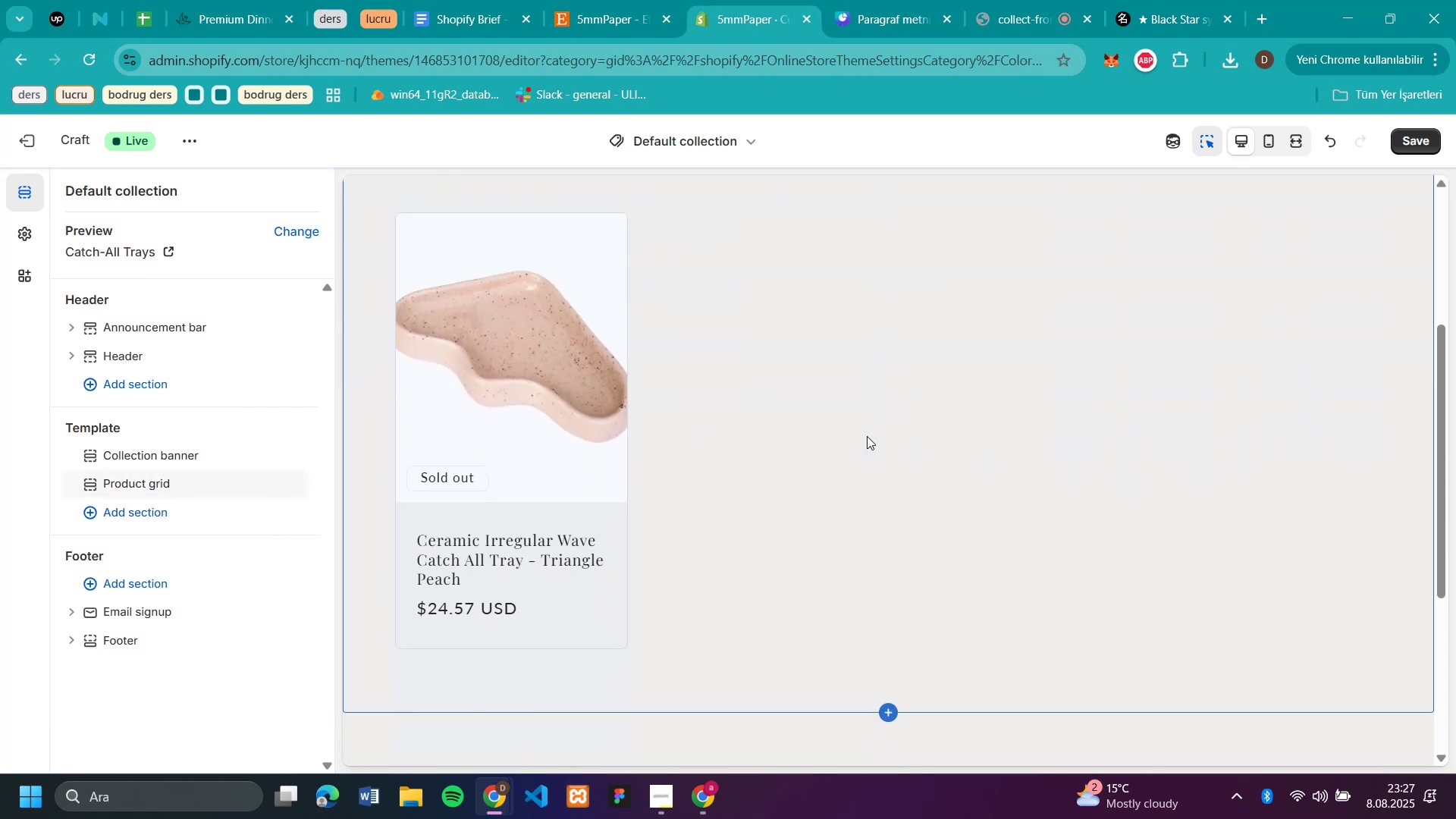 
scroll: coordinate [866, 434], scroll_direction: up, amount: 4.0
 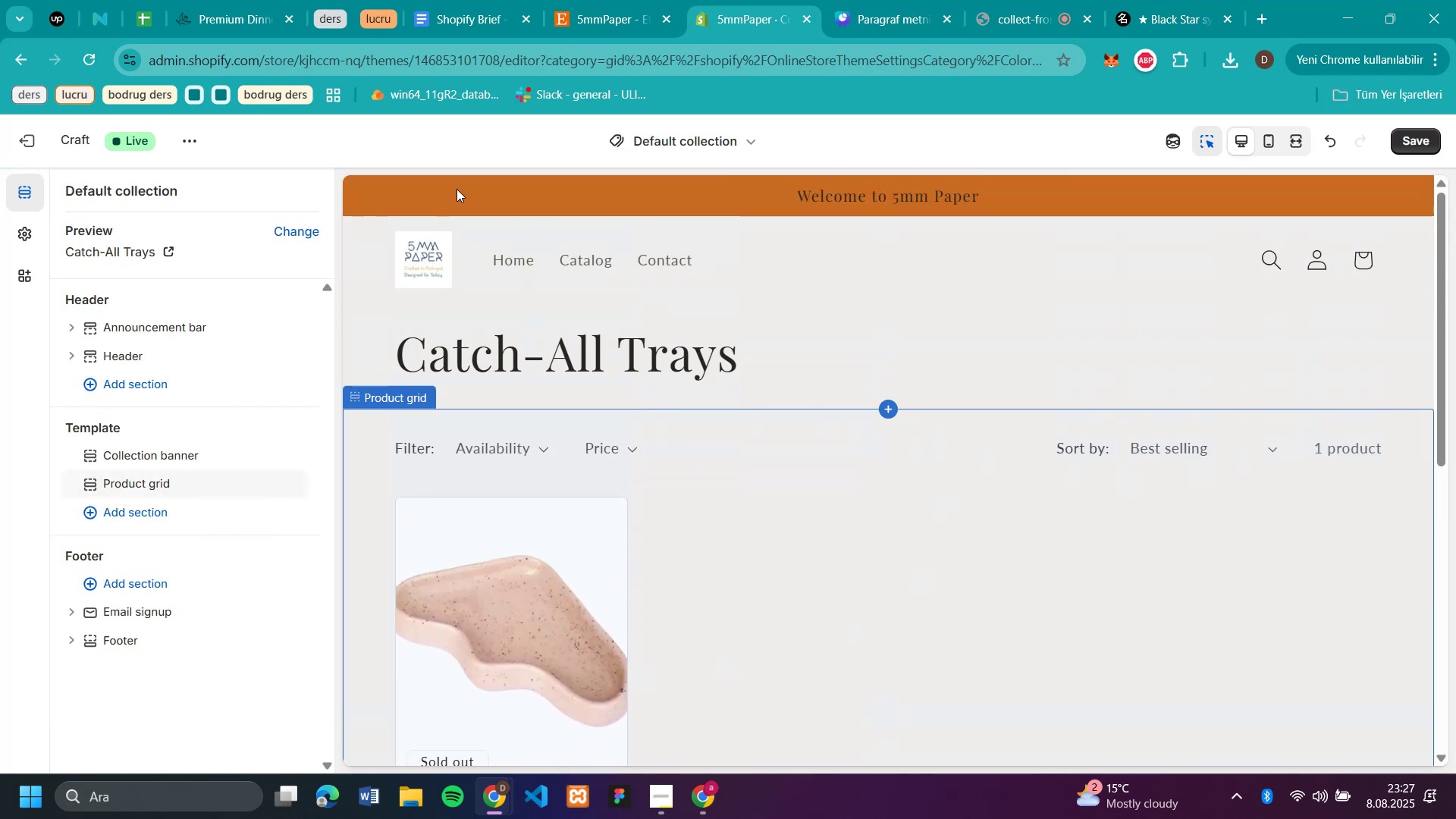 
left_click([684, 146])
 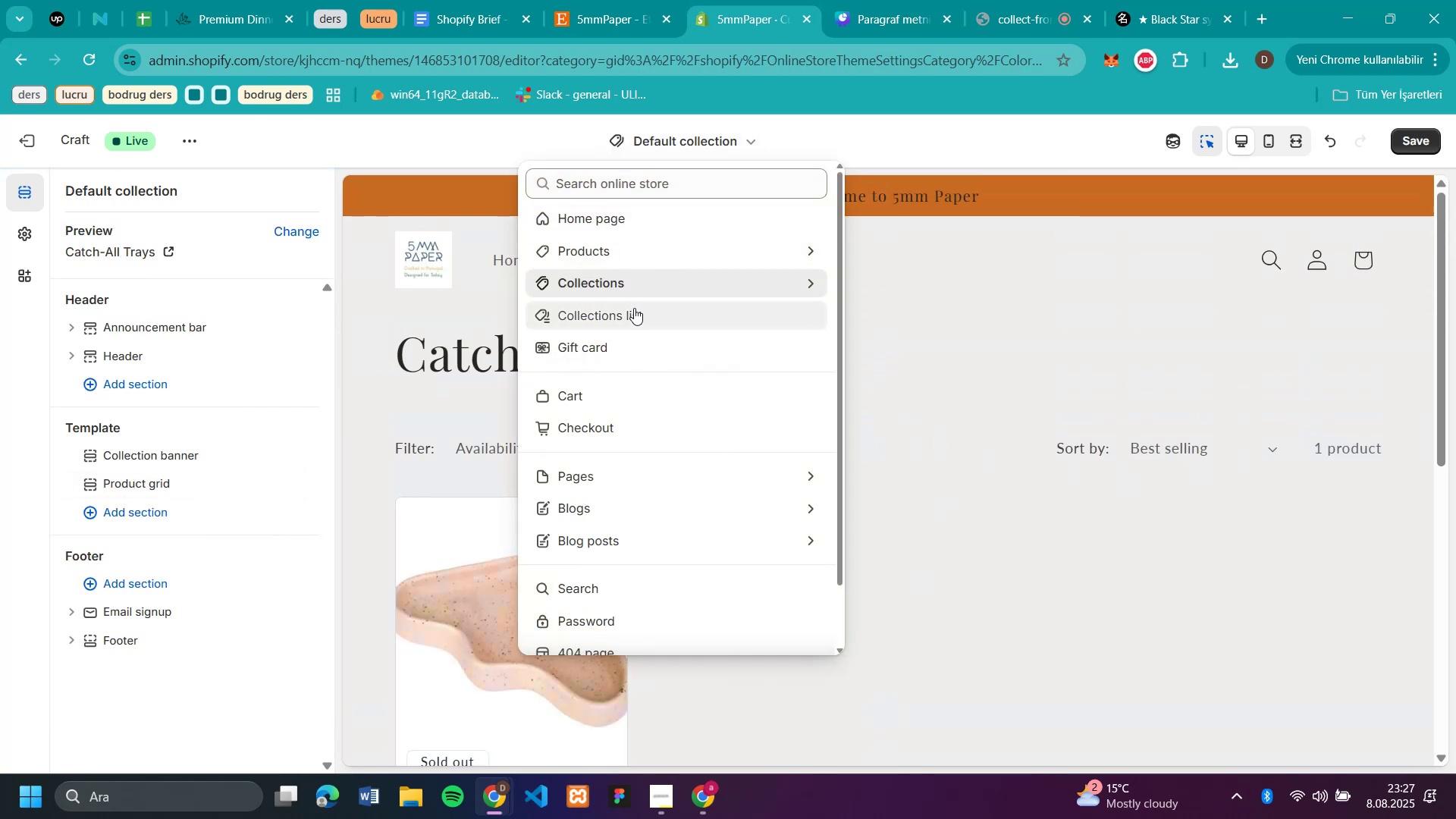 
left_click([634, 308])
 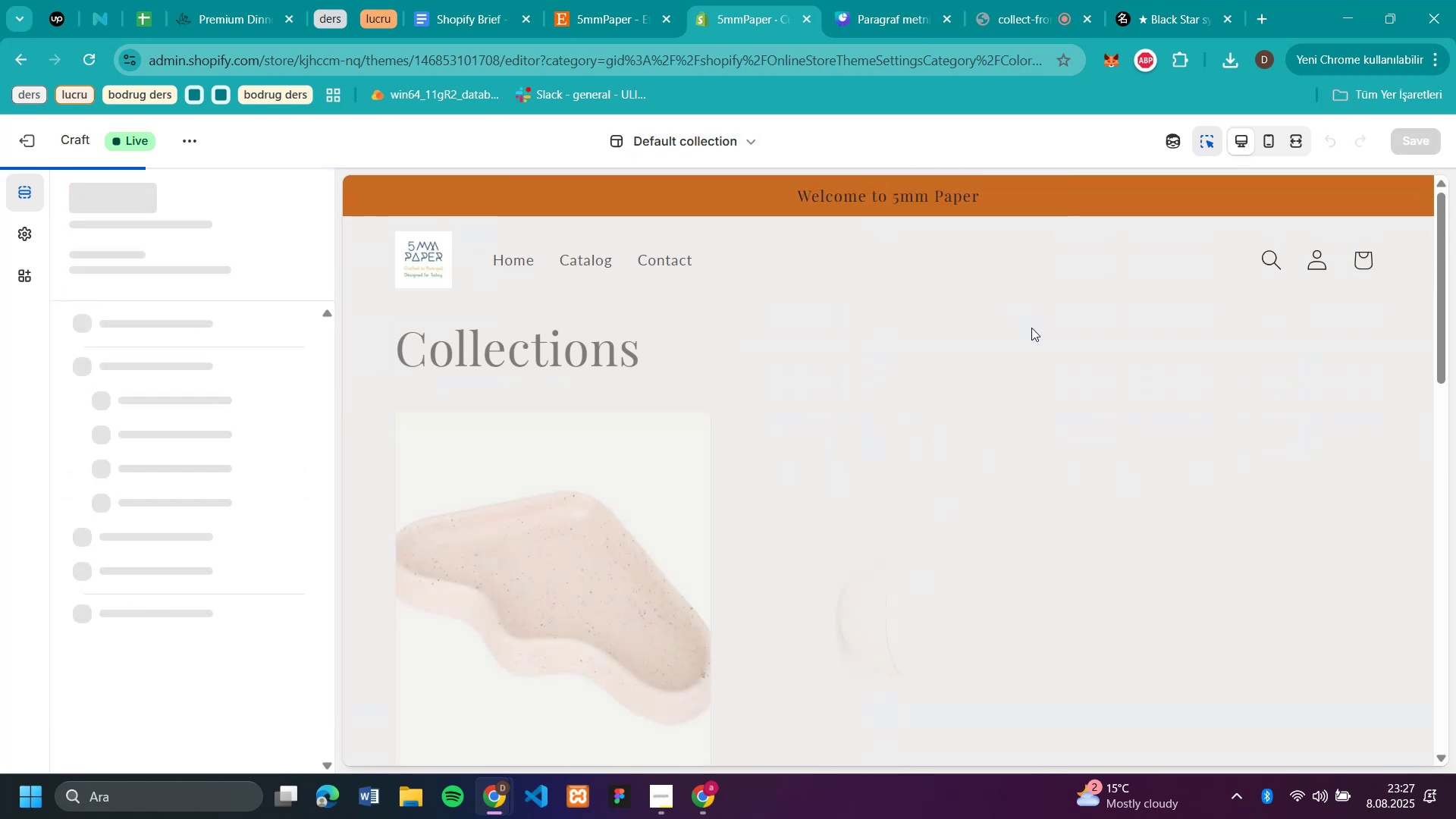 
scroll: coordinate [1031, 328], scroll_direction: down, amount: 4.0
 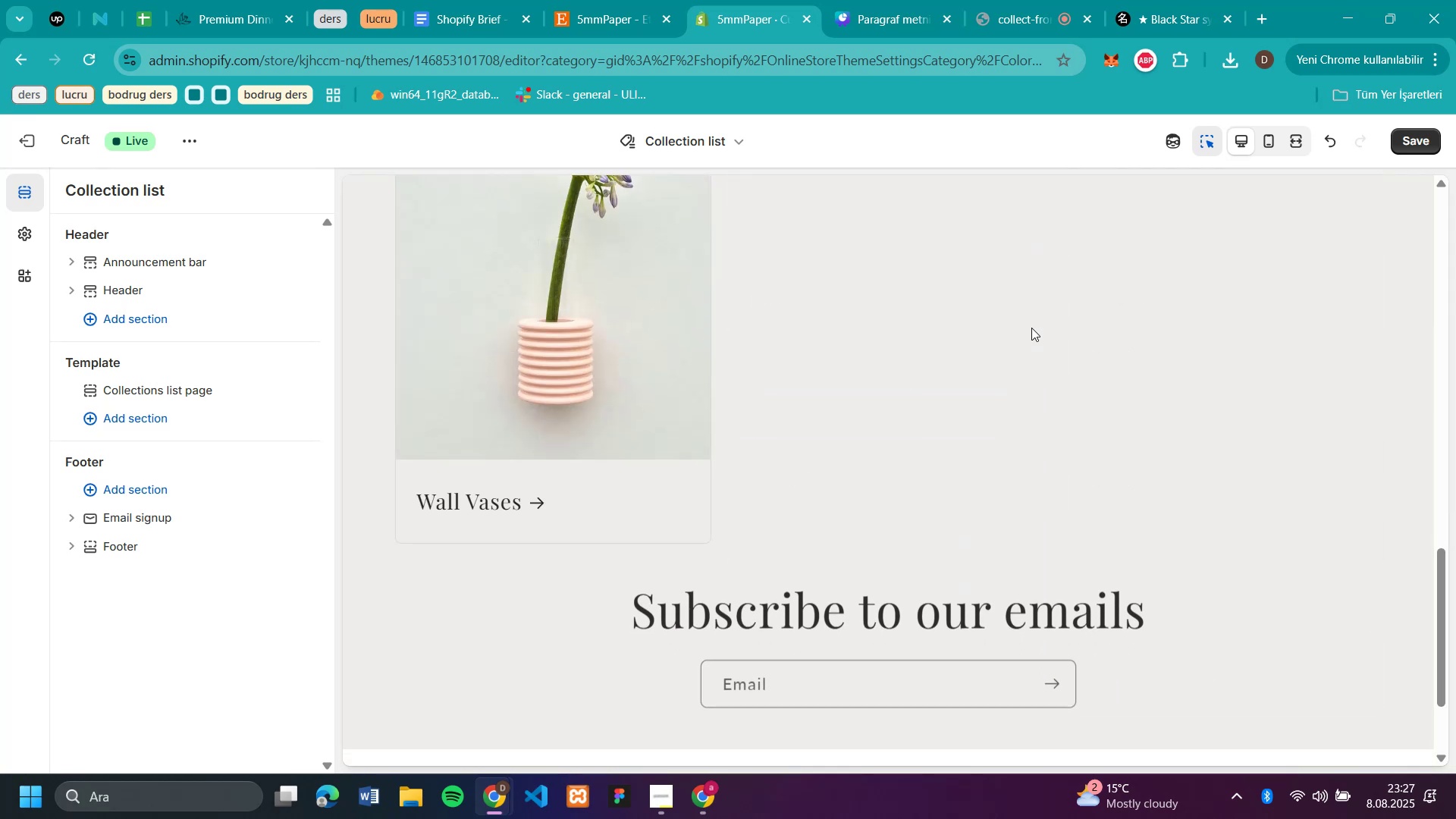 
scroll: coordinate [990, 246], scroll_direction: up, amount: 19.0
 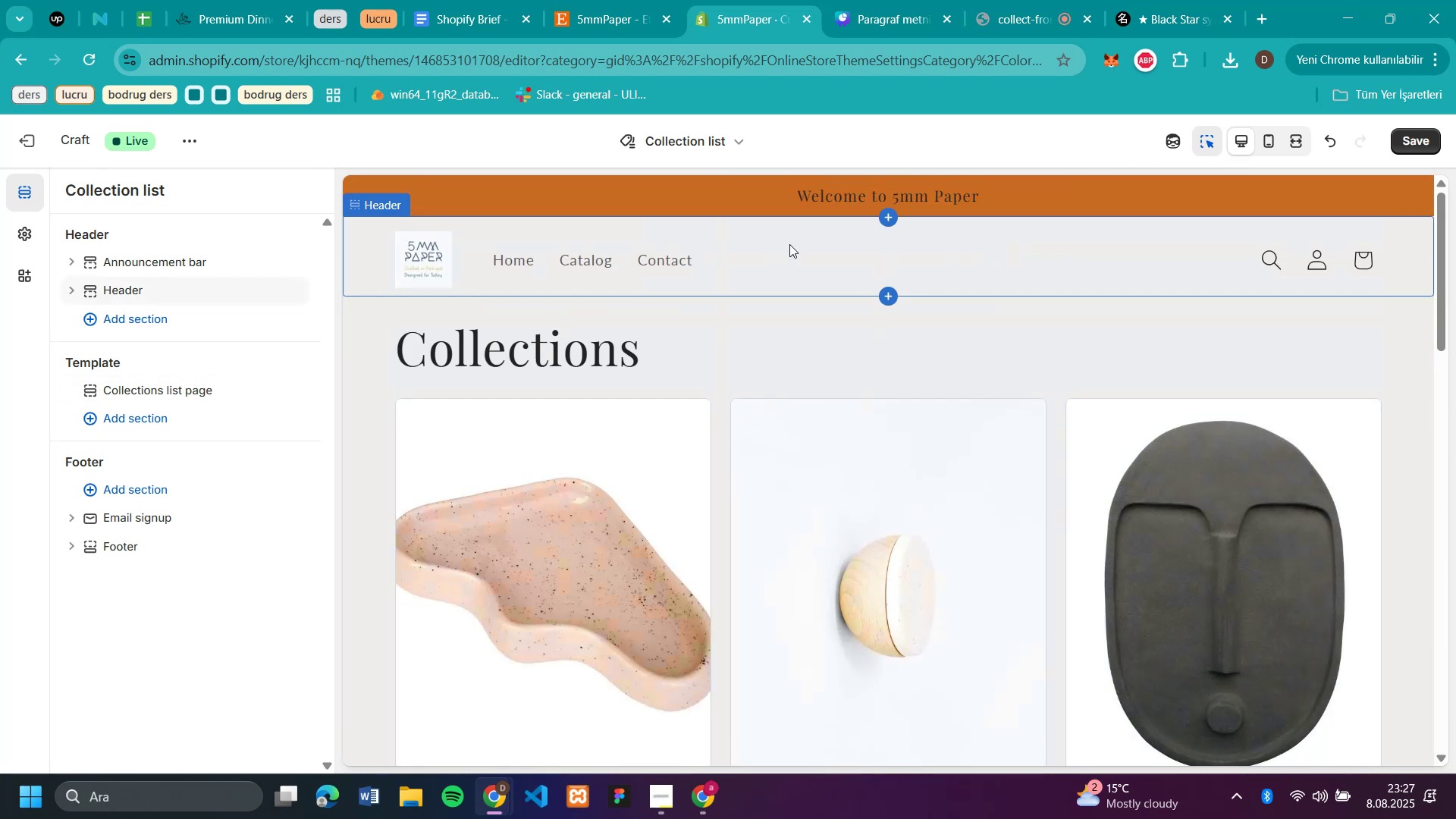 
scroll: coordinate [926, 407], scroll_direction: down, amount: 24.0
 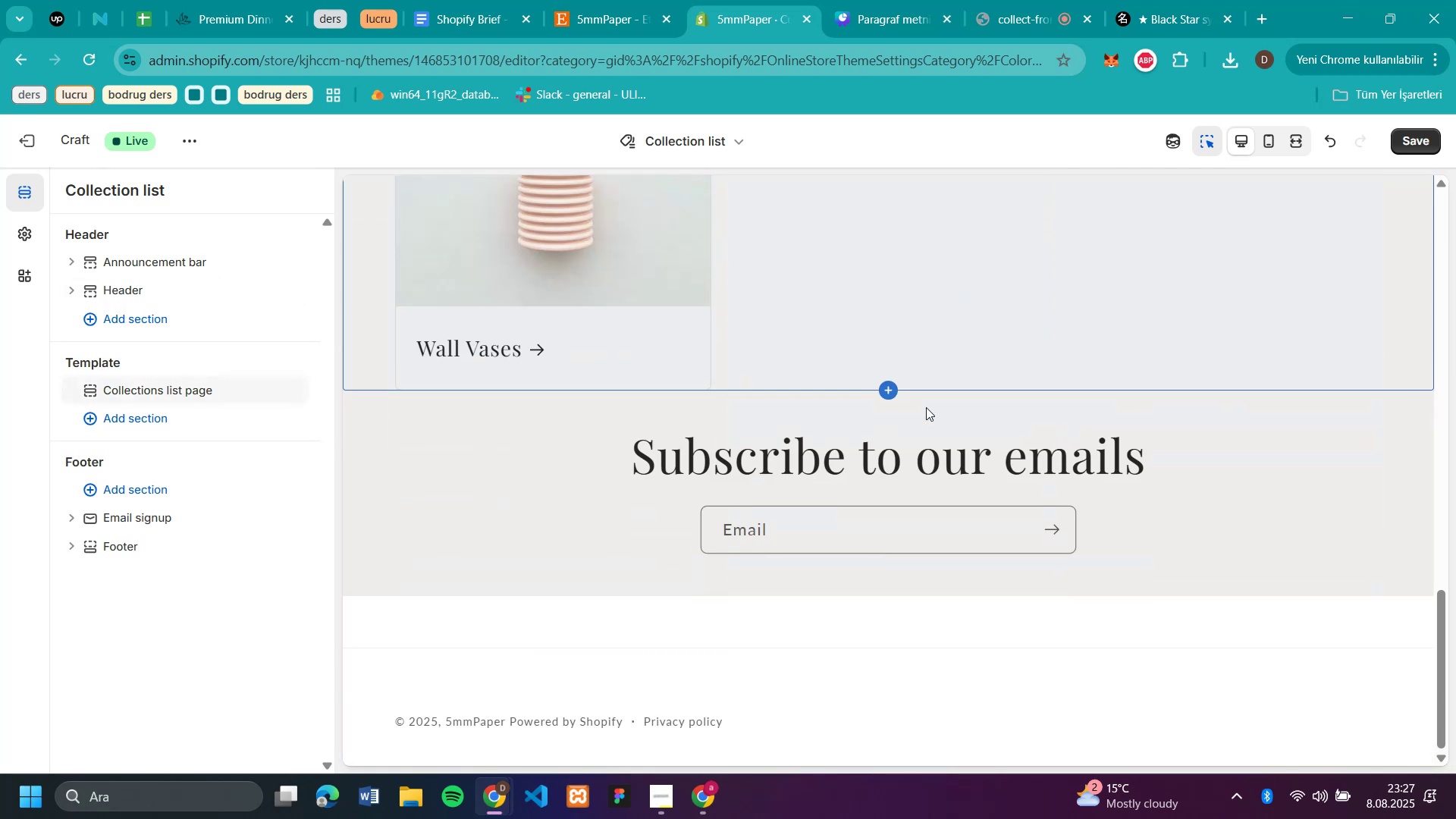 
scroll: coordinate [905, 322], scroll_direction: up, amount: 24.0
 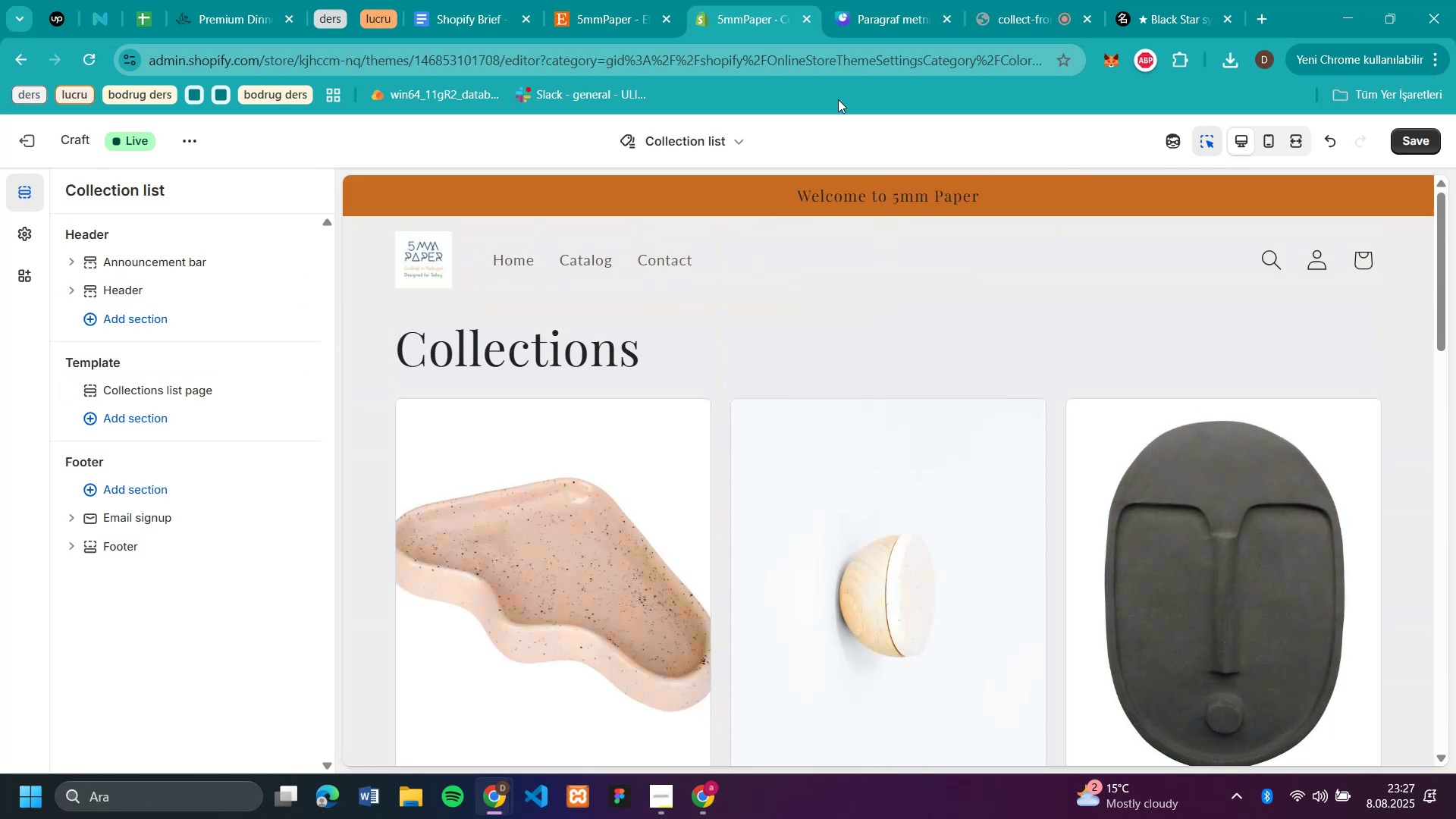 
left_click([697, 141])
 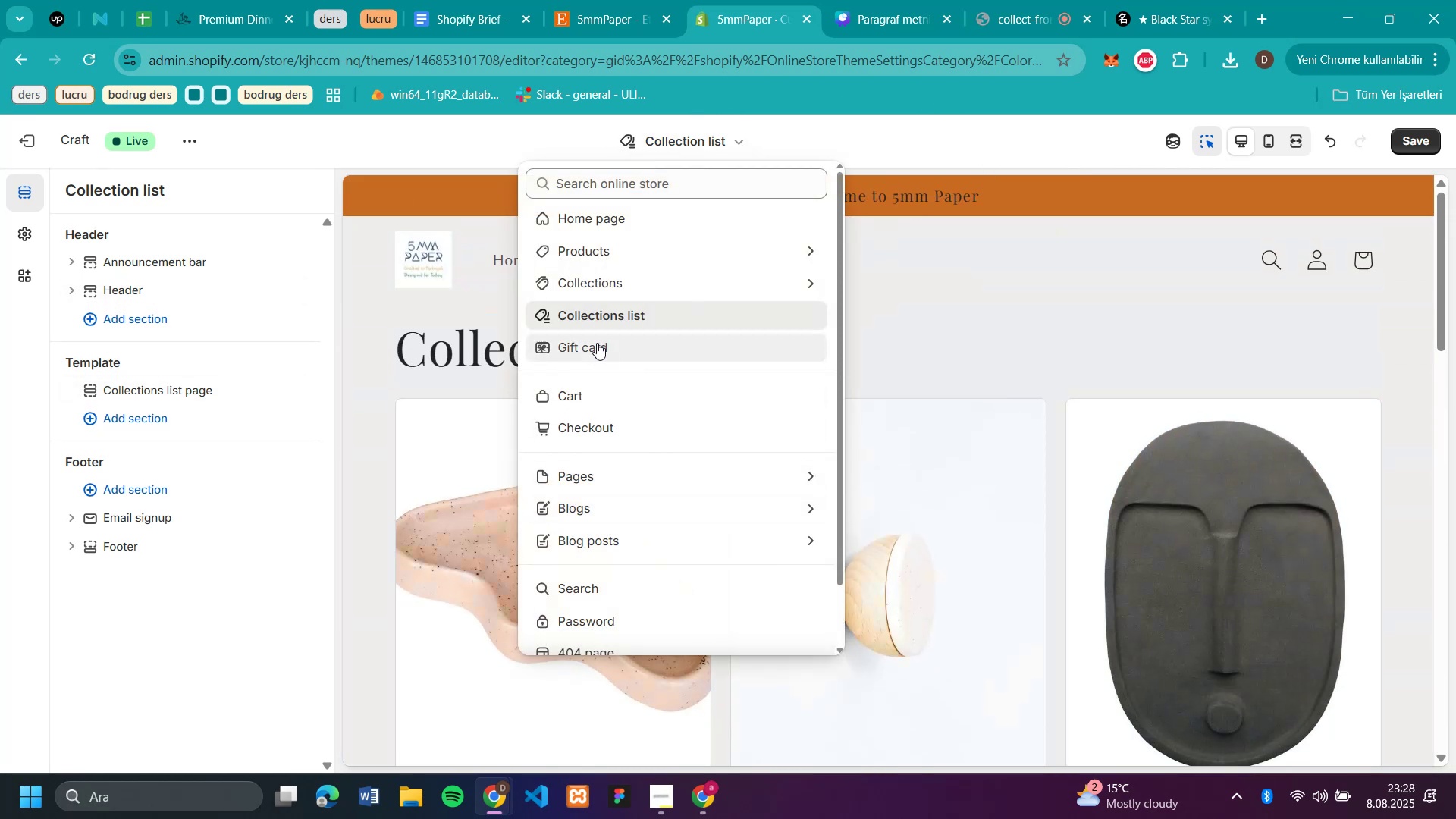 
left_click([597, 343])
 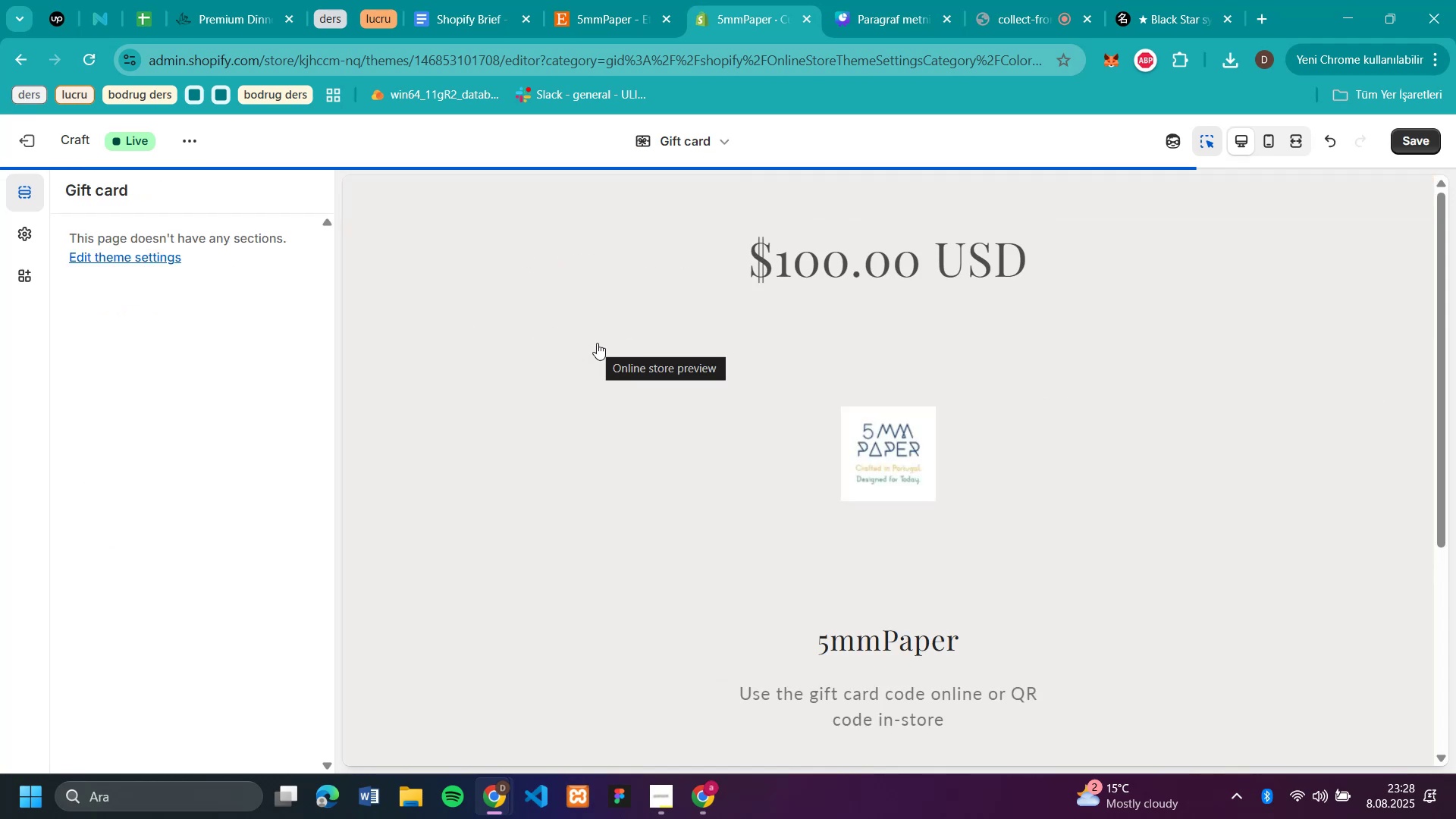 
scroll: coordinate [799, 208], scroll_direction: up, amount: 11.0
 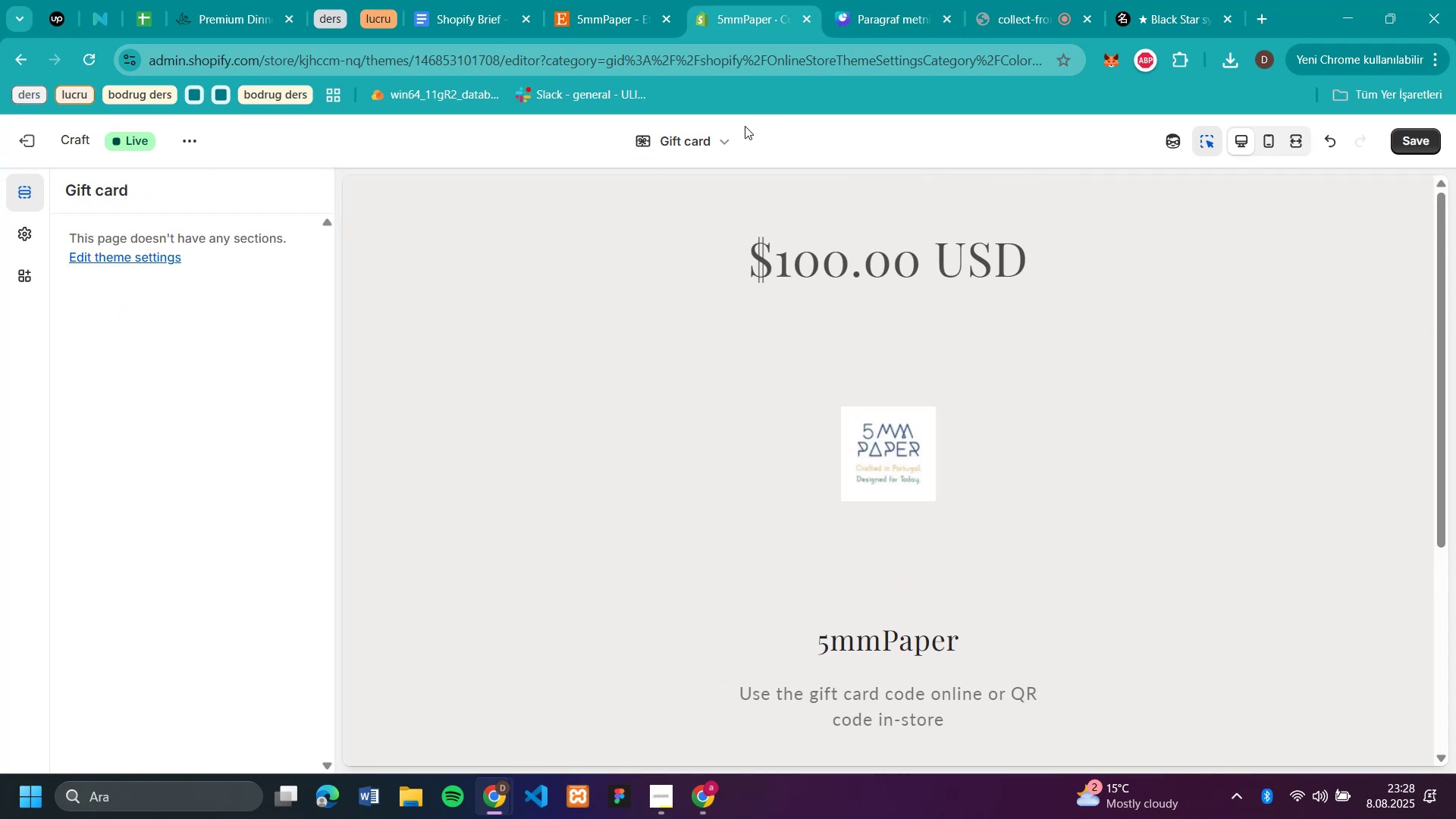 
left_click([714, 132])
 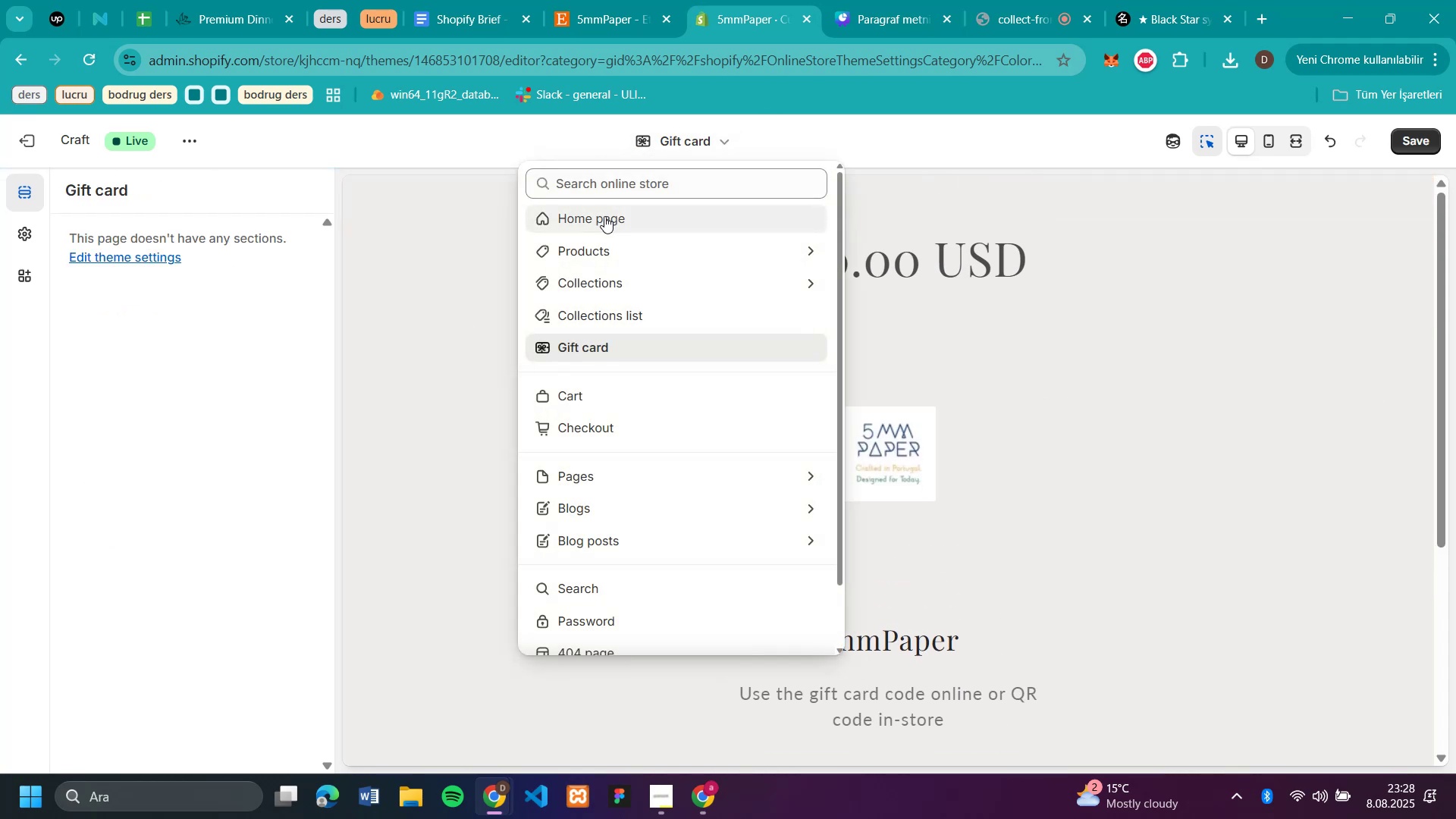 
left_click([604, 216])
 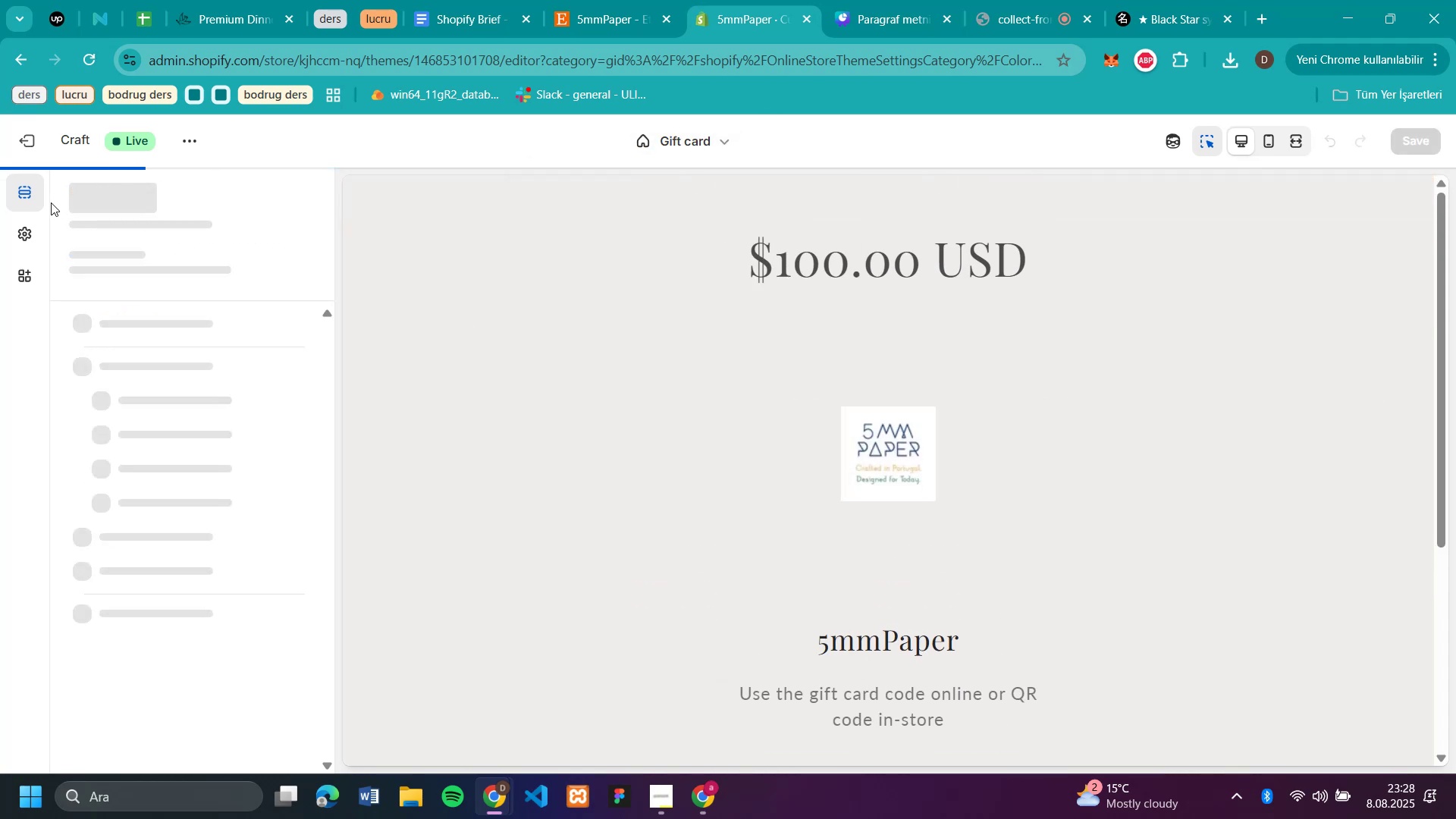 
mouse_move([30, 225])
 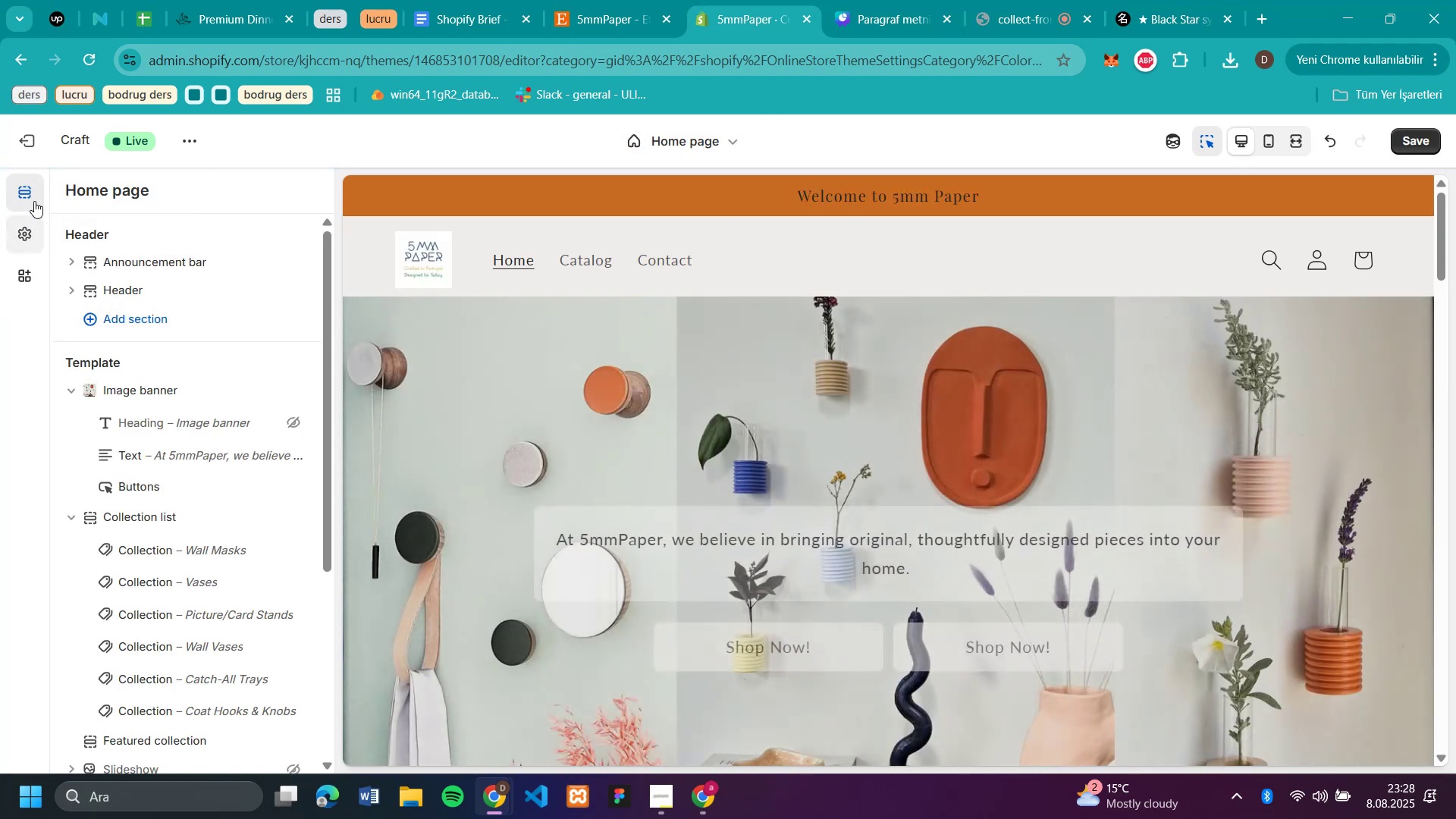 
left_click([34, 196])
 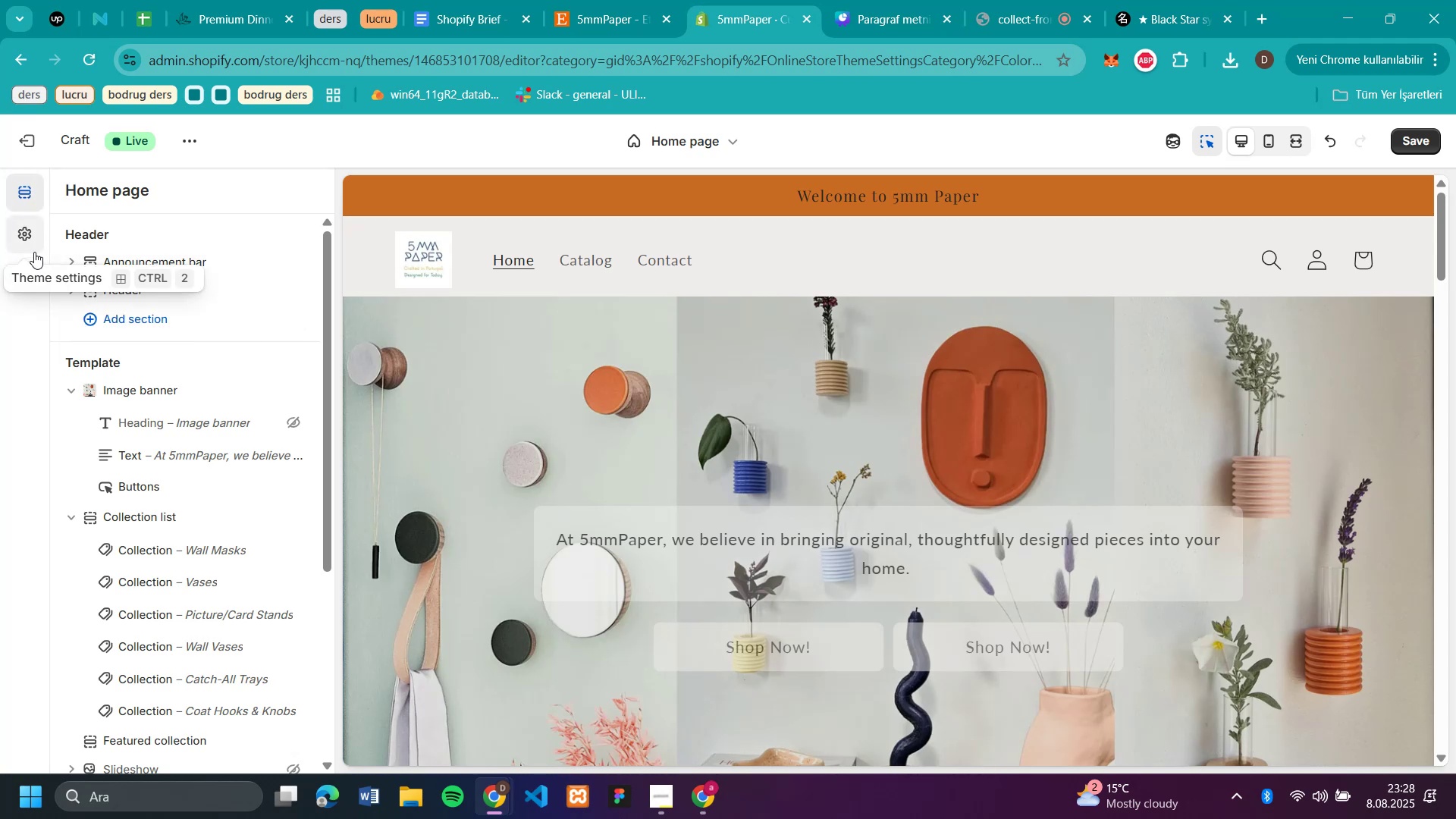 
left_click([33, 246])
 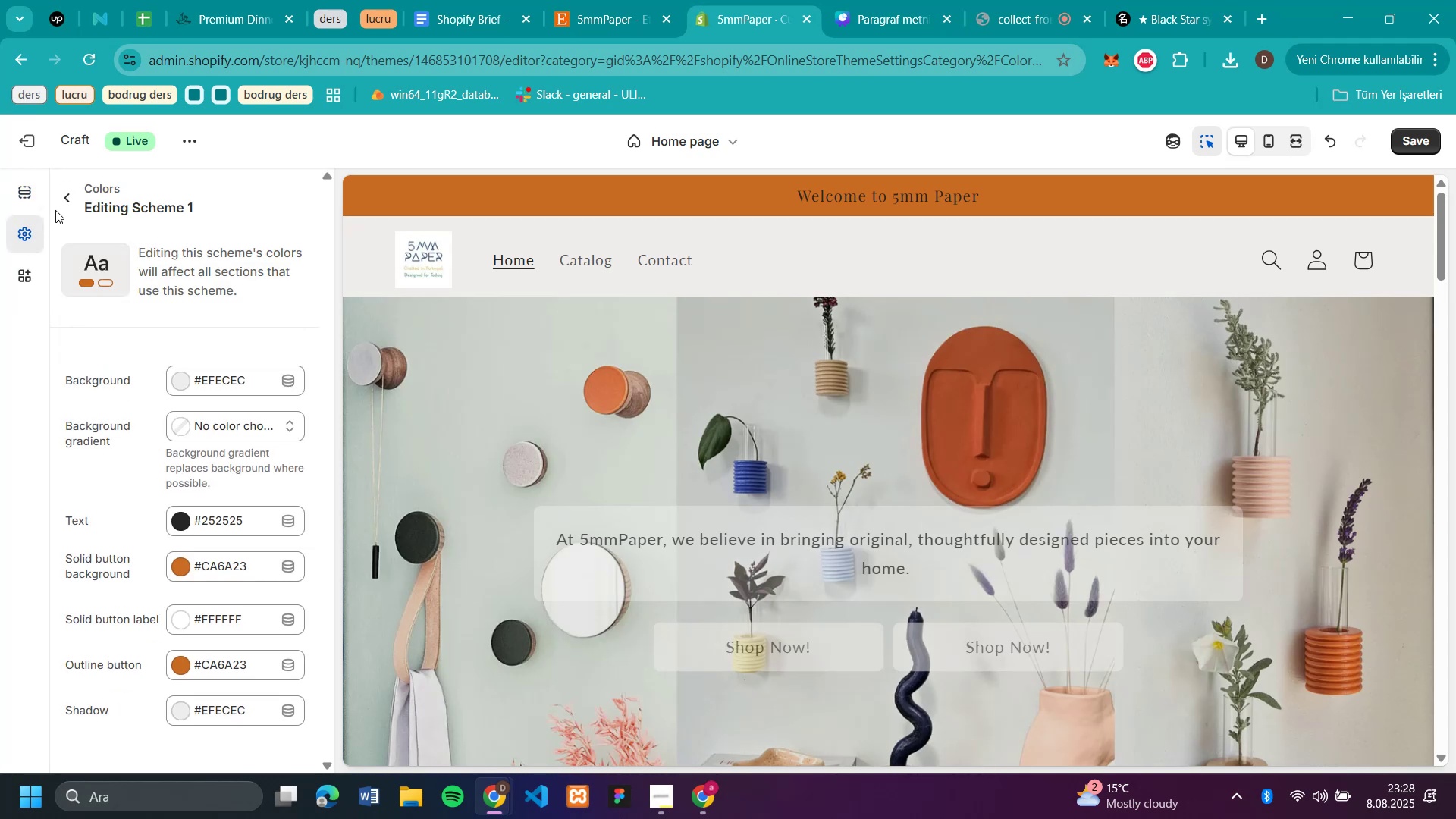 
left_click([66, 195])
 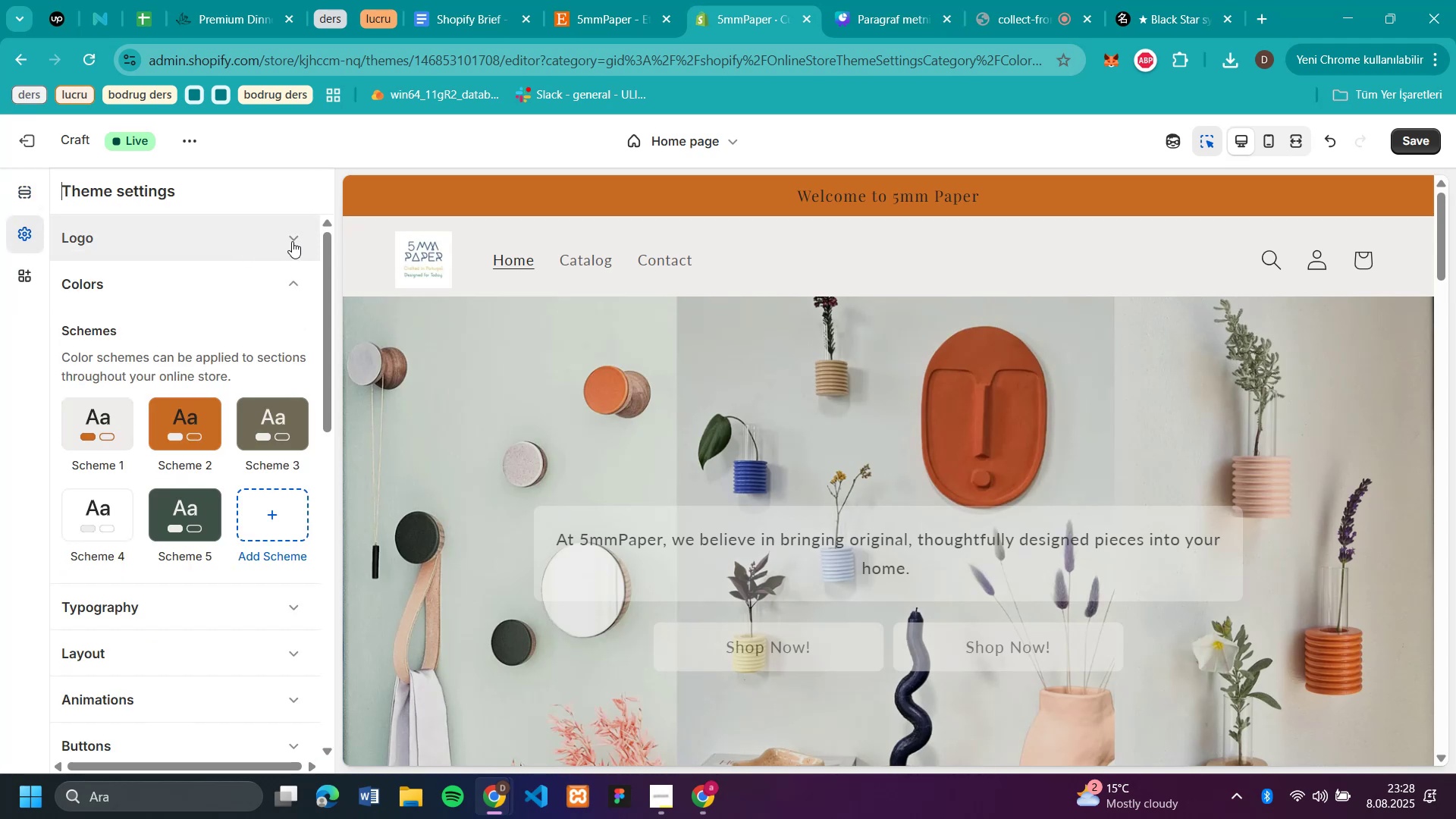 
left_click([292, 276])
 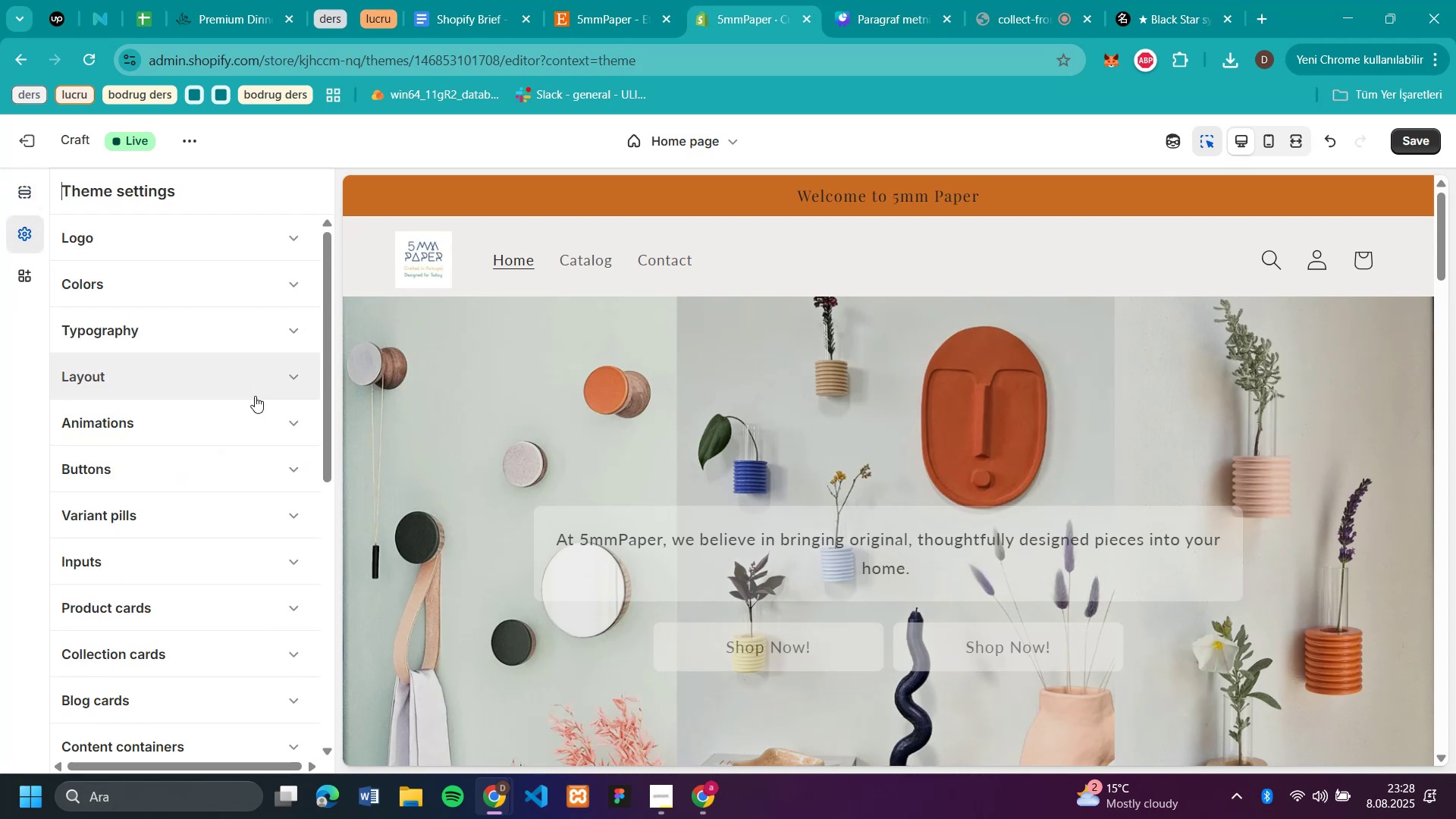 
scroll: coordinate [176, 507], scroll_direction: down, amount: 6.0
 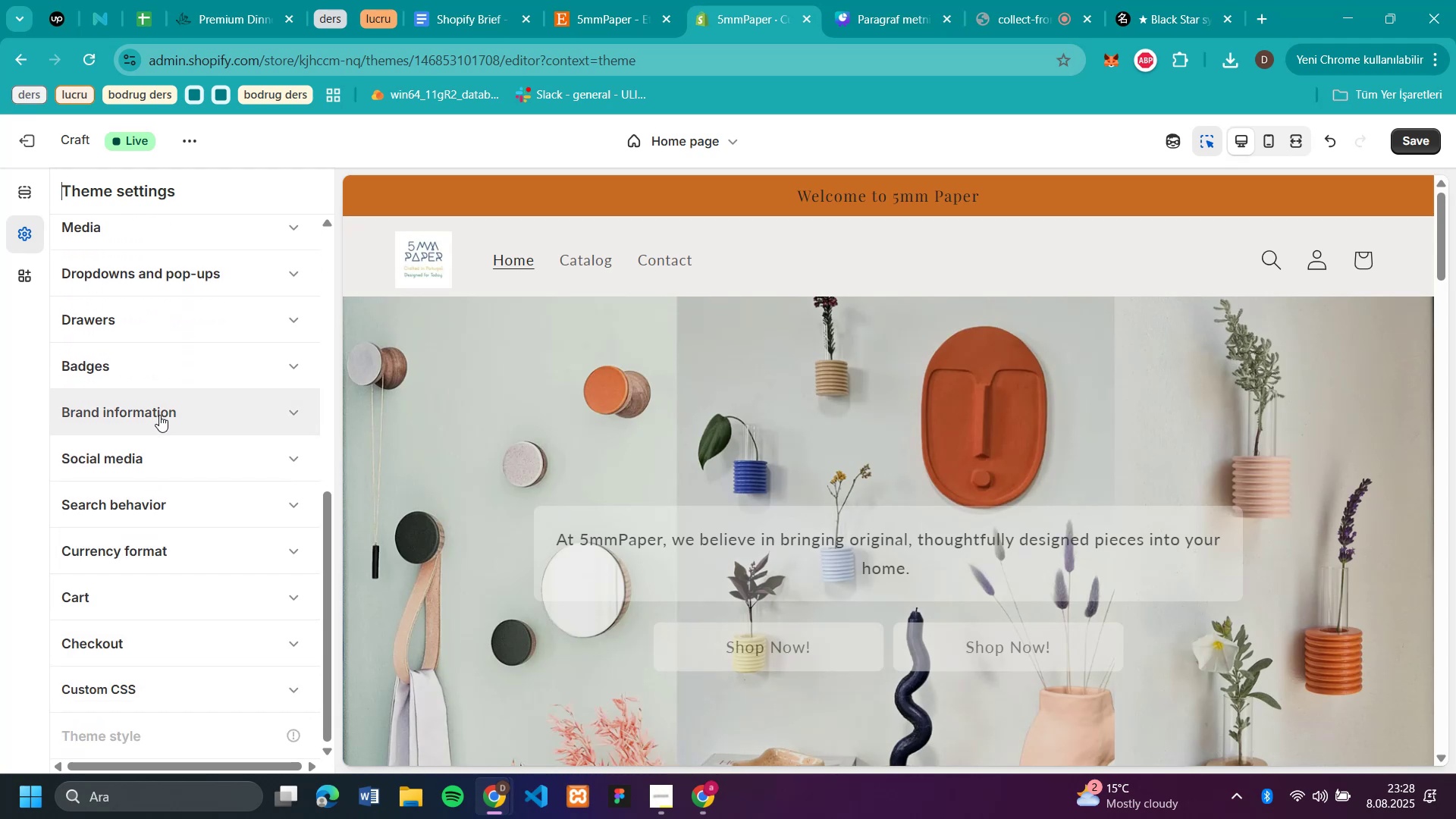 
left_click([152, 413])
 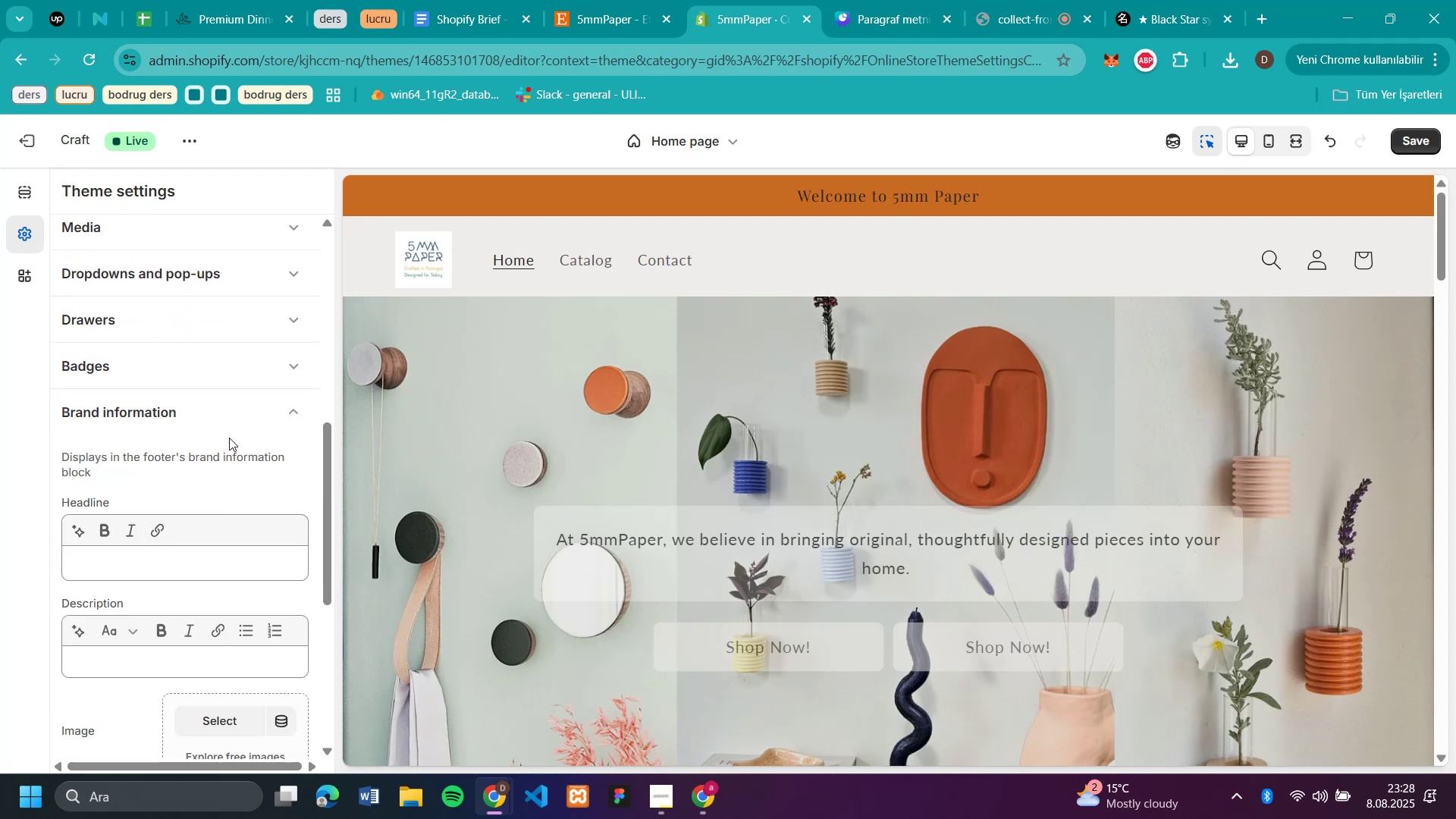 
scroll: coordinate [229, 438], scroll_direction: down, amount: 2.0
 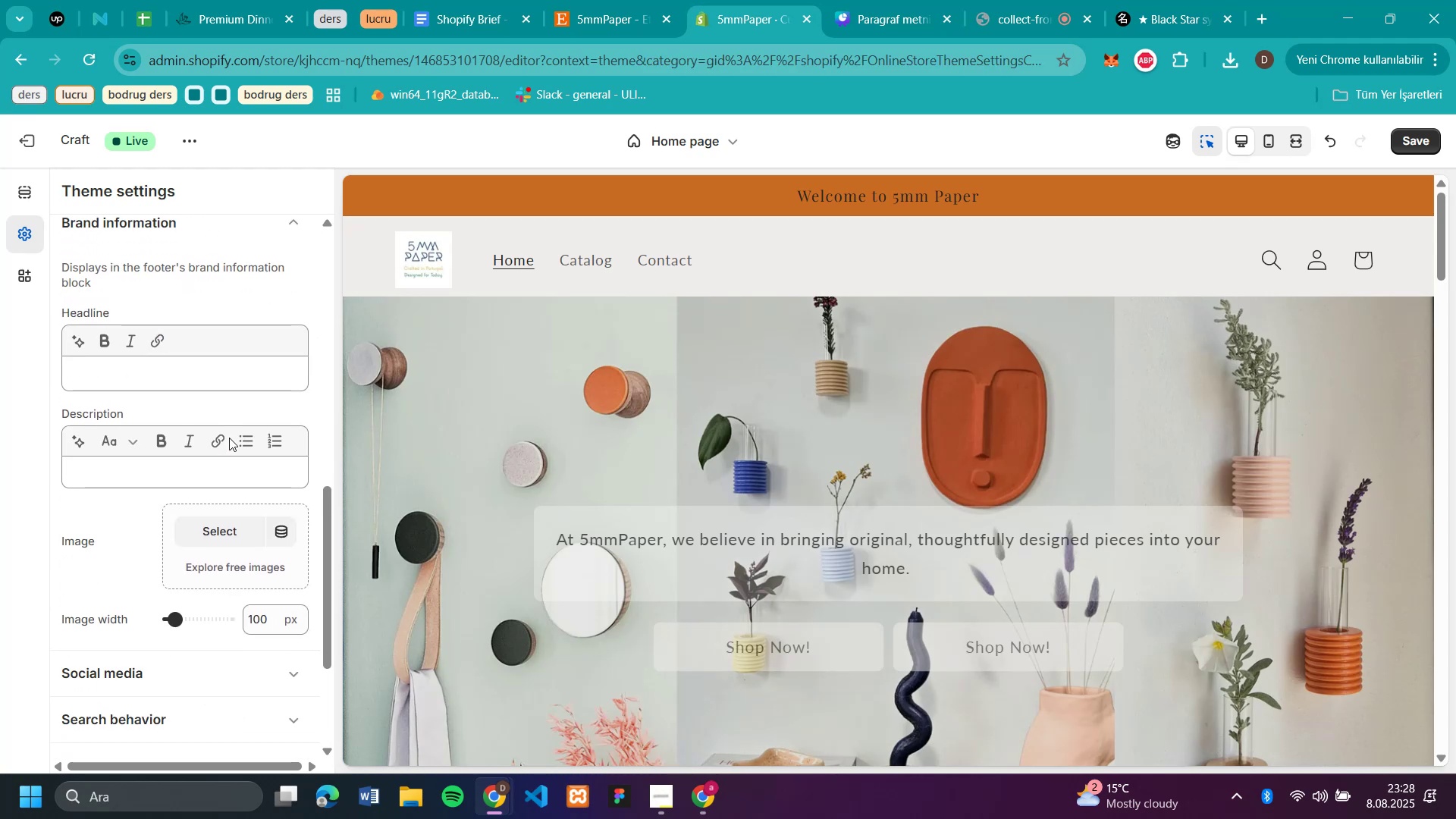 
scroll: coordinate [228, 362], scroll_direction: up, amount: 3.0
 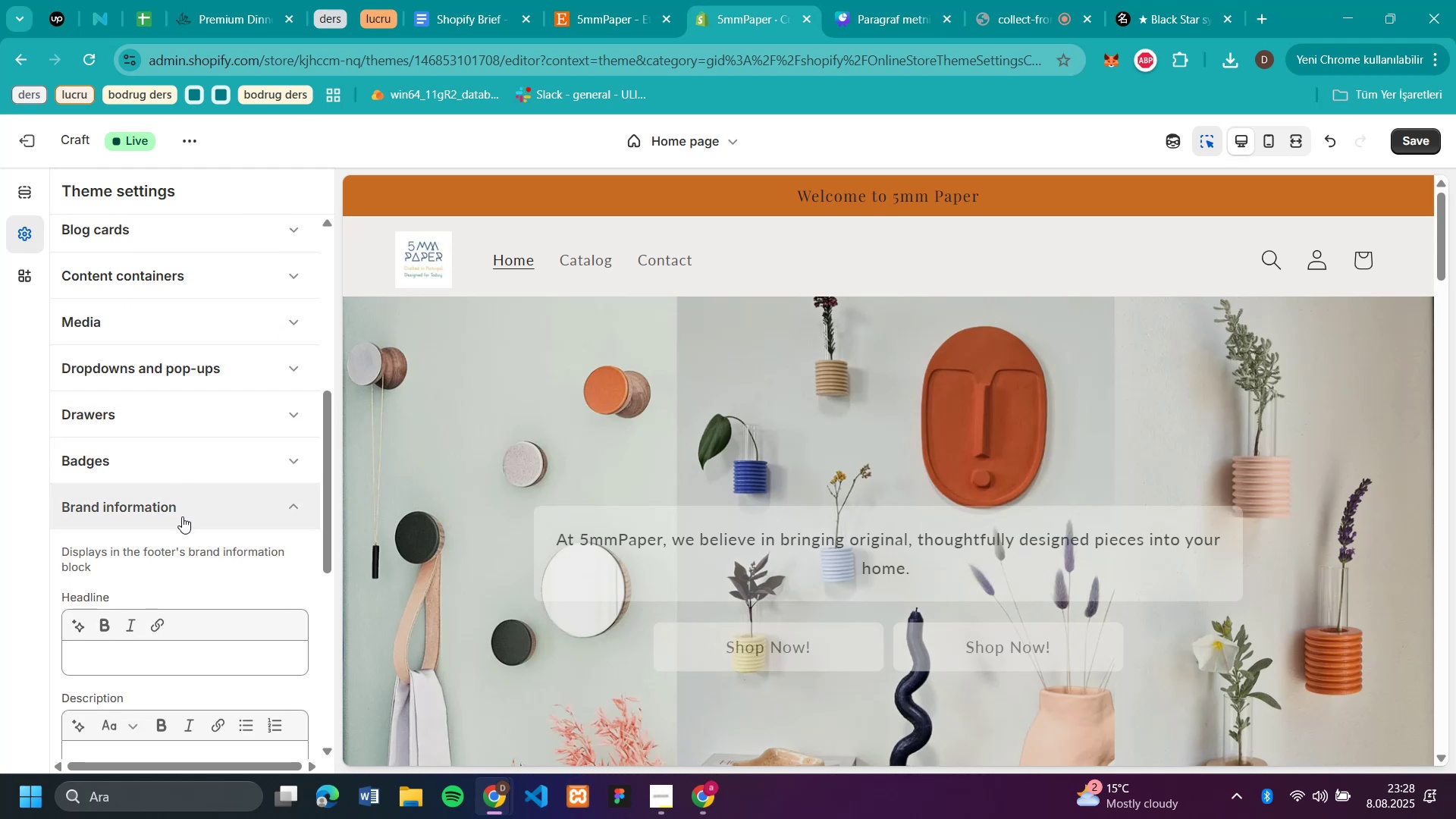 
scroll: coordinate [183, 514], scroll_direction: down, amount: 1.0
 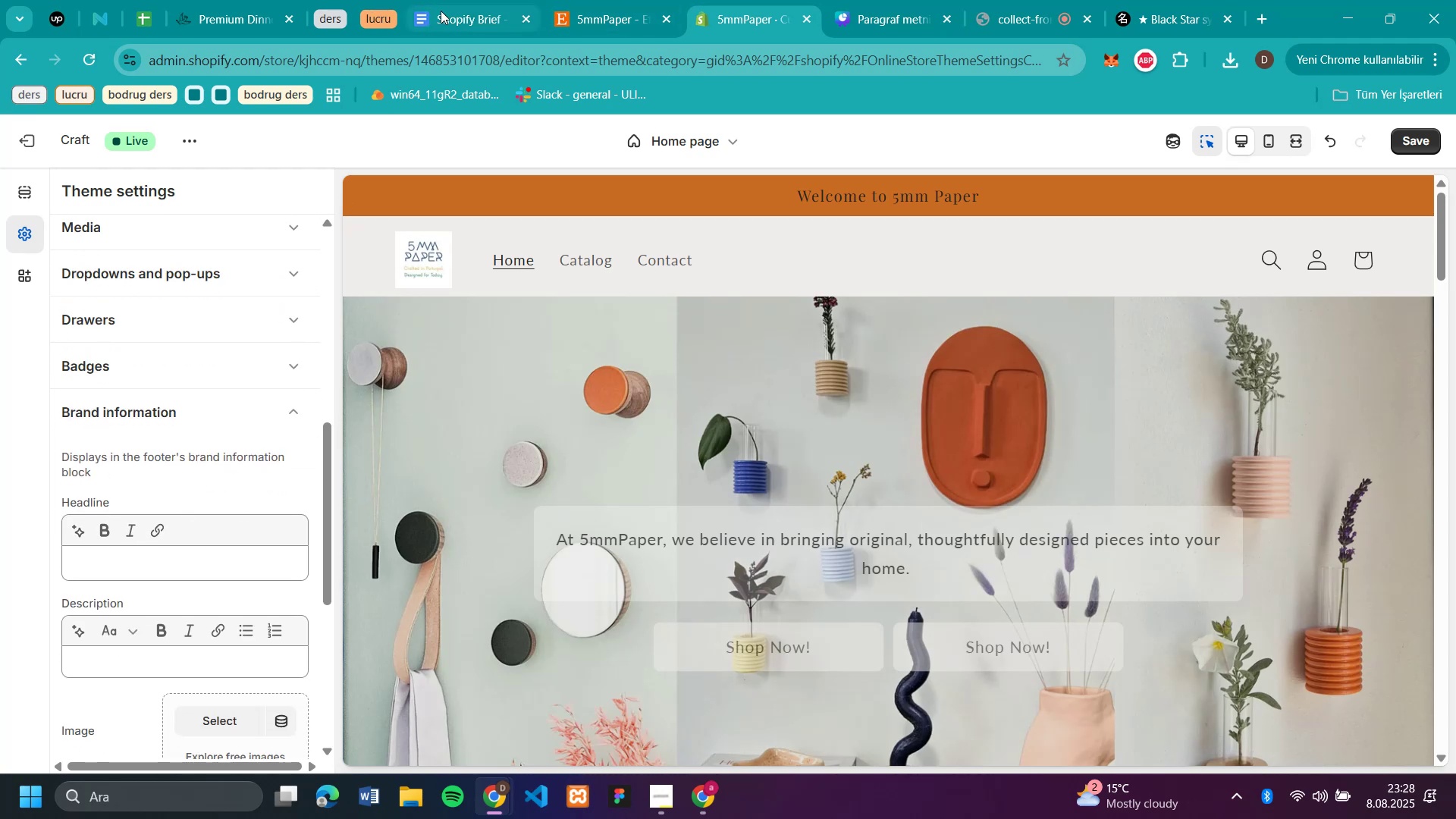 
left_click([611, 25])
 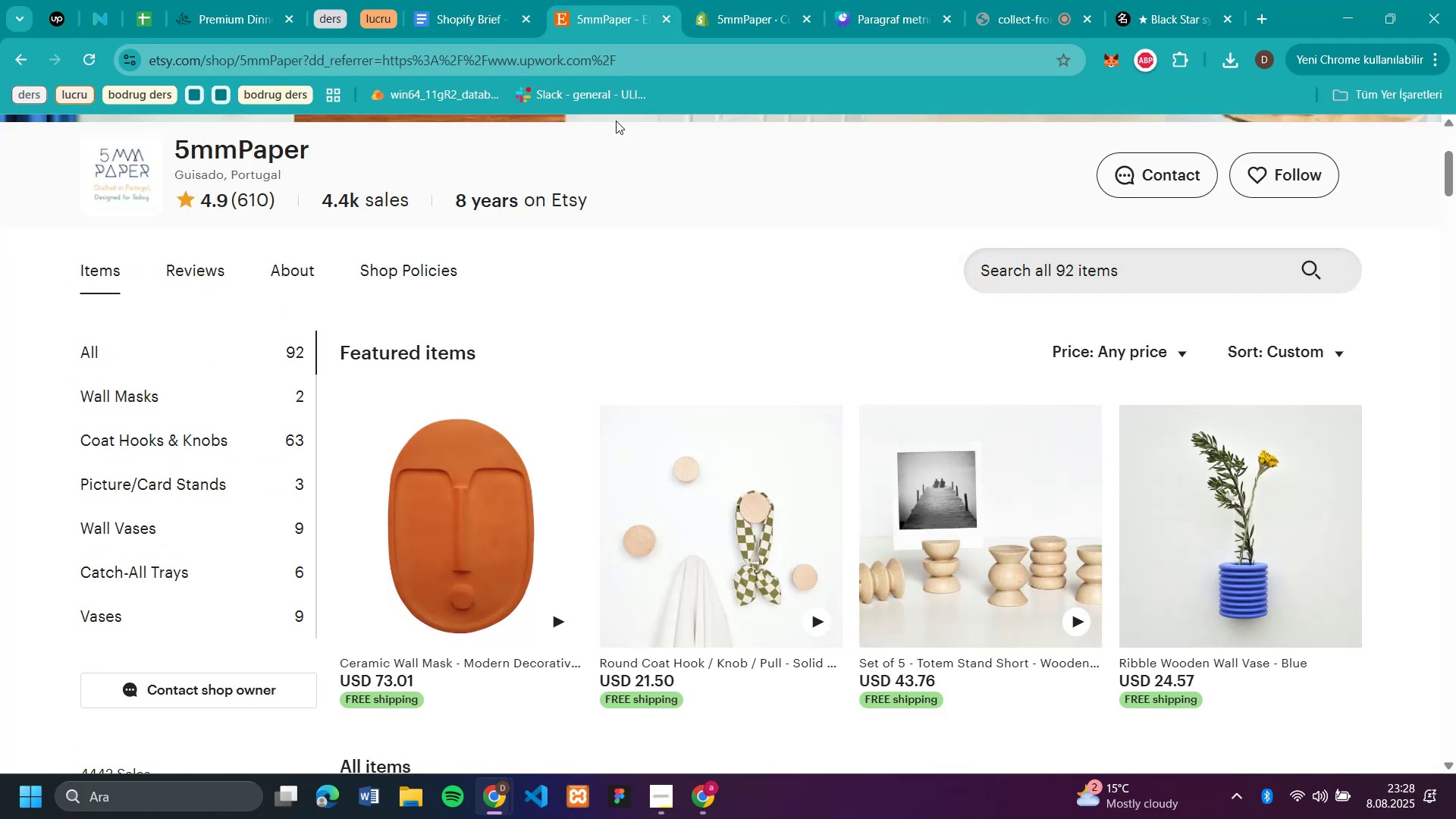 
scroll: coordinate [582, 490], scroll_direction: down, amount: 48.0
 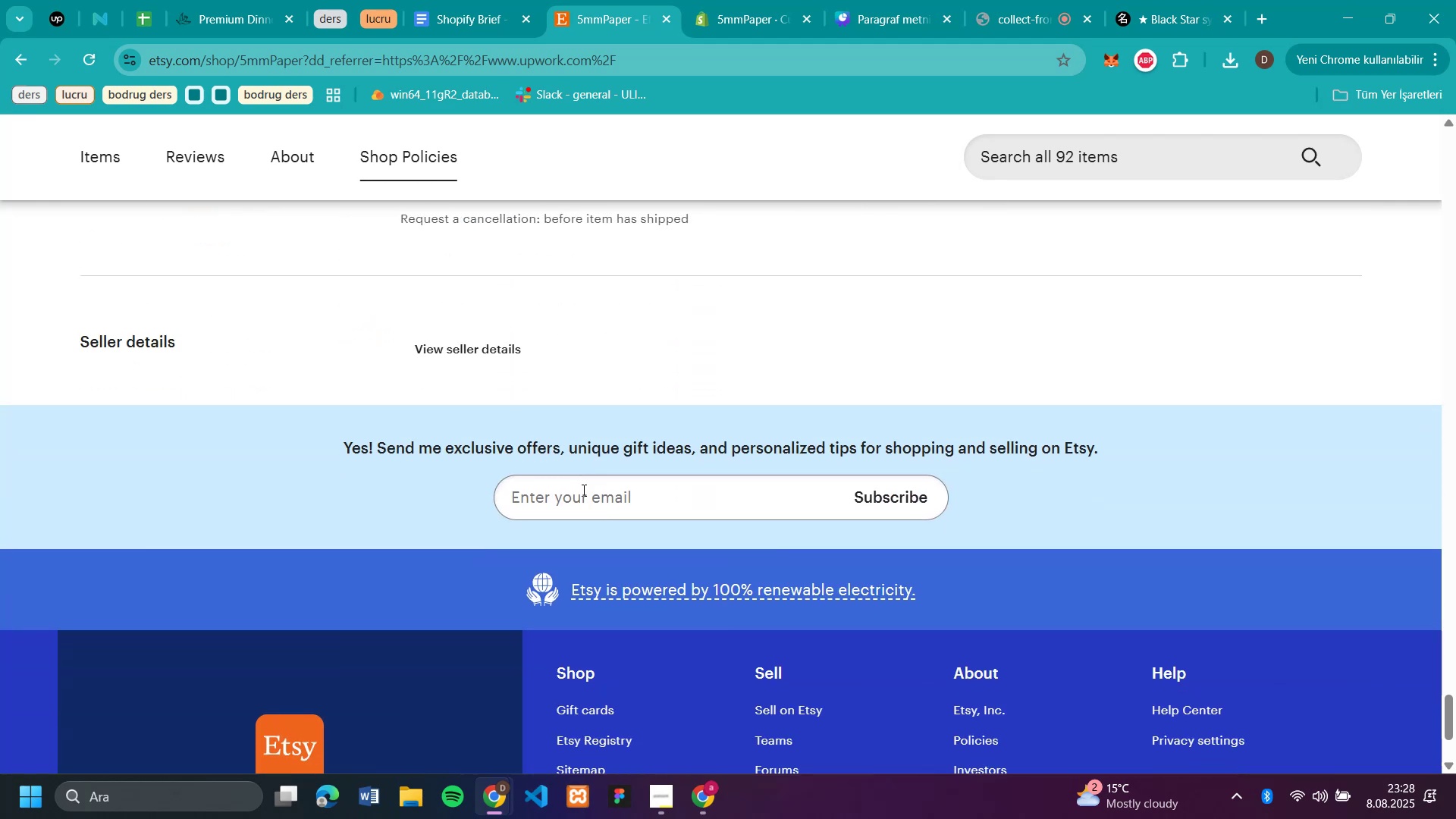 
scroll: coordinate [582, 490], scroll_direction: up, amount: 10.0
 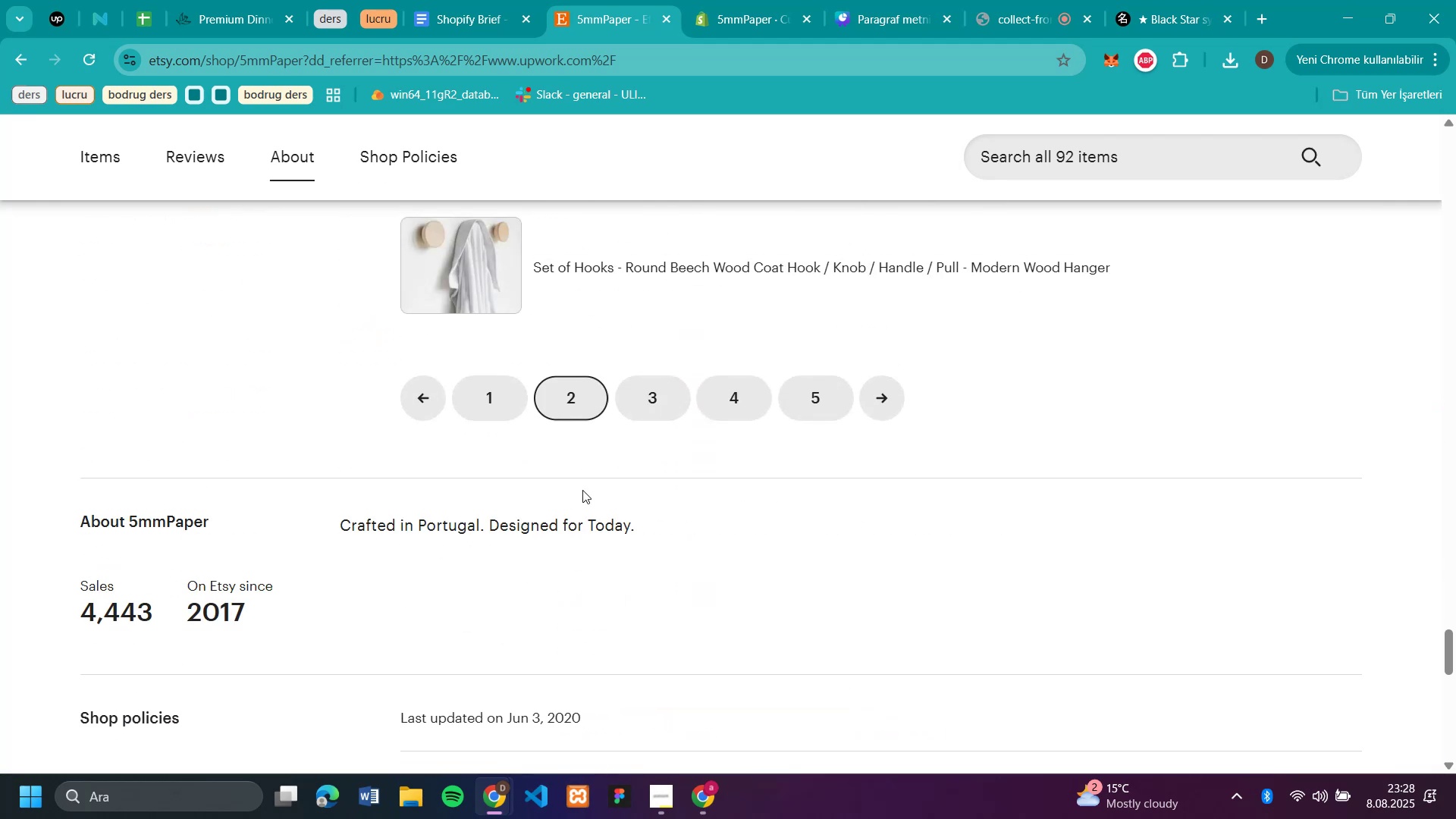 
scroll: coordinate [582, 490], scroll_direction: down, amount: 2.0
 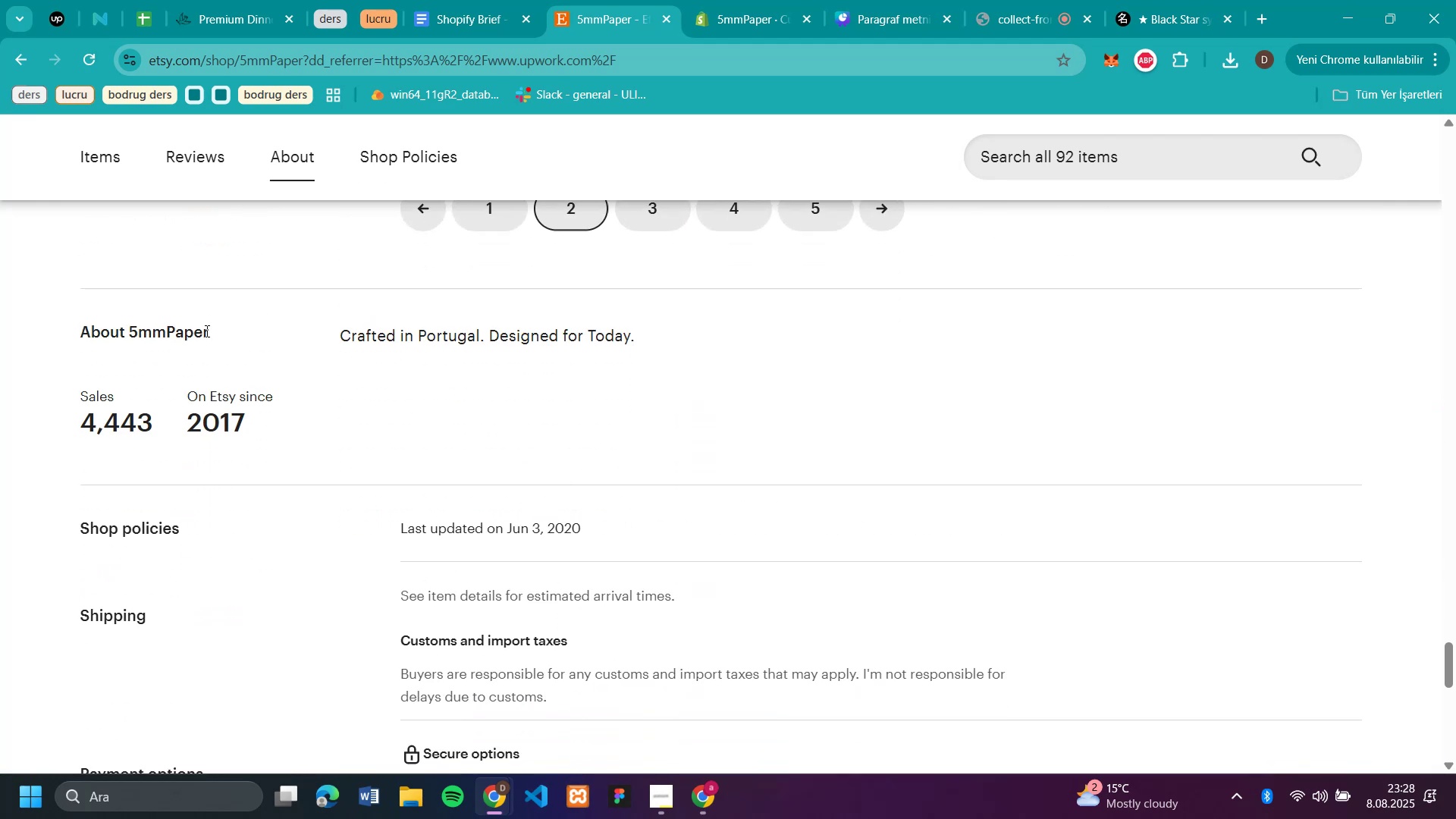 
left_click_drag(start_coordinate=[209, 332], to_coordinate=[80, 321])
 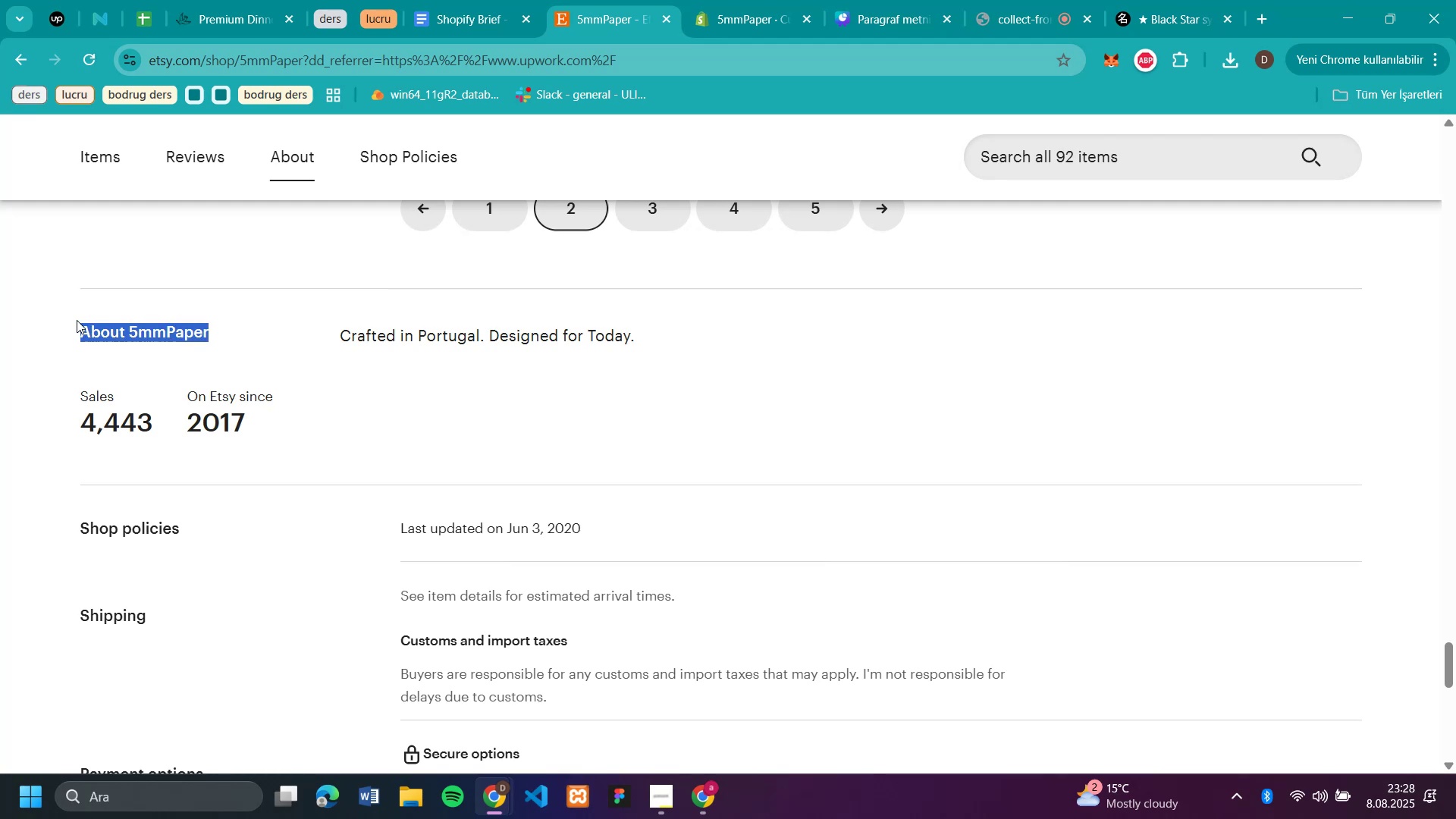 
key(Control+C)
 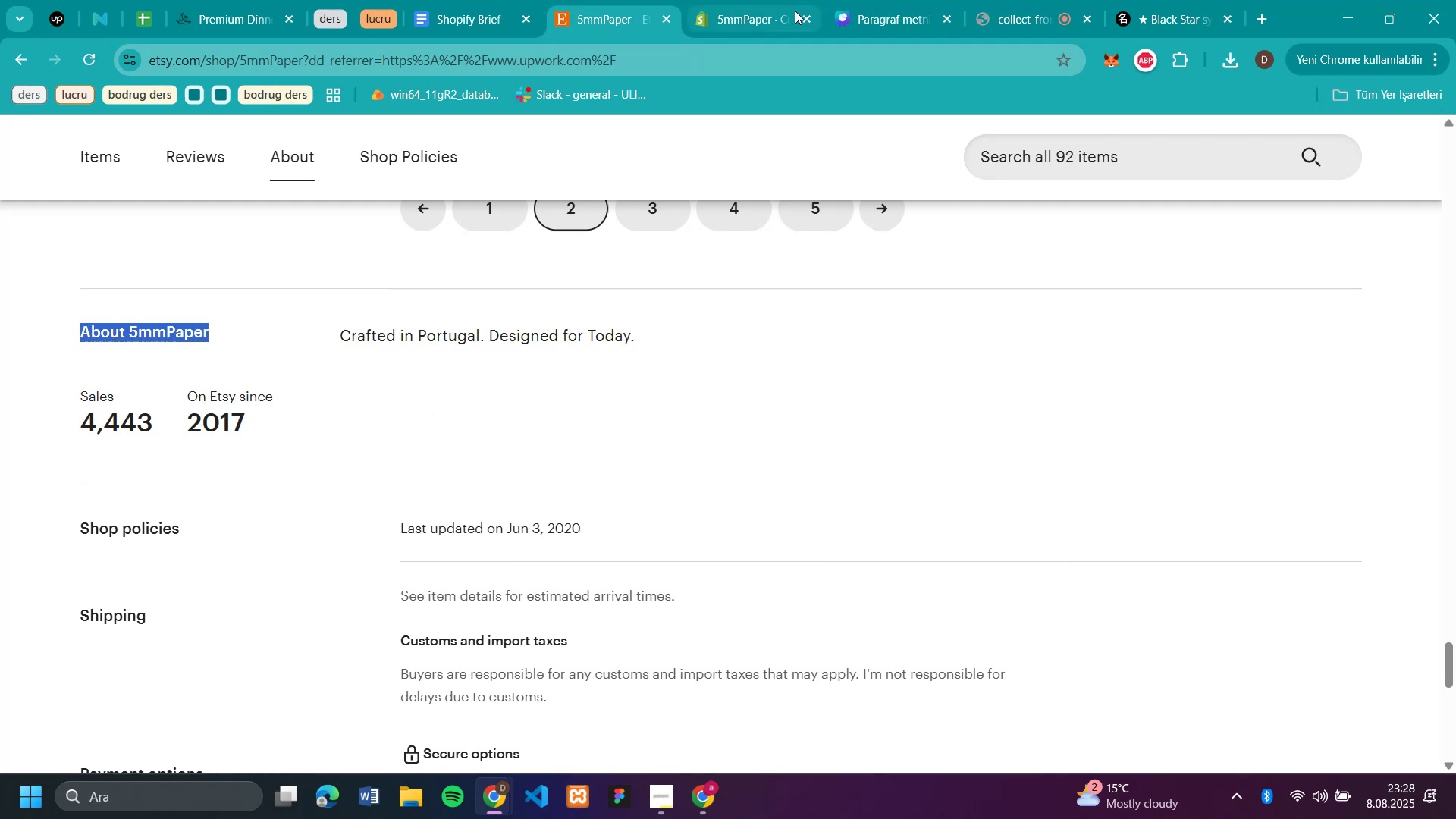 
left_click([728, 24])
 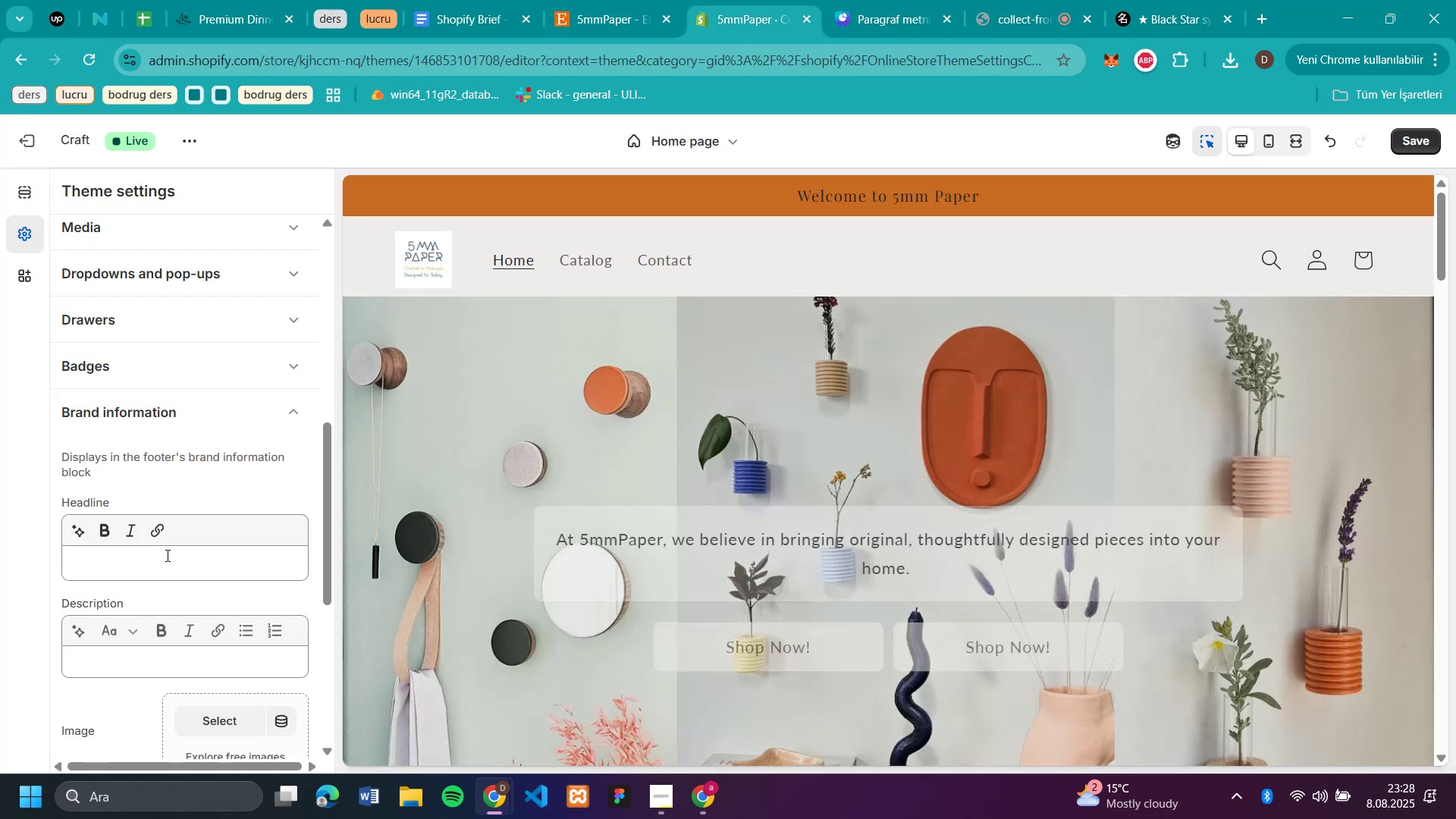 
left_click([166, 555])
 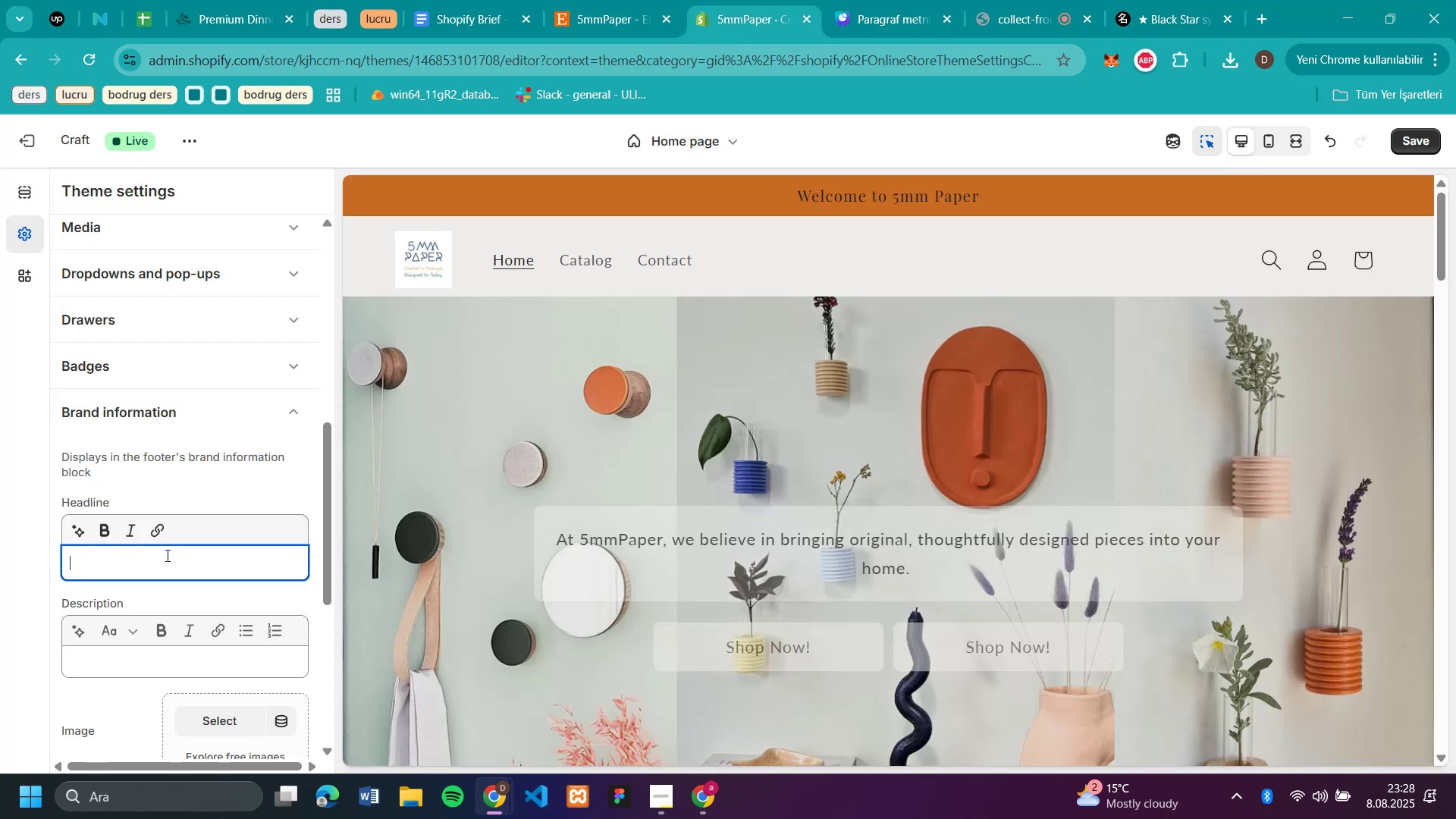 
key(Control+V)
 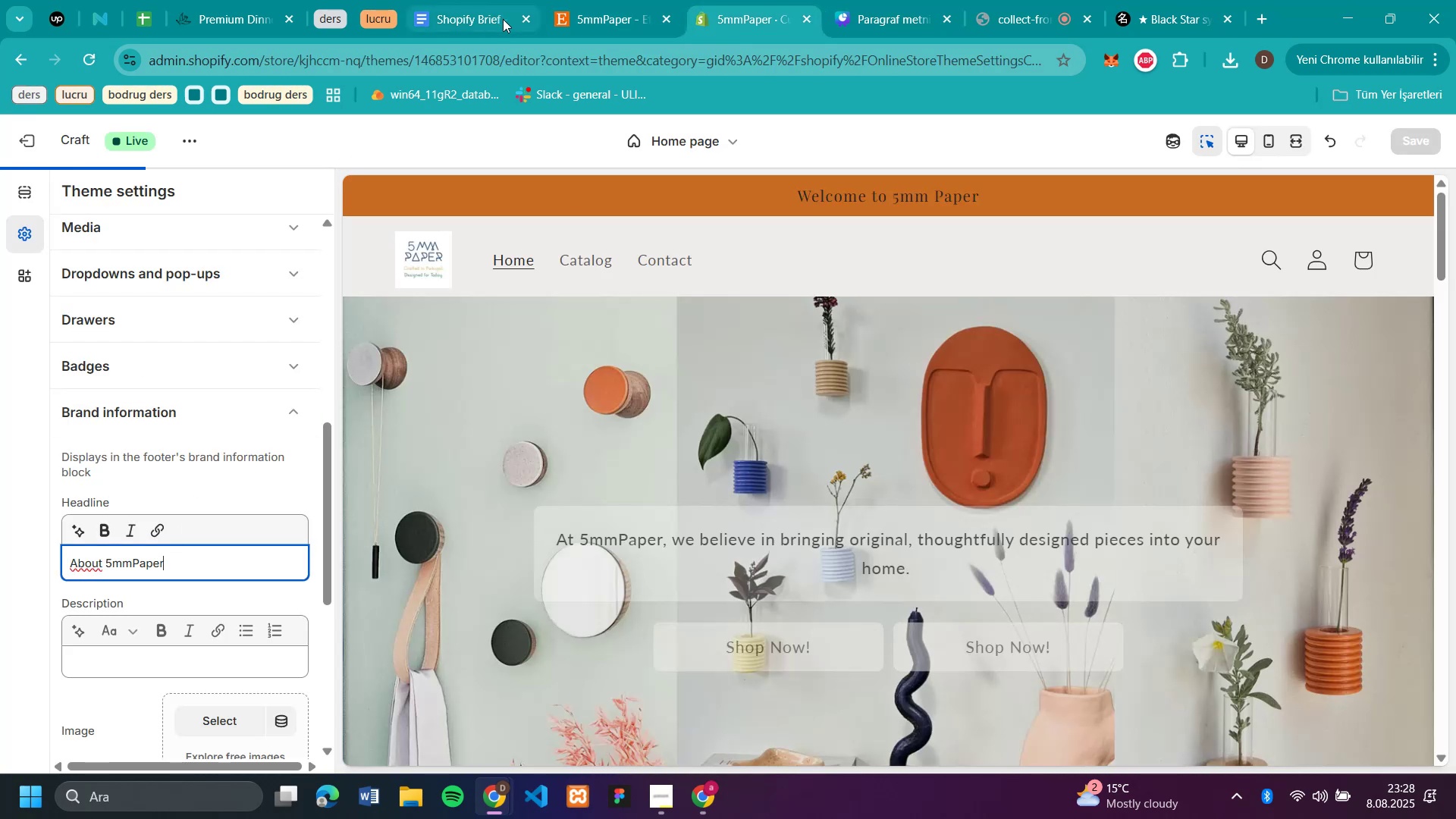 
left_click([591, 12])
 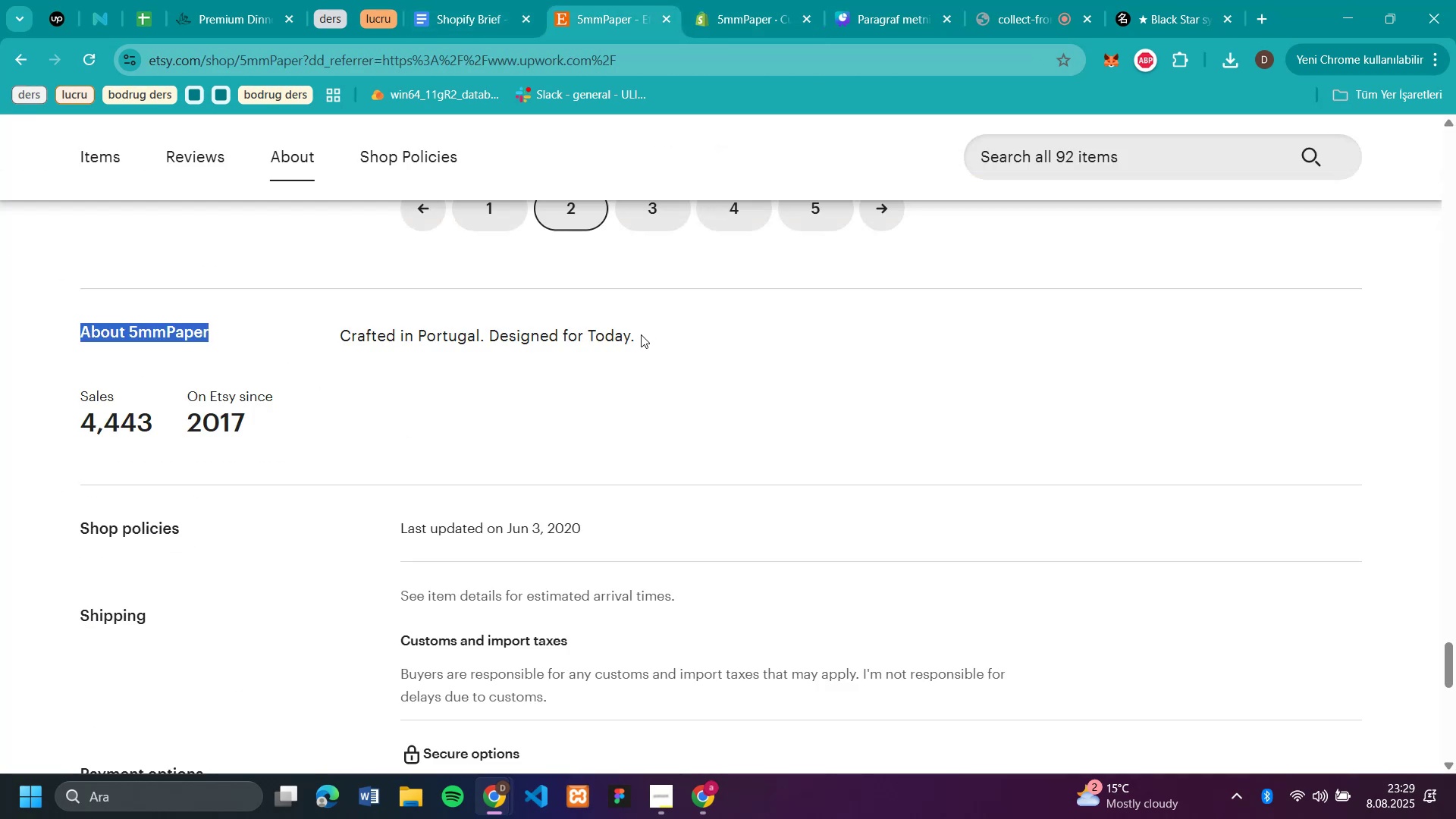 
left_click_drag(start_coordinate=[669, 332], to_coordinate=[336, 347])
 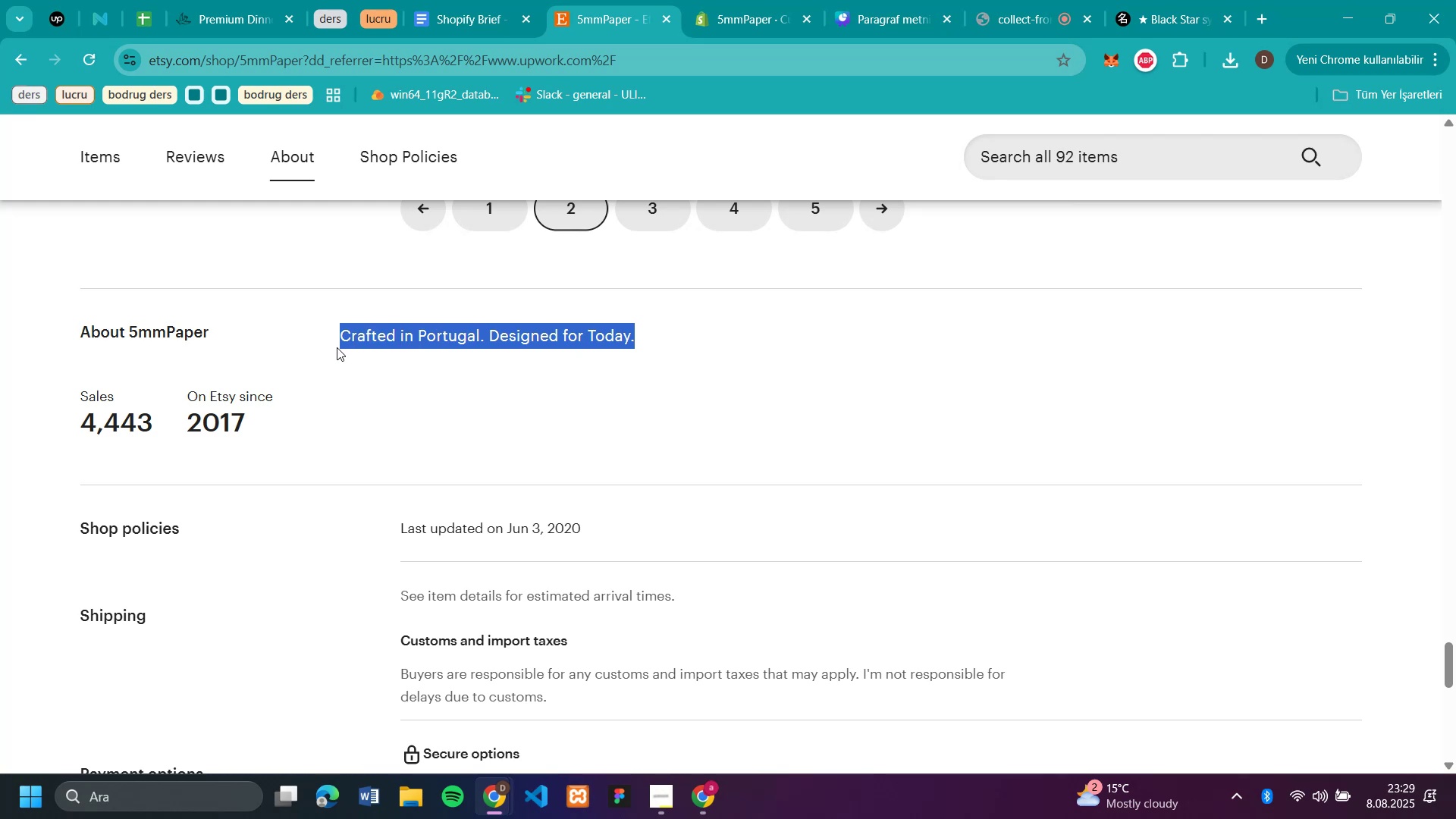 
key(Control+C)
 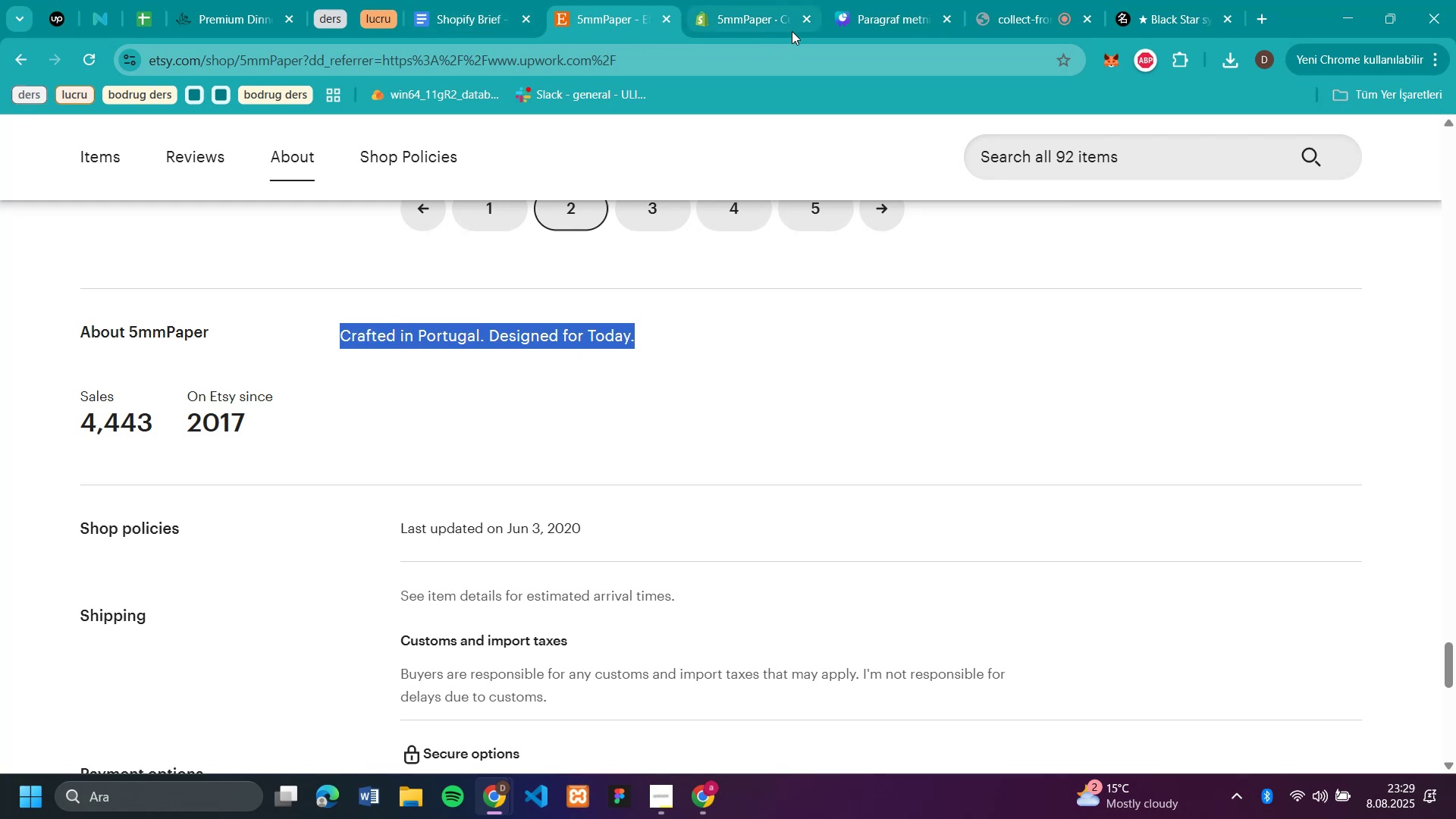 
left_click([755, 10])
 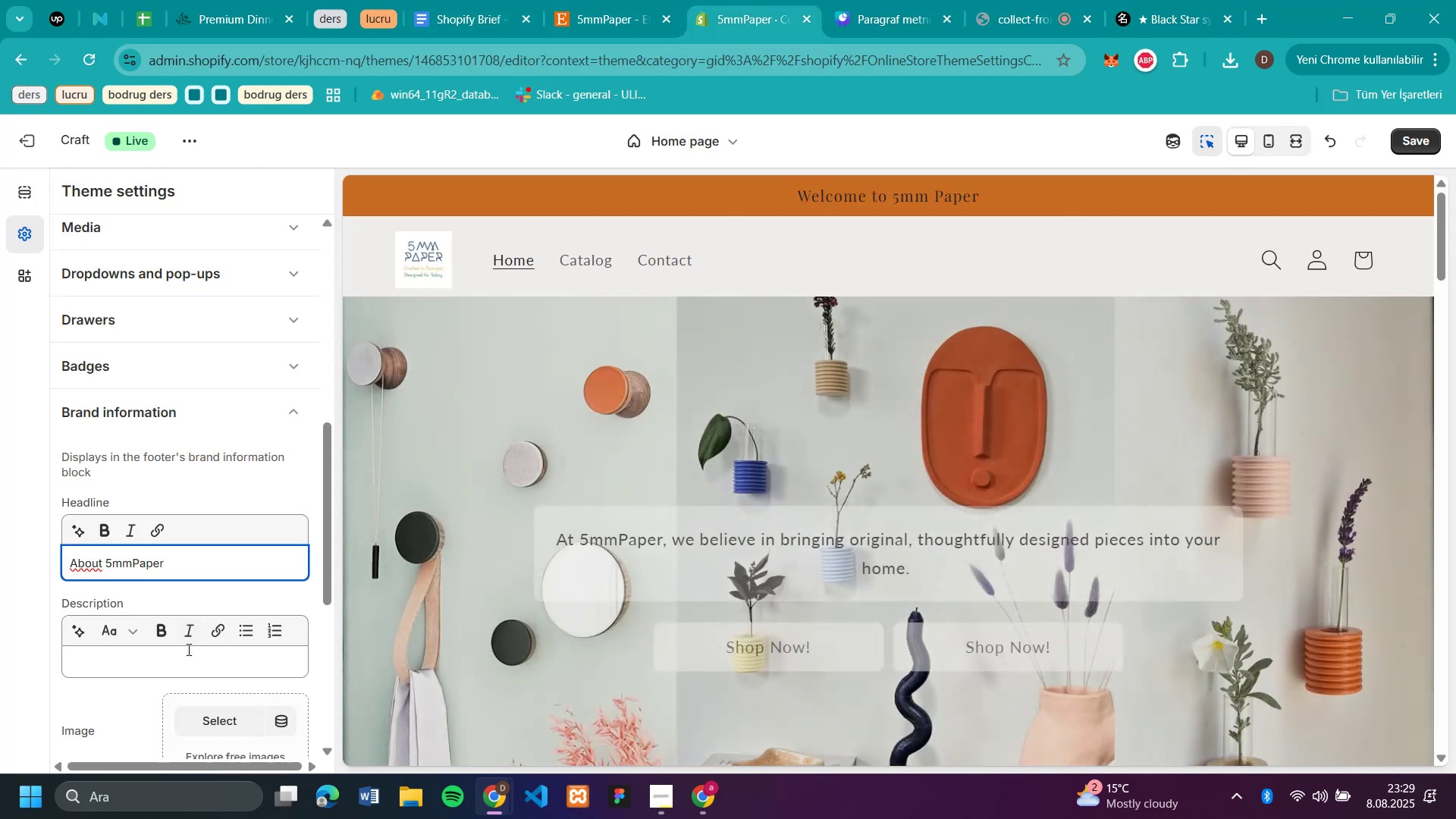 
left_click([187, 655])
 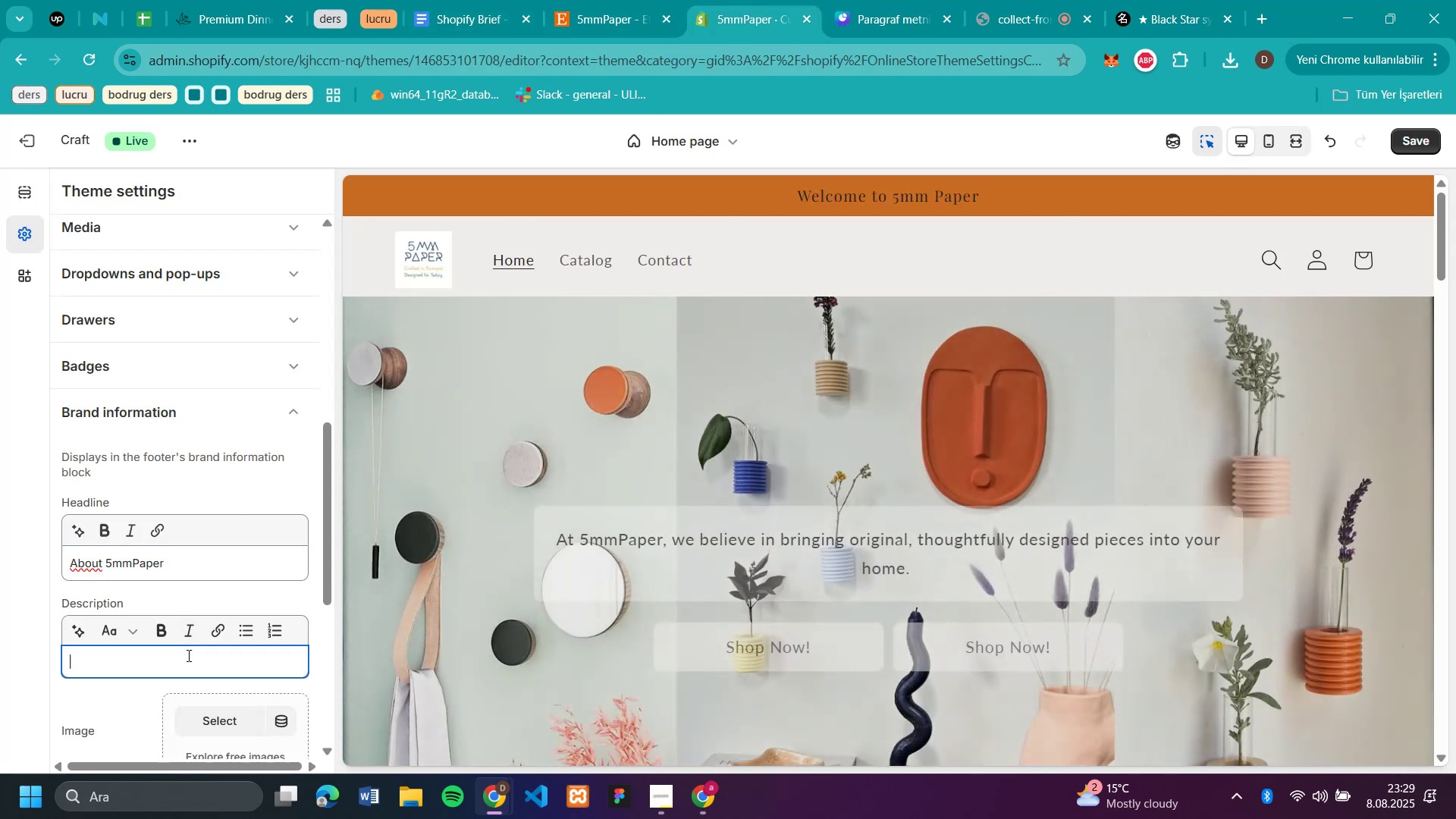 
key(Control+V)
 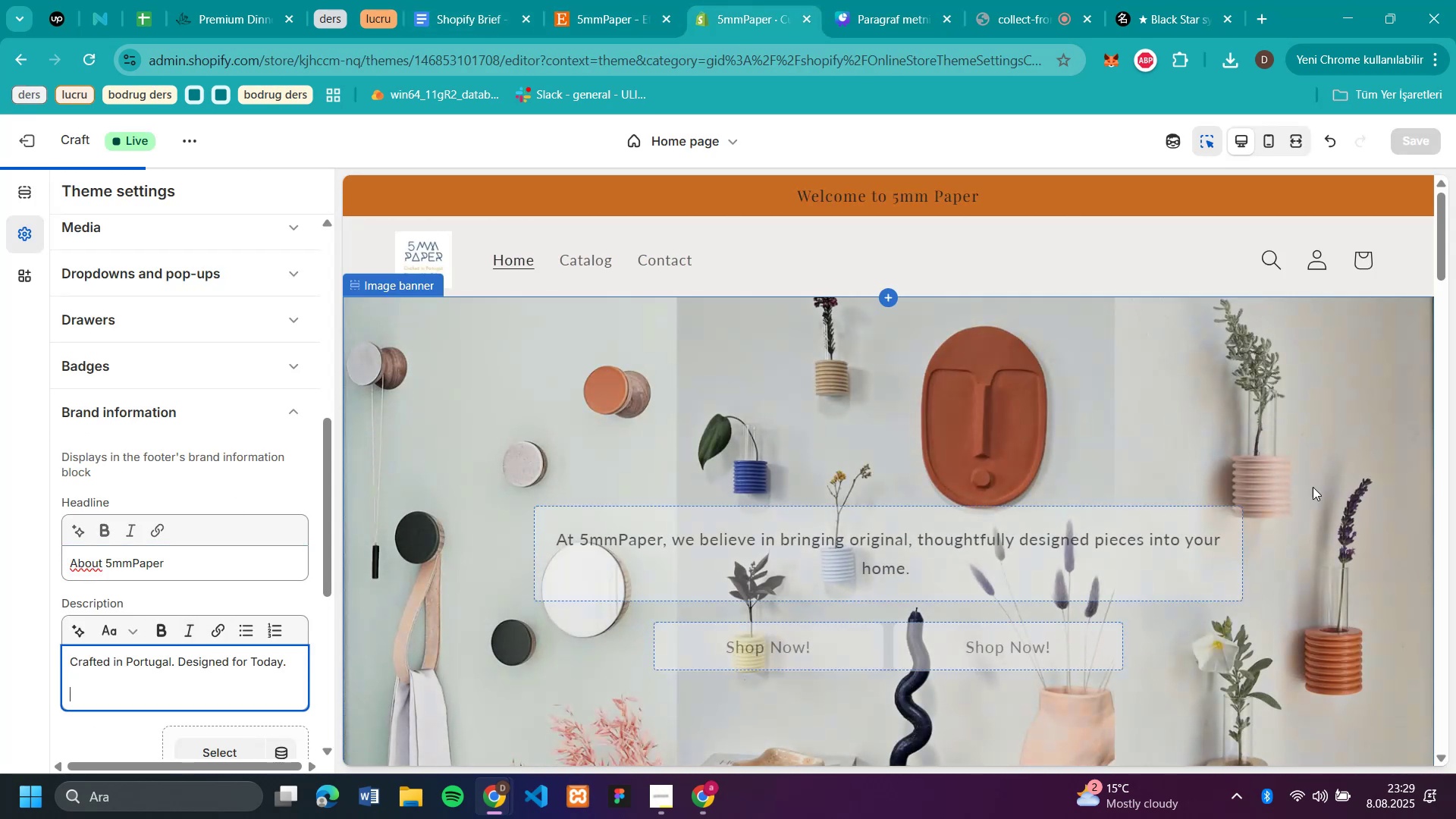 
scroll: coordinate [1025, 604], scroll_direction: down, amount: 56.0
 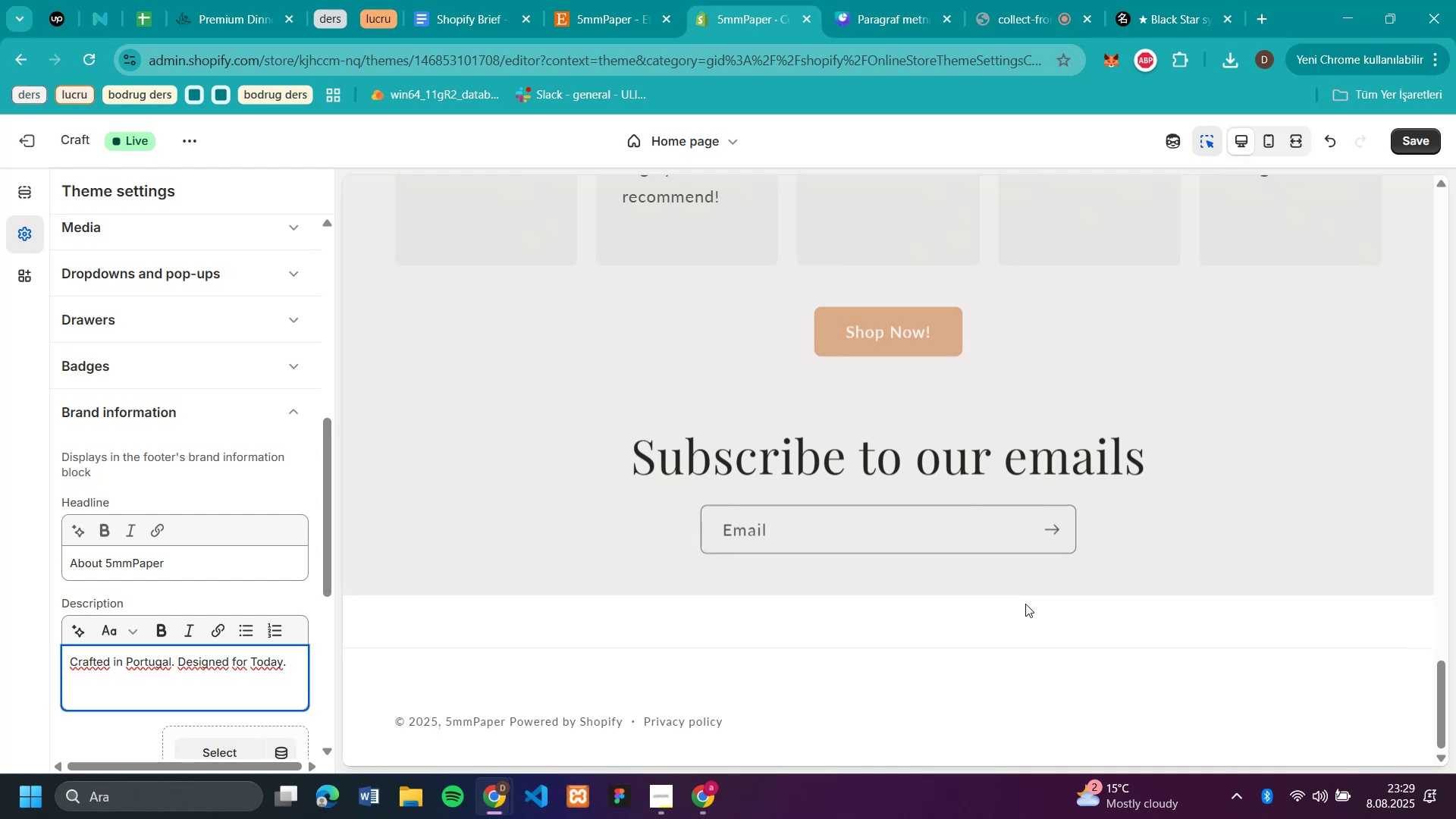 
scroll: coordinate [1026, 585], scroll_direction: up, amount: 38.0
 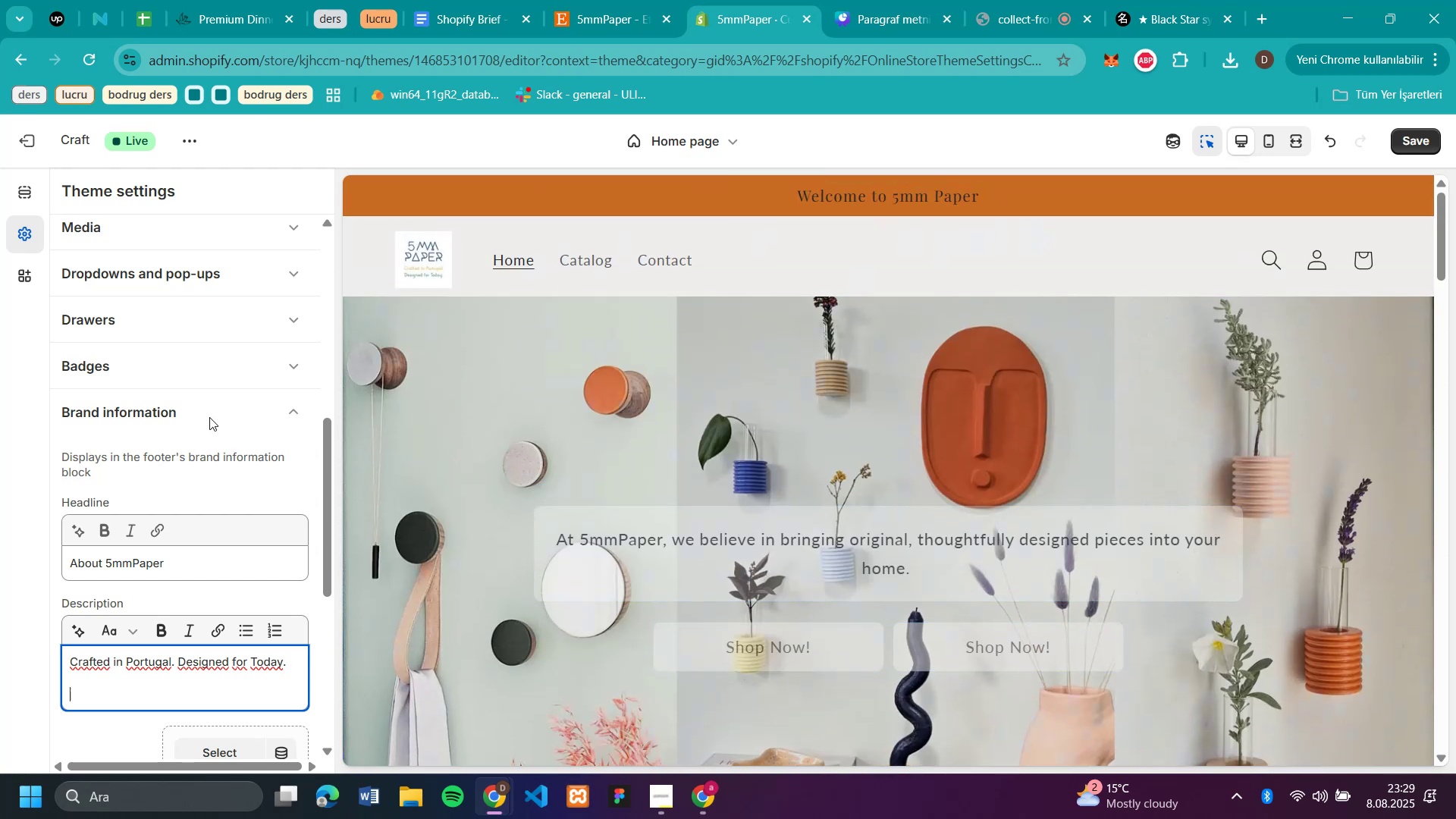 
scroll: coordinate [253, 425], scroll_direction: down, amount: 12.0
 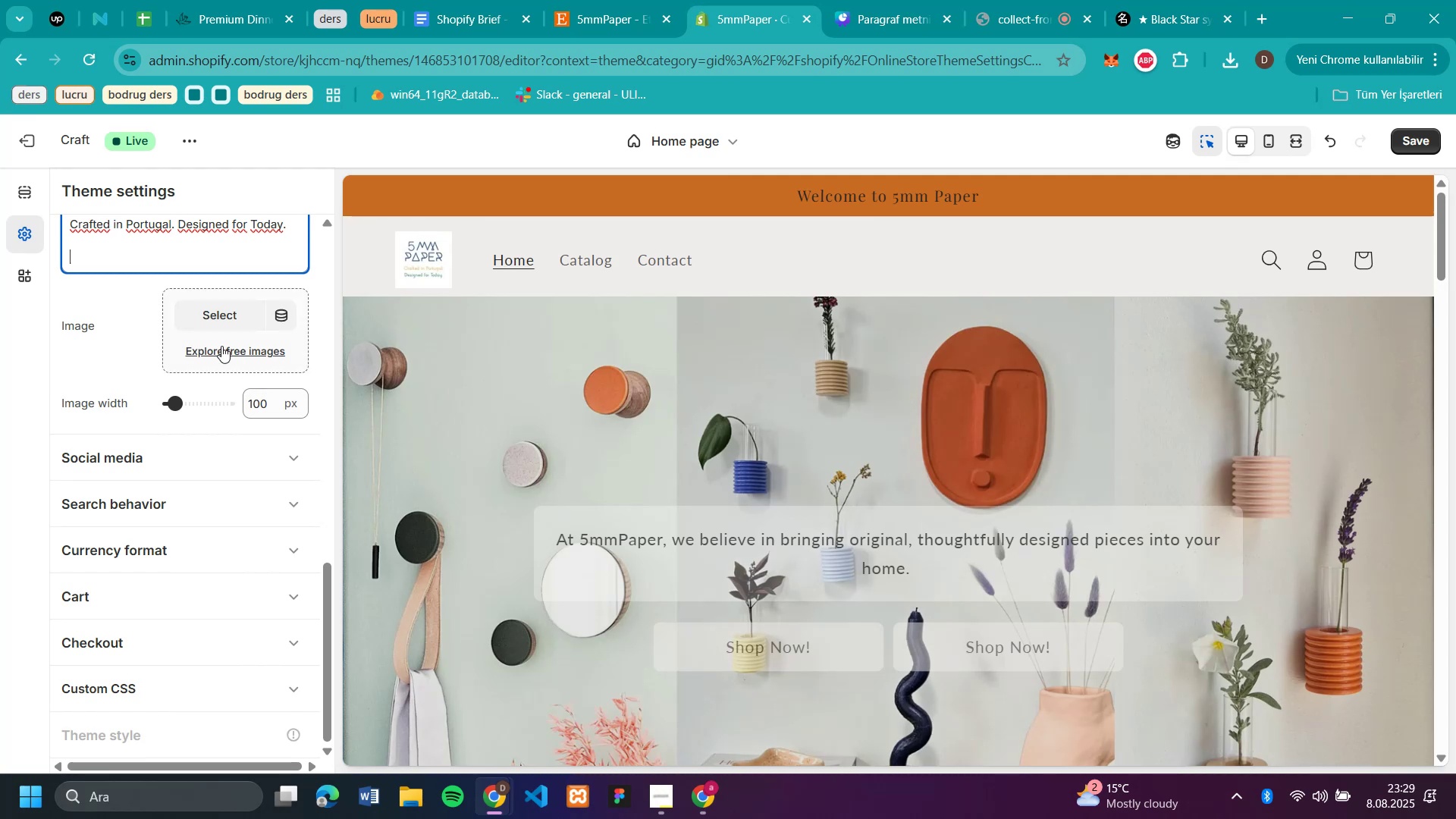 
scroll: coordinate [76, 363], scroll_direction: up, amount: 3.0
 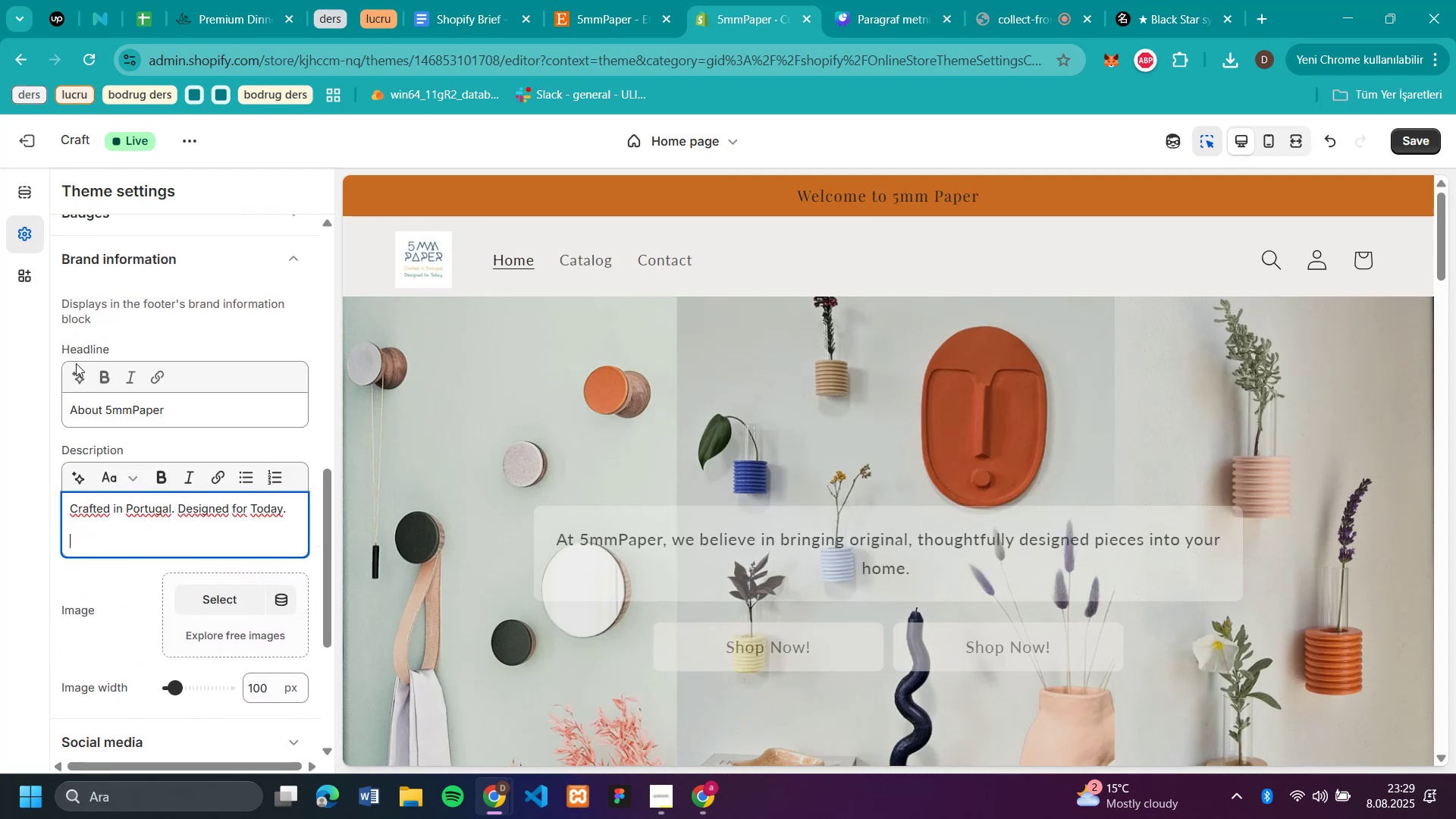 
scroll: coordinate [76, 363], scroll_direction: down, amount: 4.0
 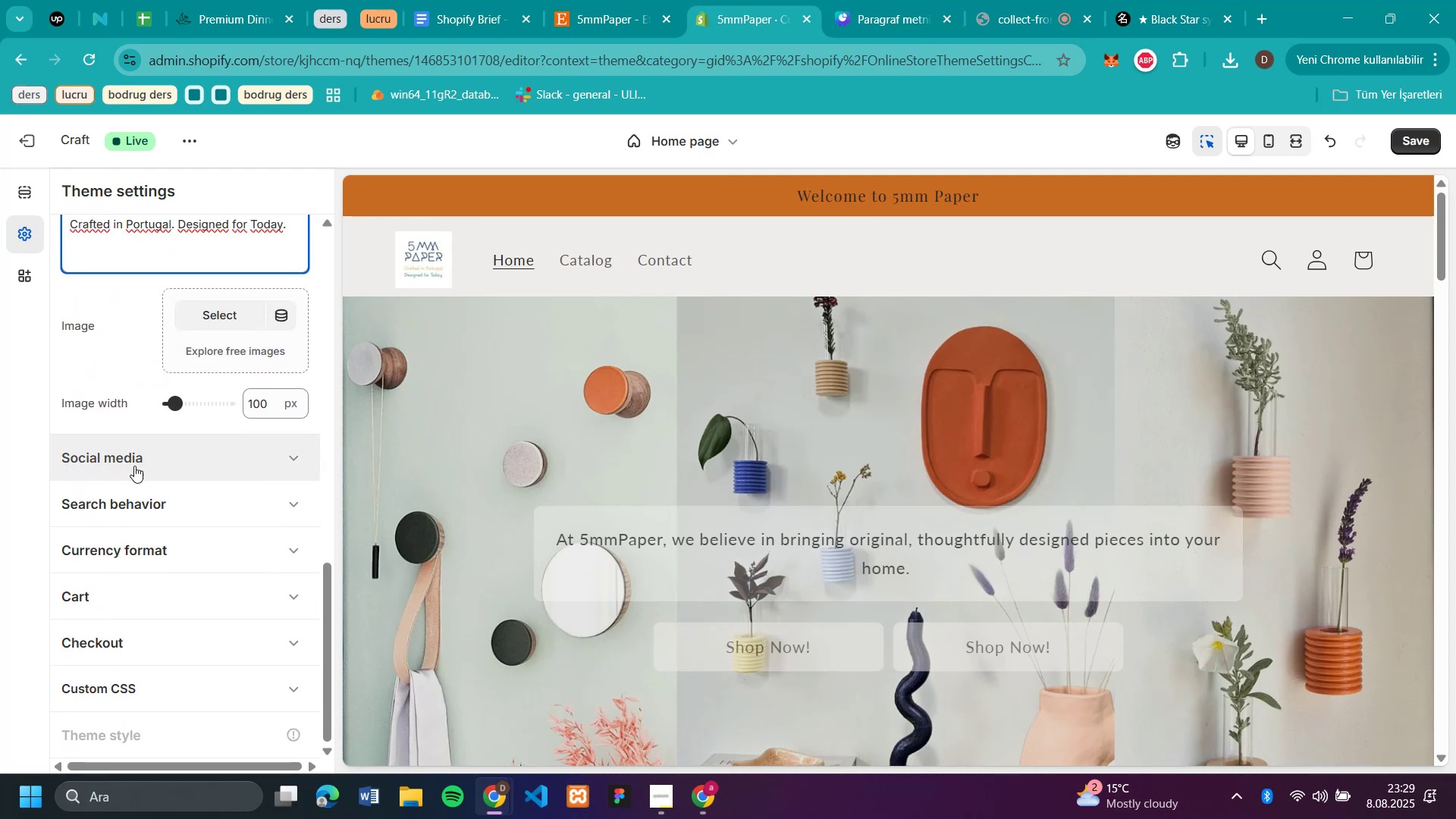 
left_click([176, 457])
 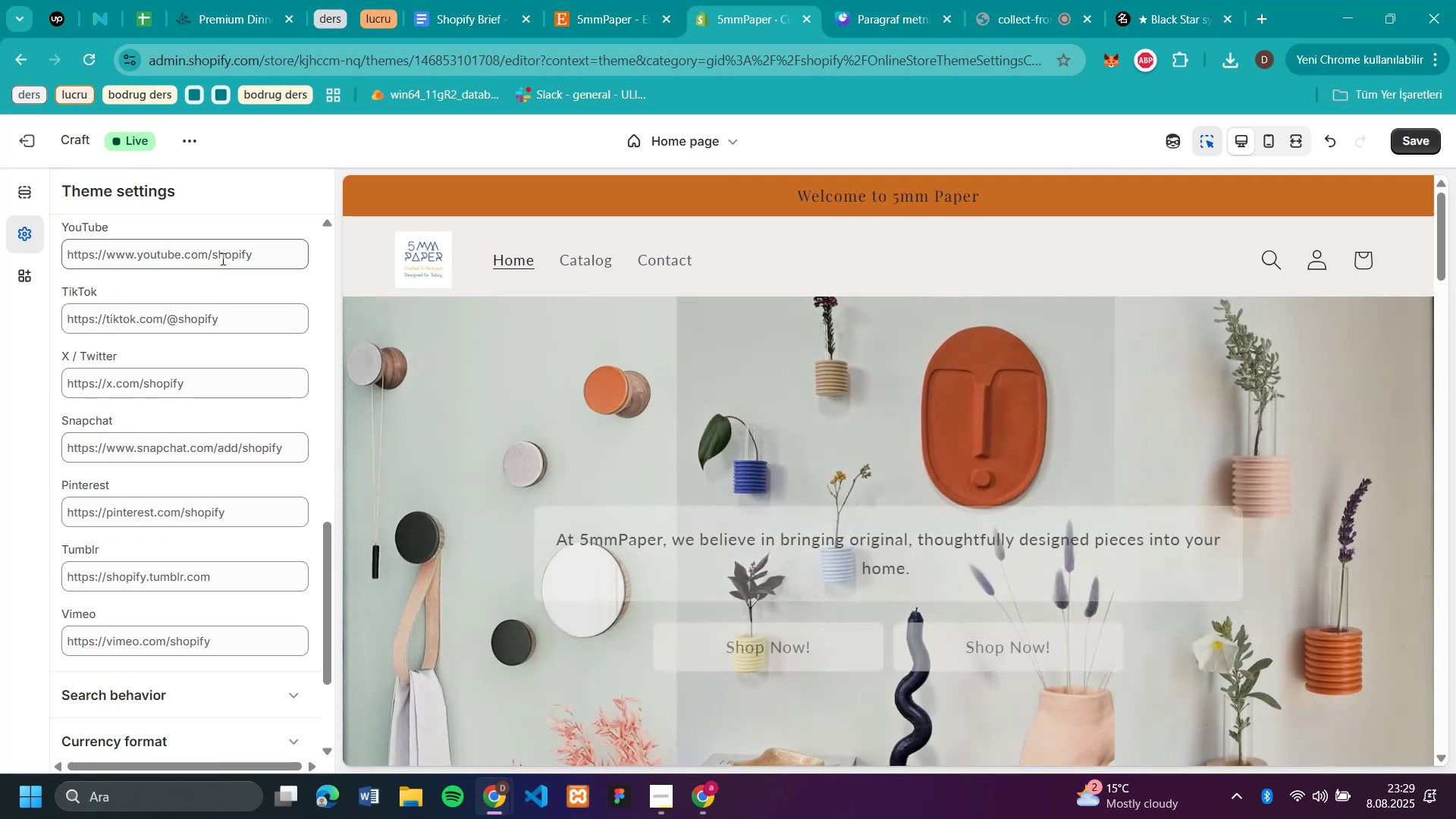 
left_click([221, 259])
 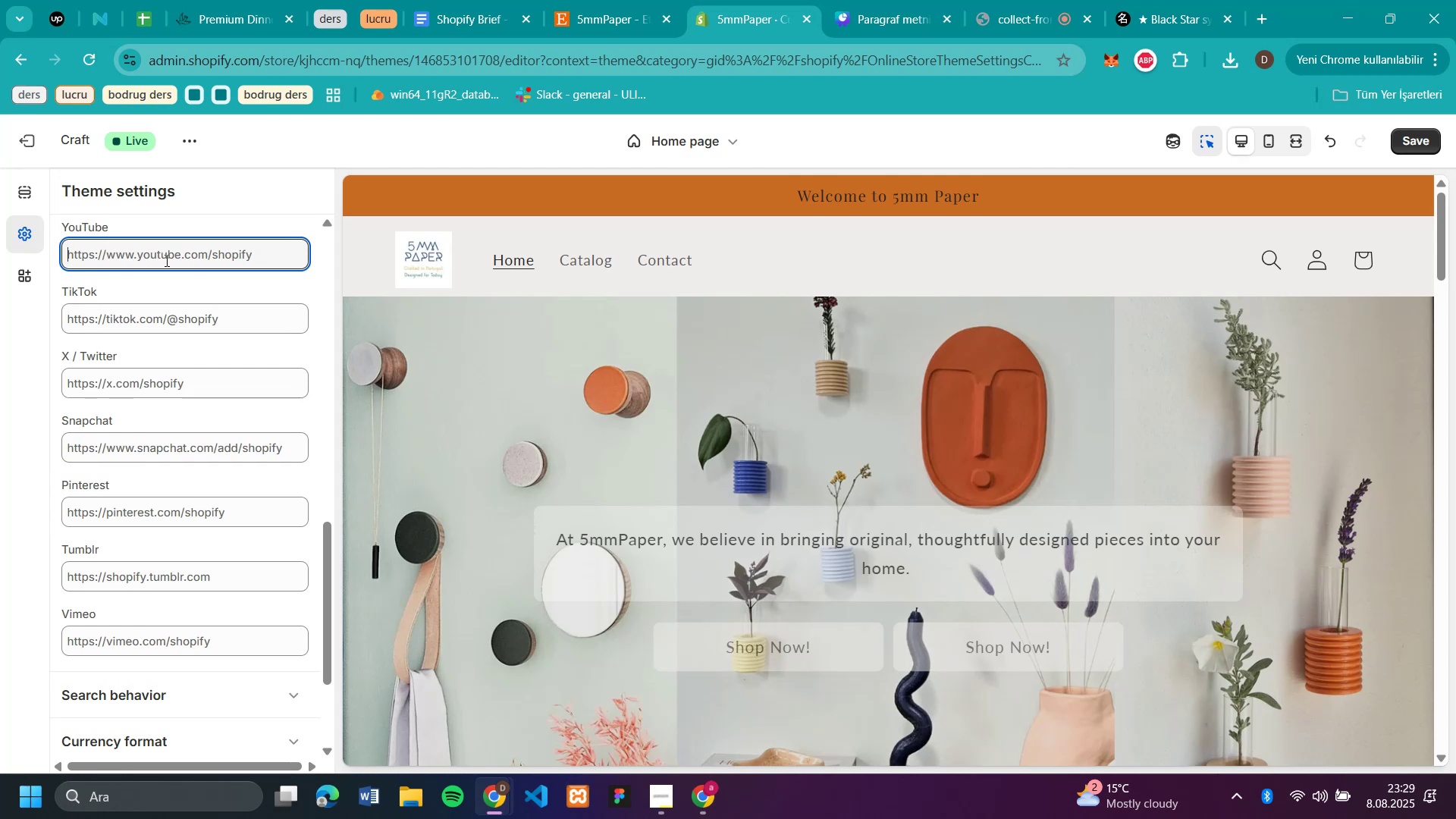 
wait(9.29)
 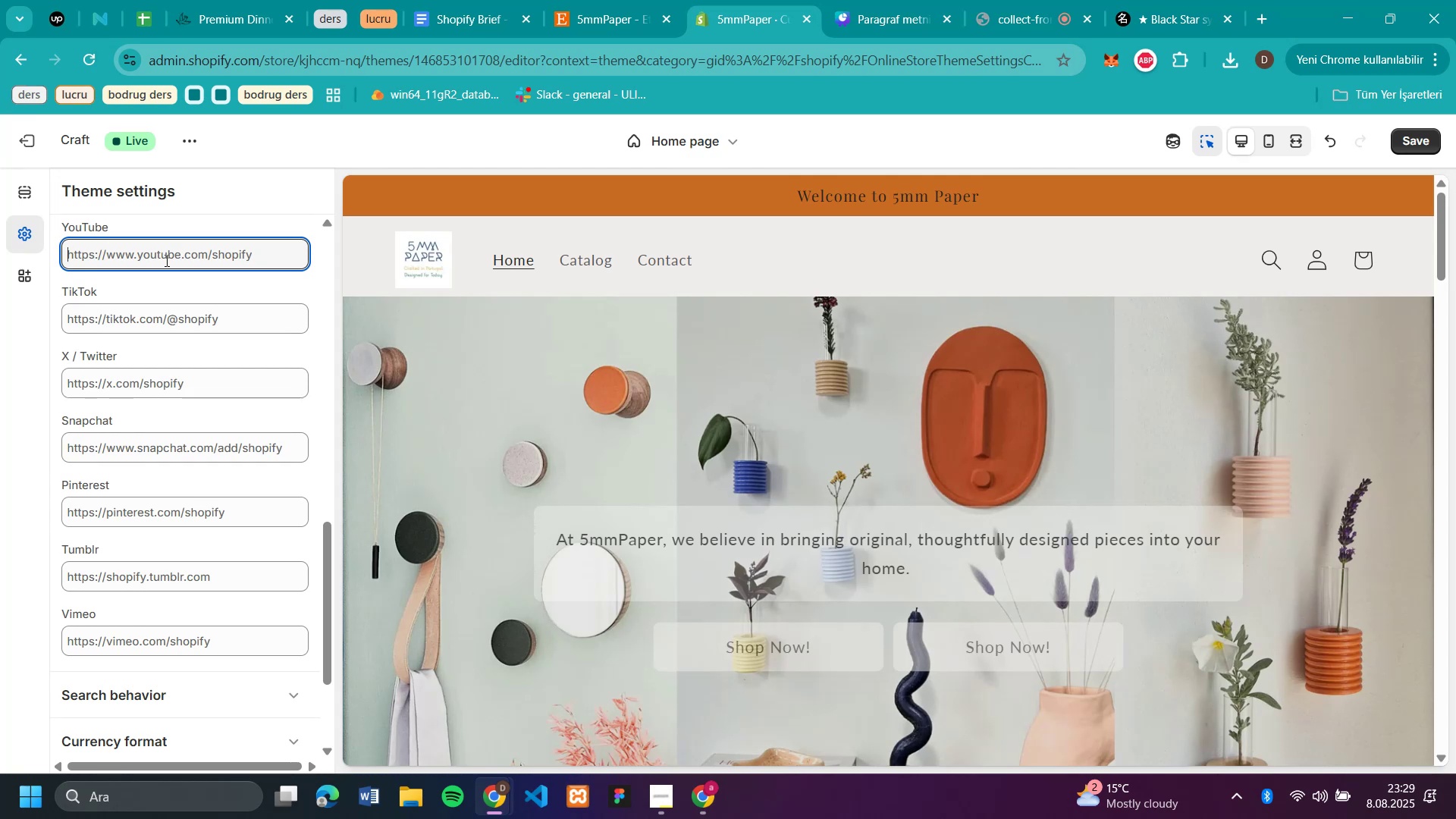 
type(youtube.com)
 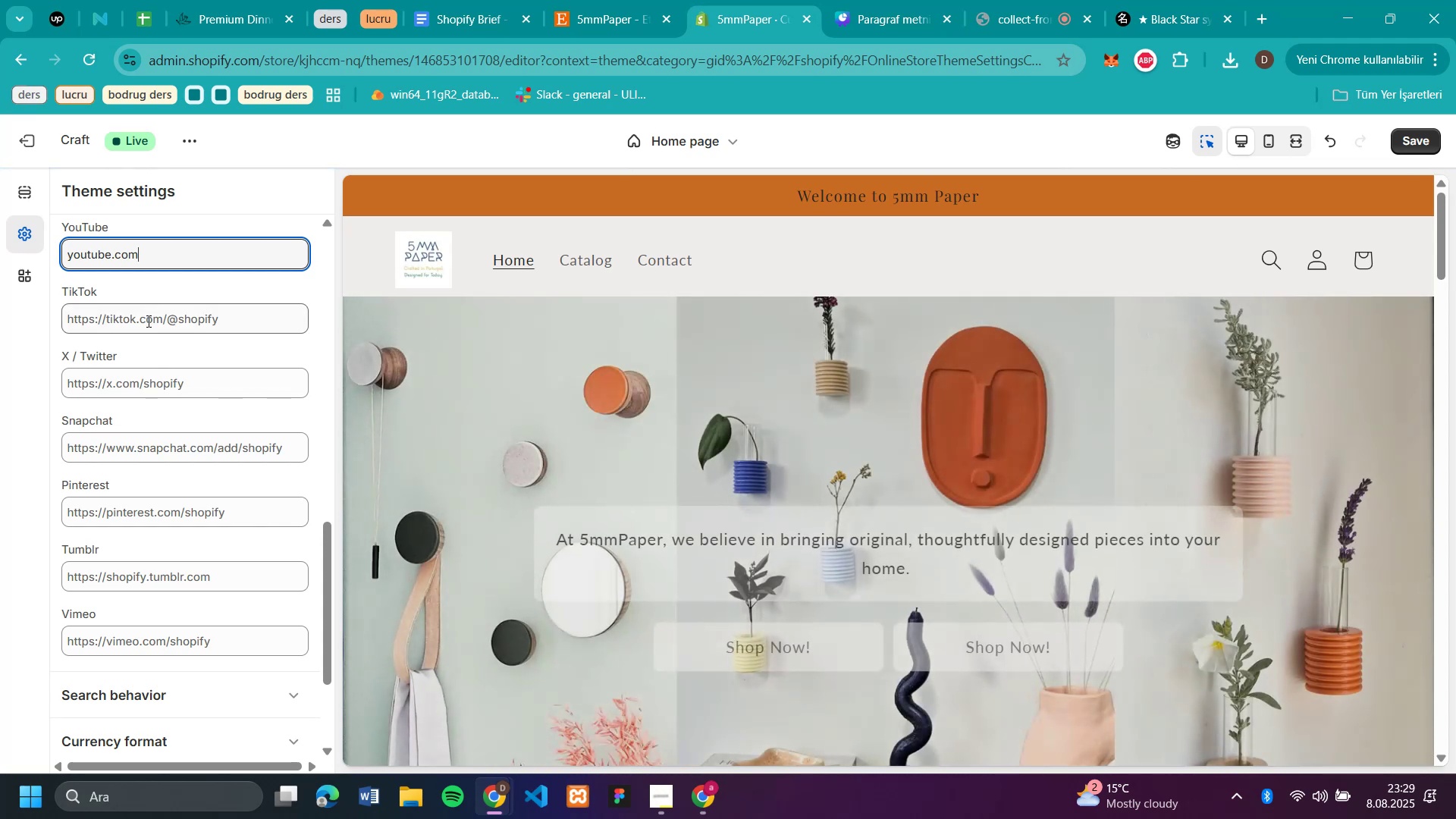 
scroll: coordinate [1116, 513], scroll_direction: down, amount: 47.0
 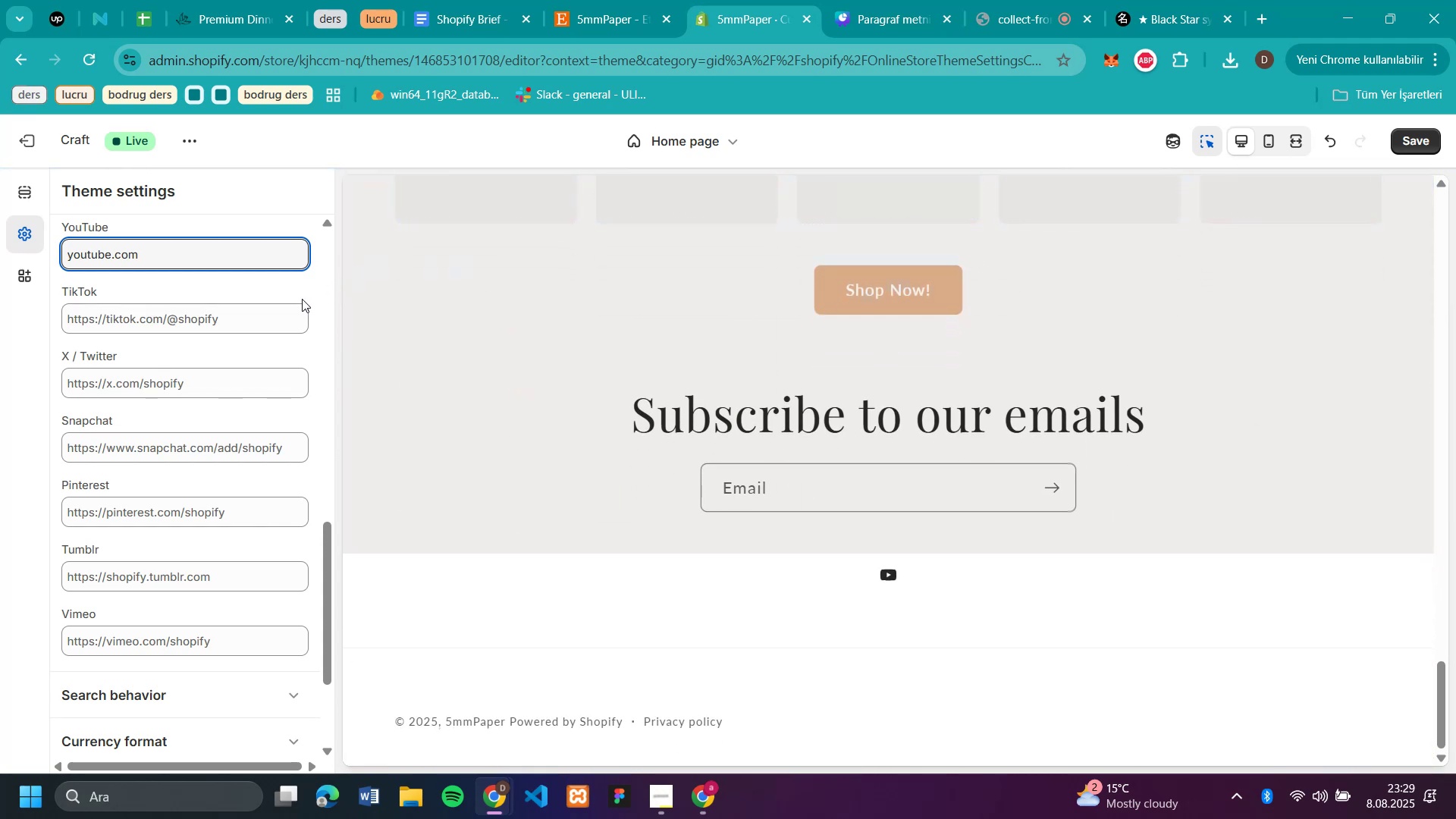 
left_click([261, 320])
 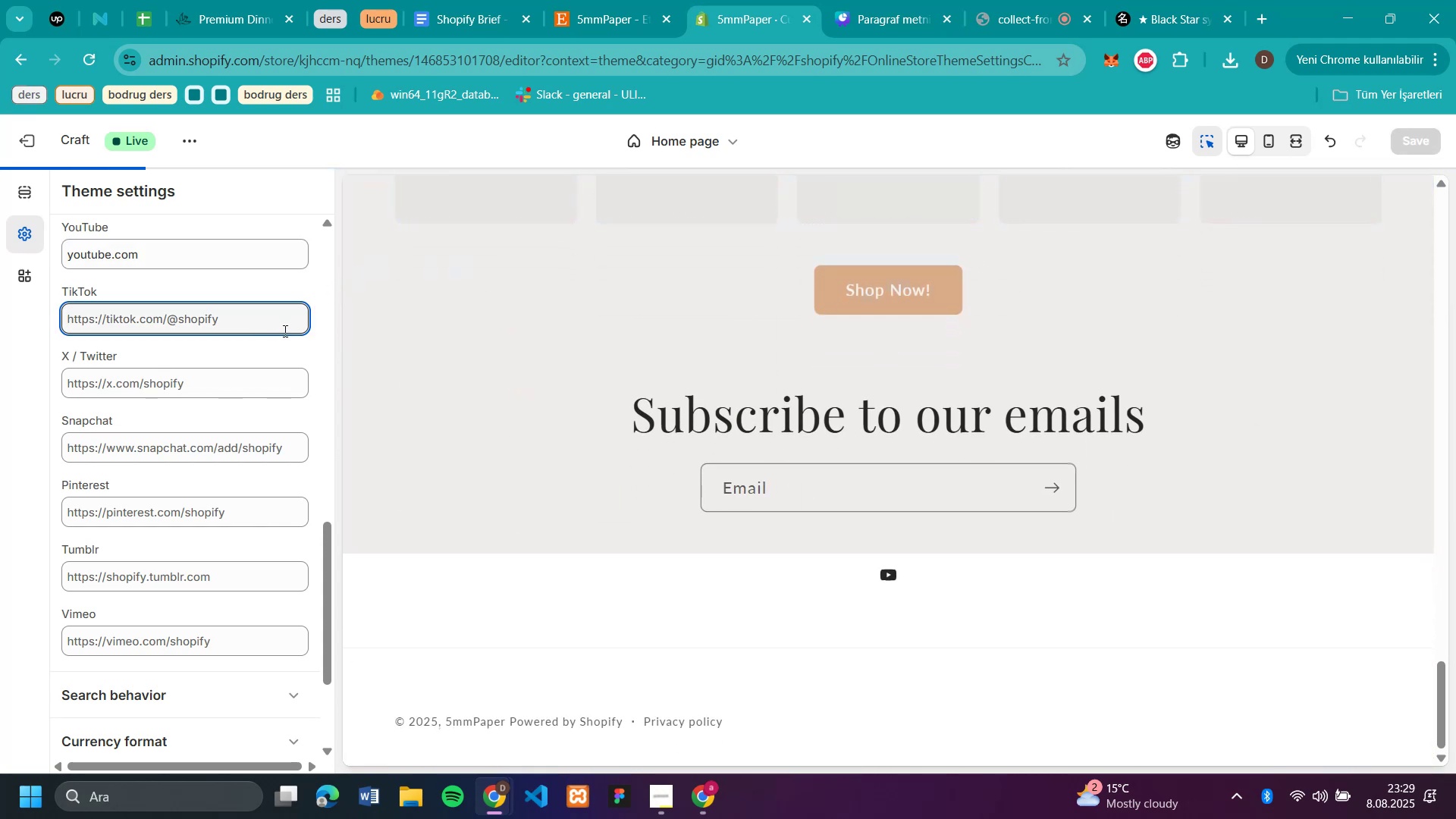 
type(t'ktok.com)
 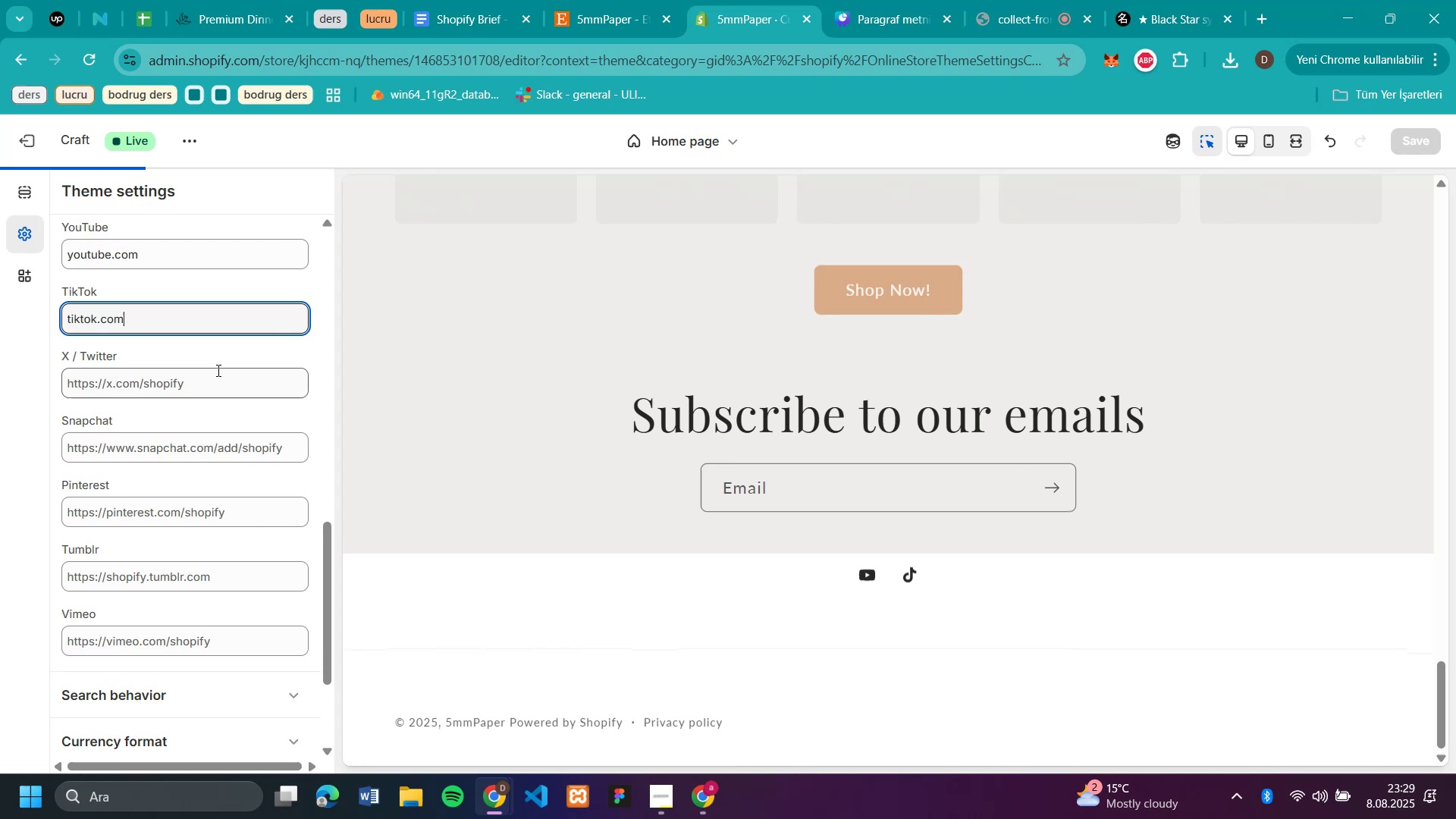 
left_click([216, 381])
 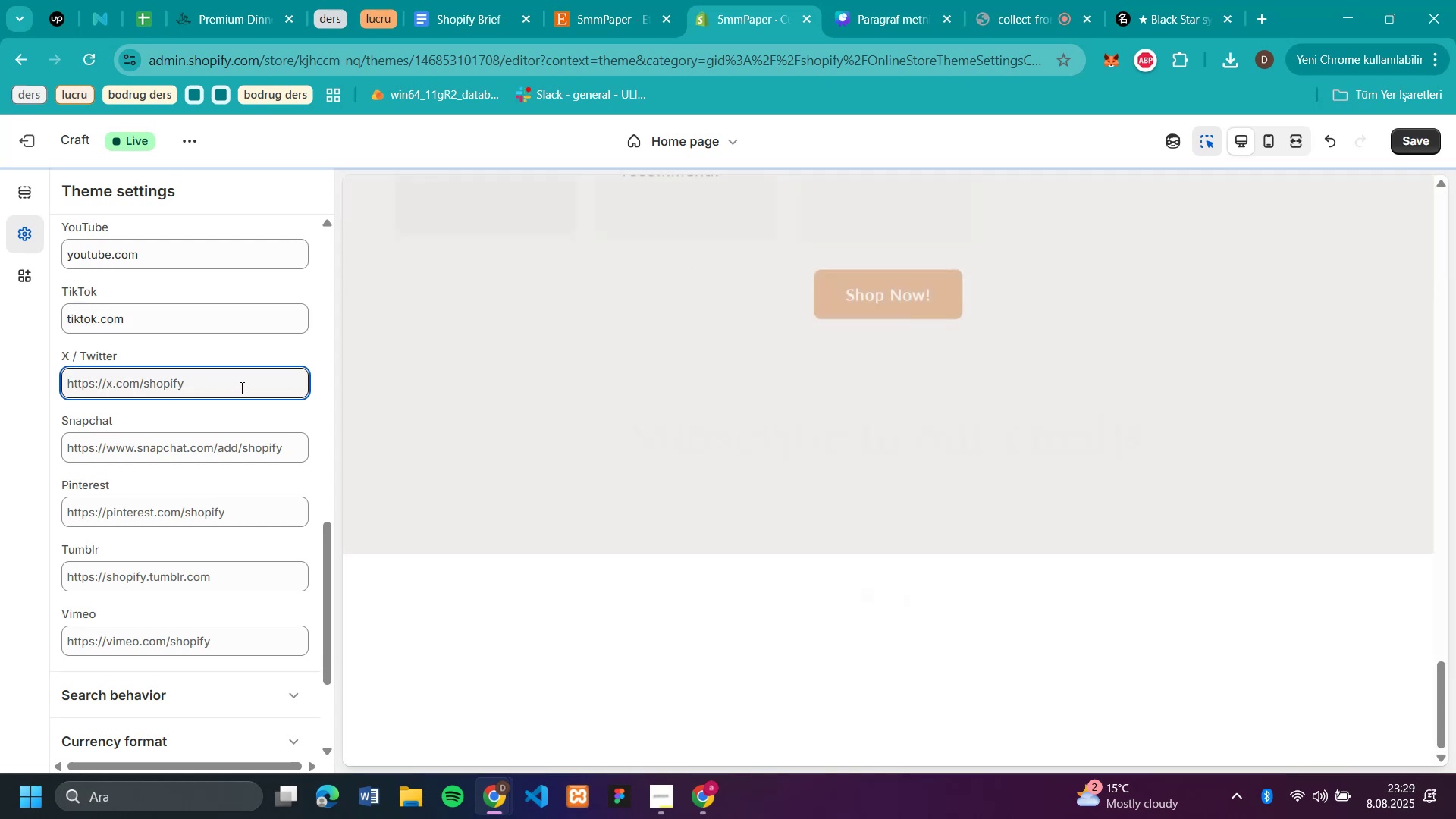 
type(x.com)
 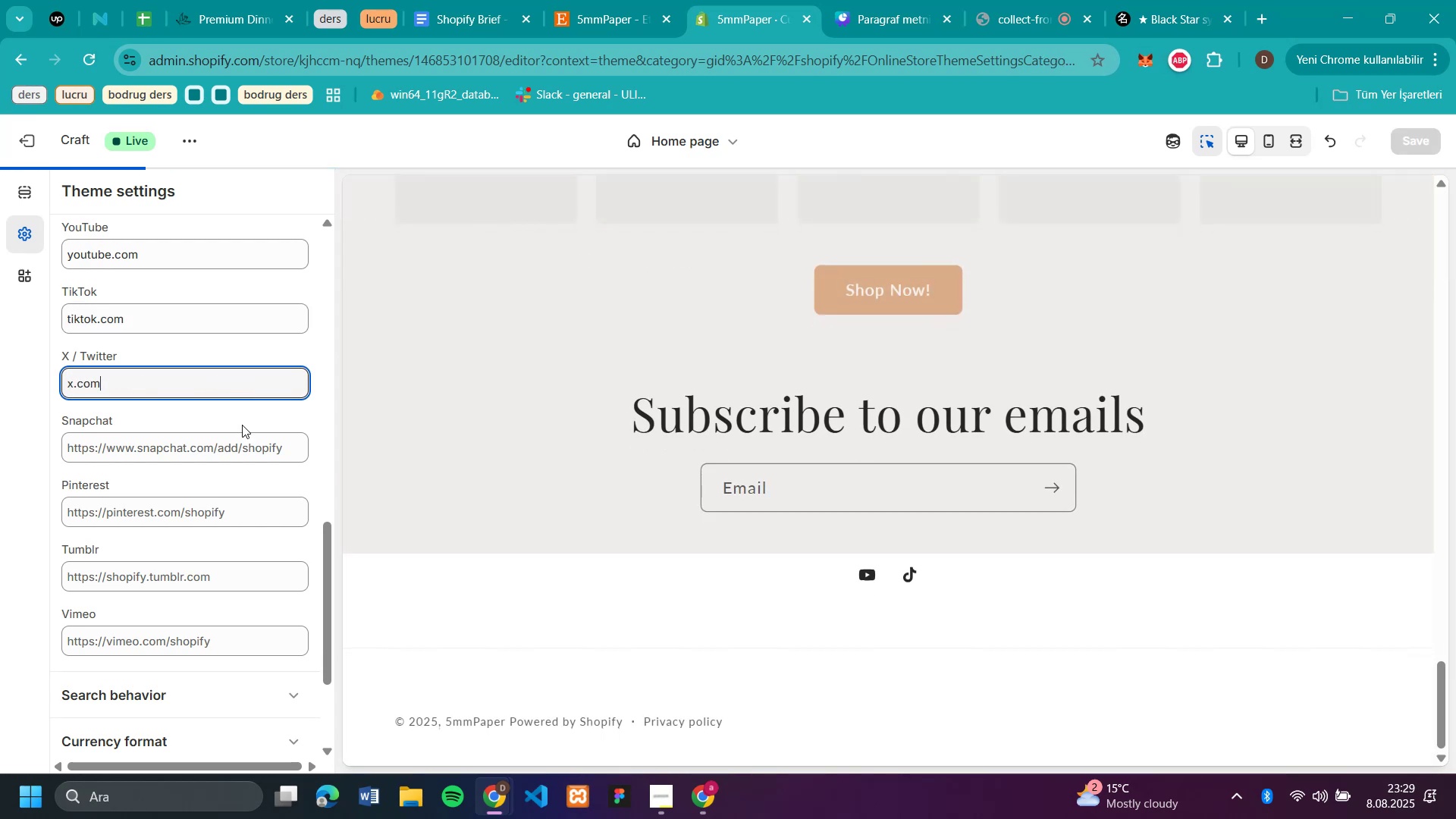 
left_click([238, 447])
 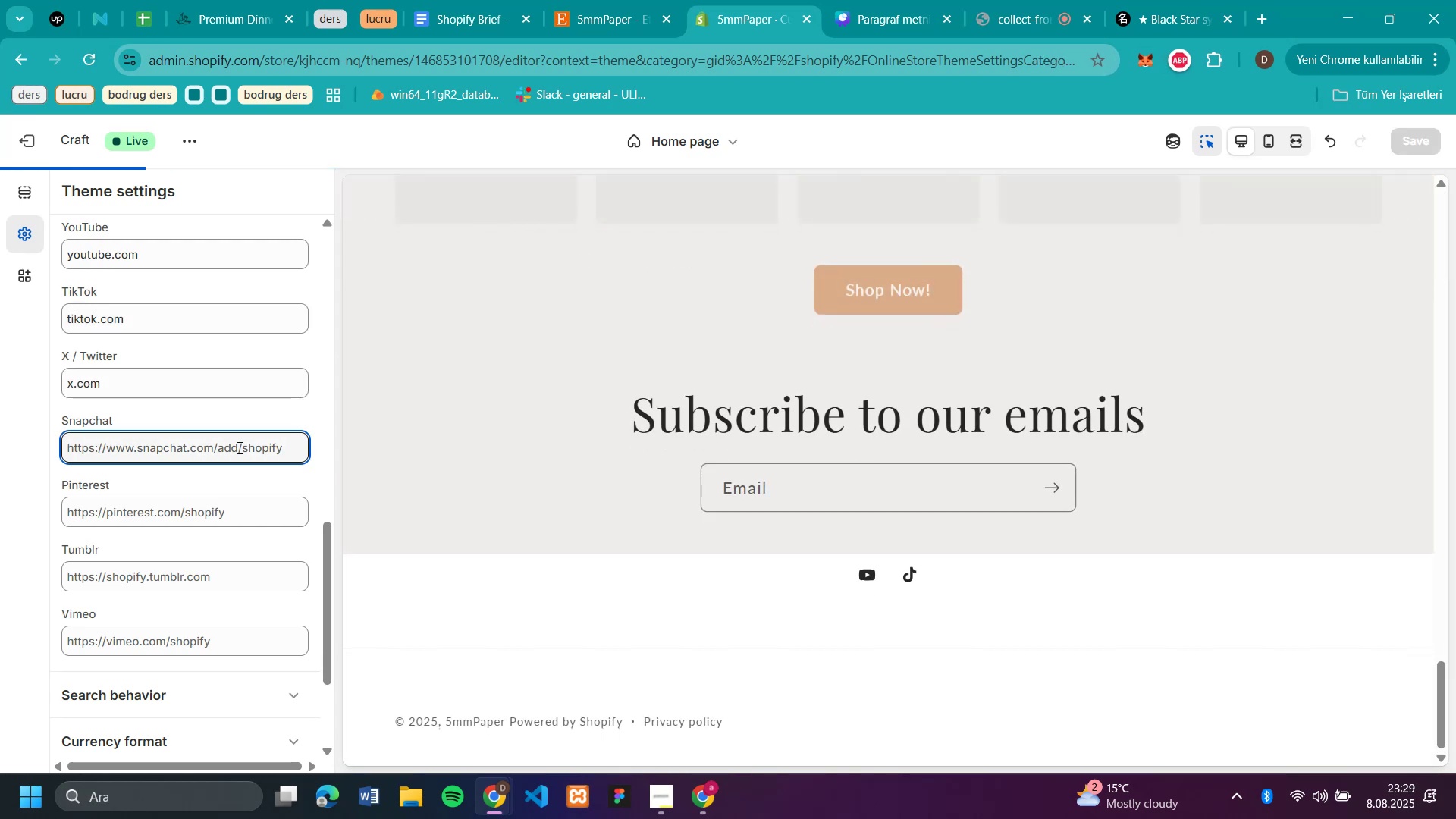 
type(snapchat.com)
 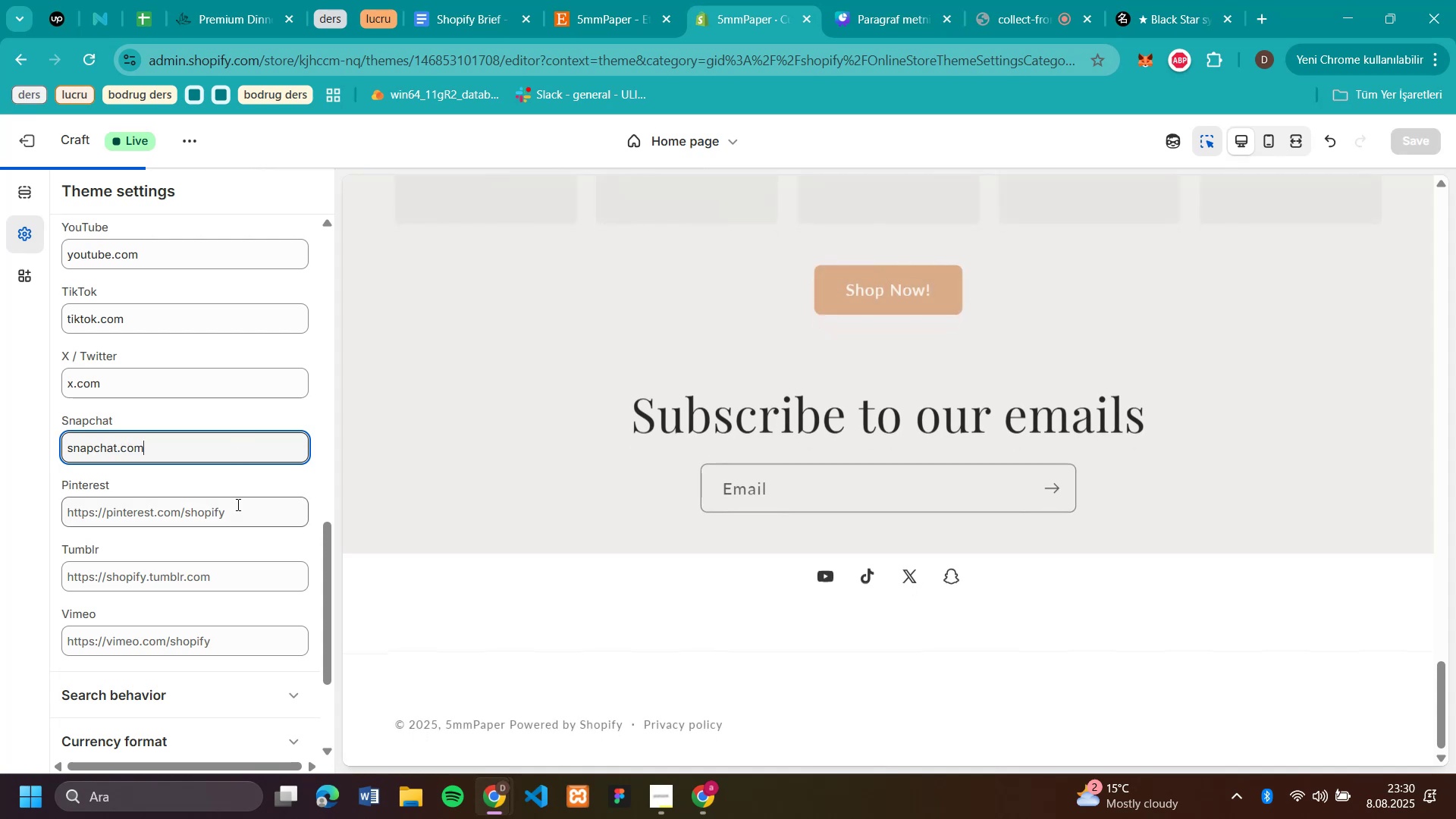 
left_click([237, 507])
 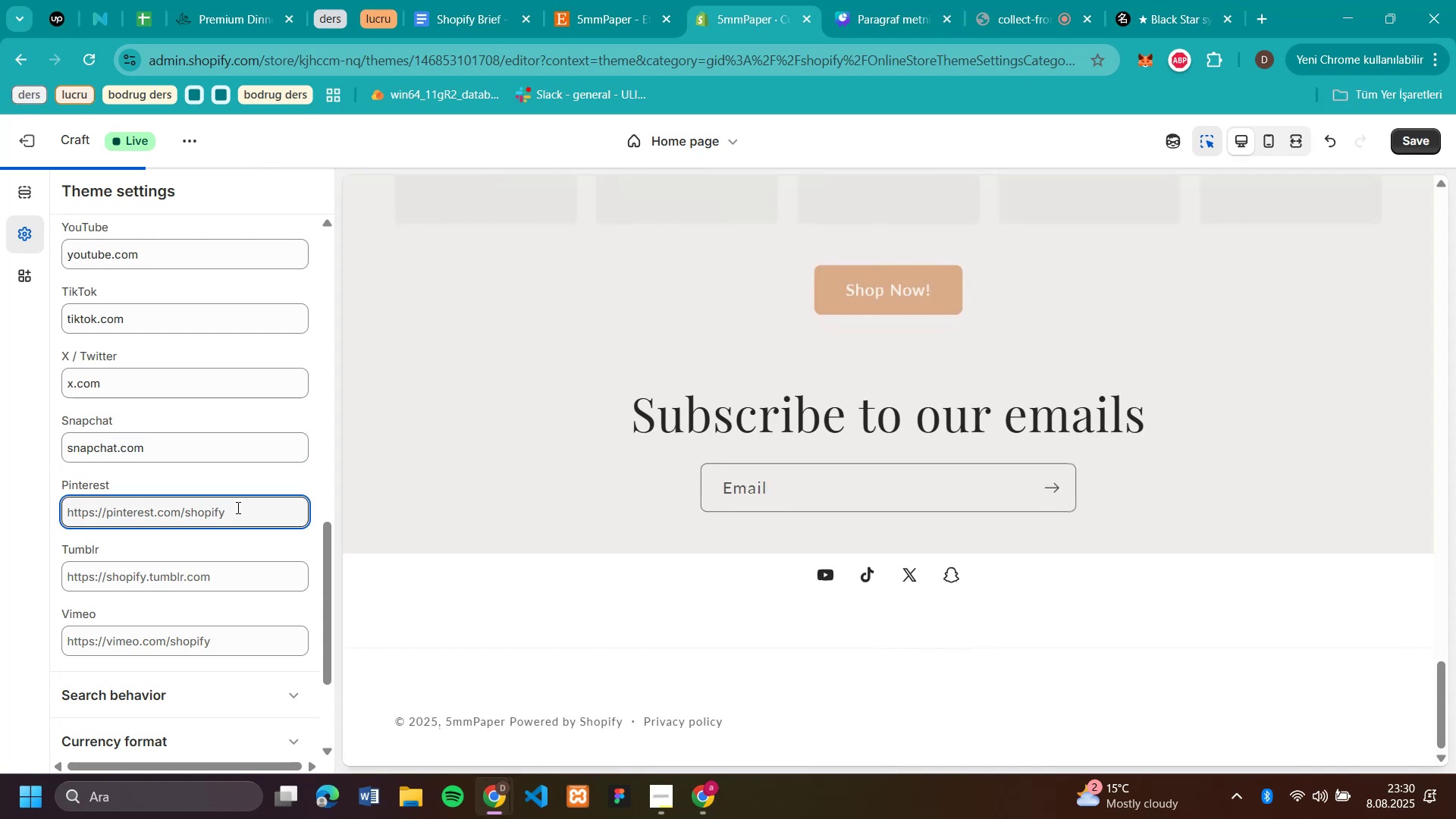 
type(p'nterest.com)
 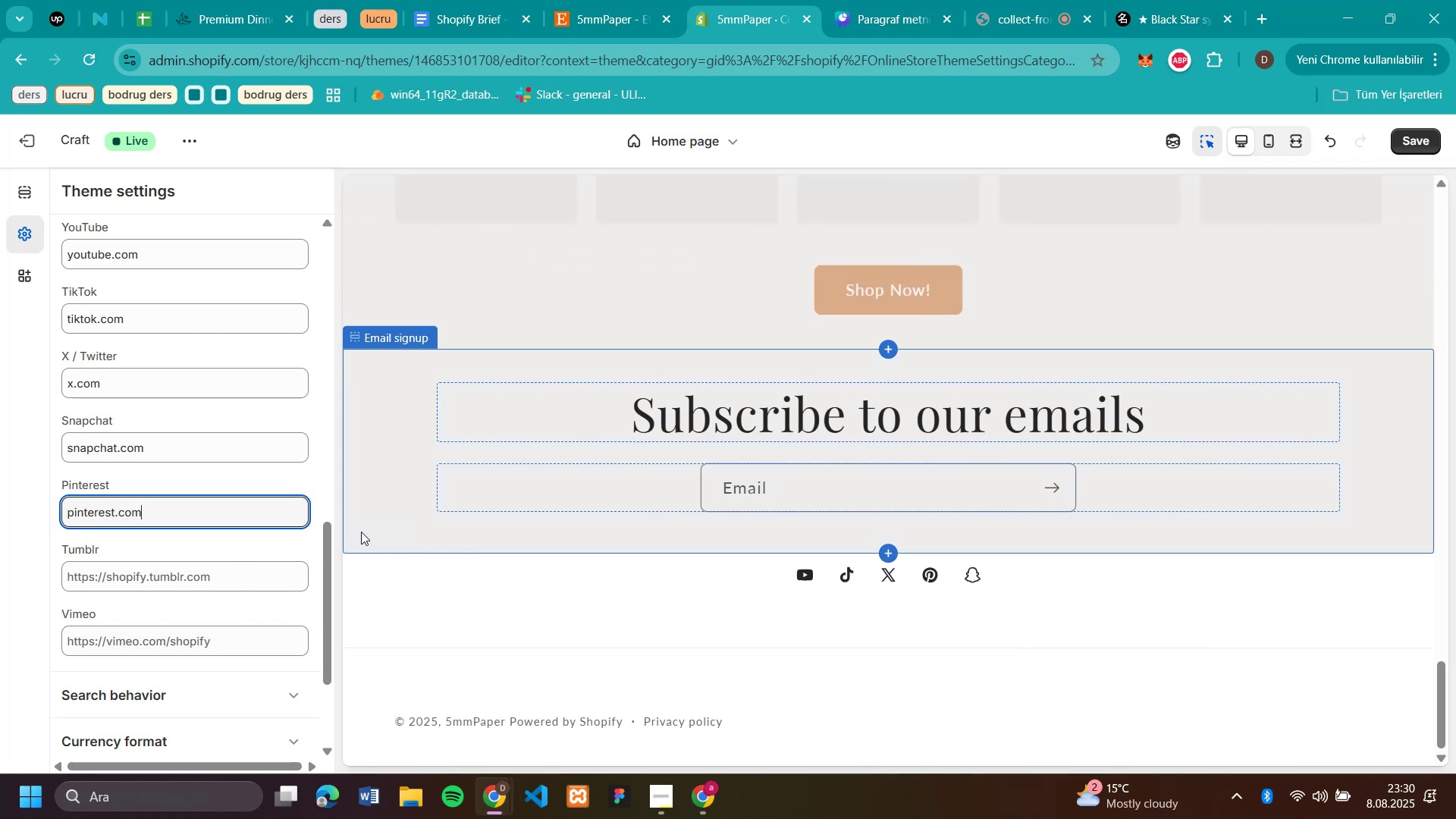 
scroll: coordinate [312, 416], scroll_direction: up, amount: 5.0
 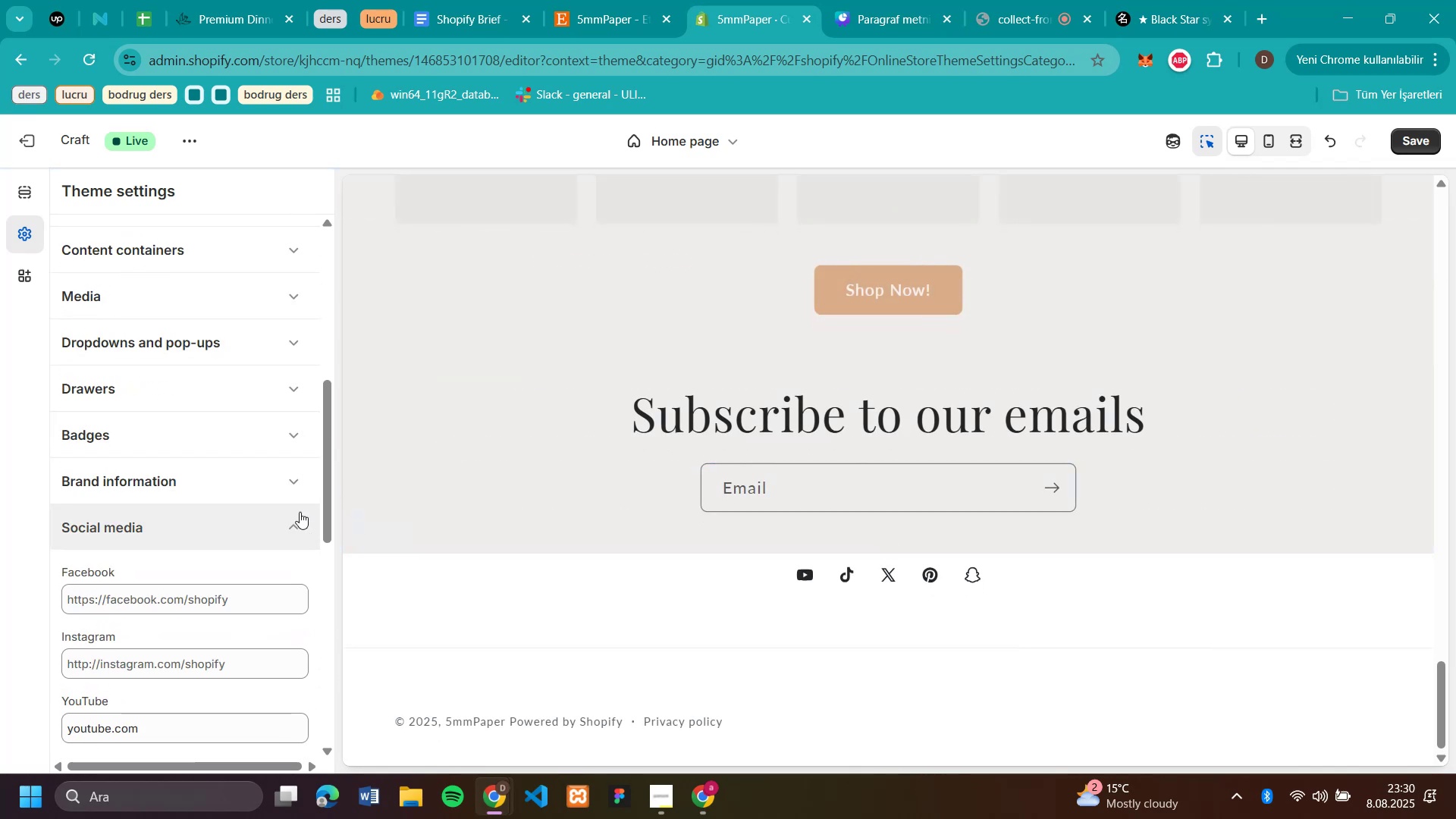 
left_click([296, 521])
 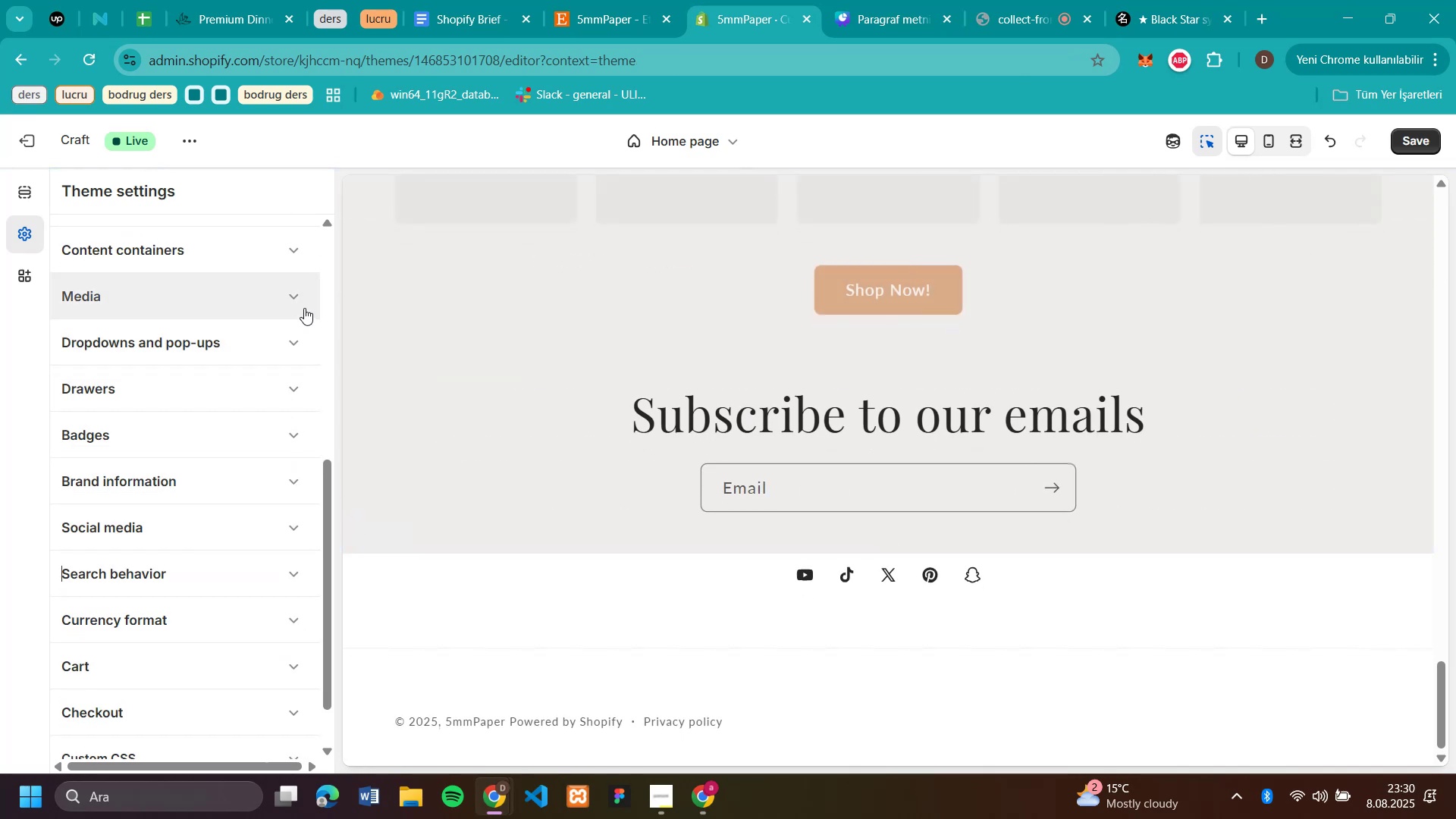 
scroll: coordinate [246, 334], scroll_direction: up, amount: 1.0
 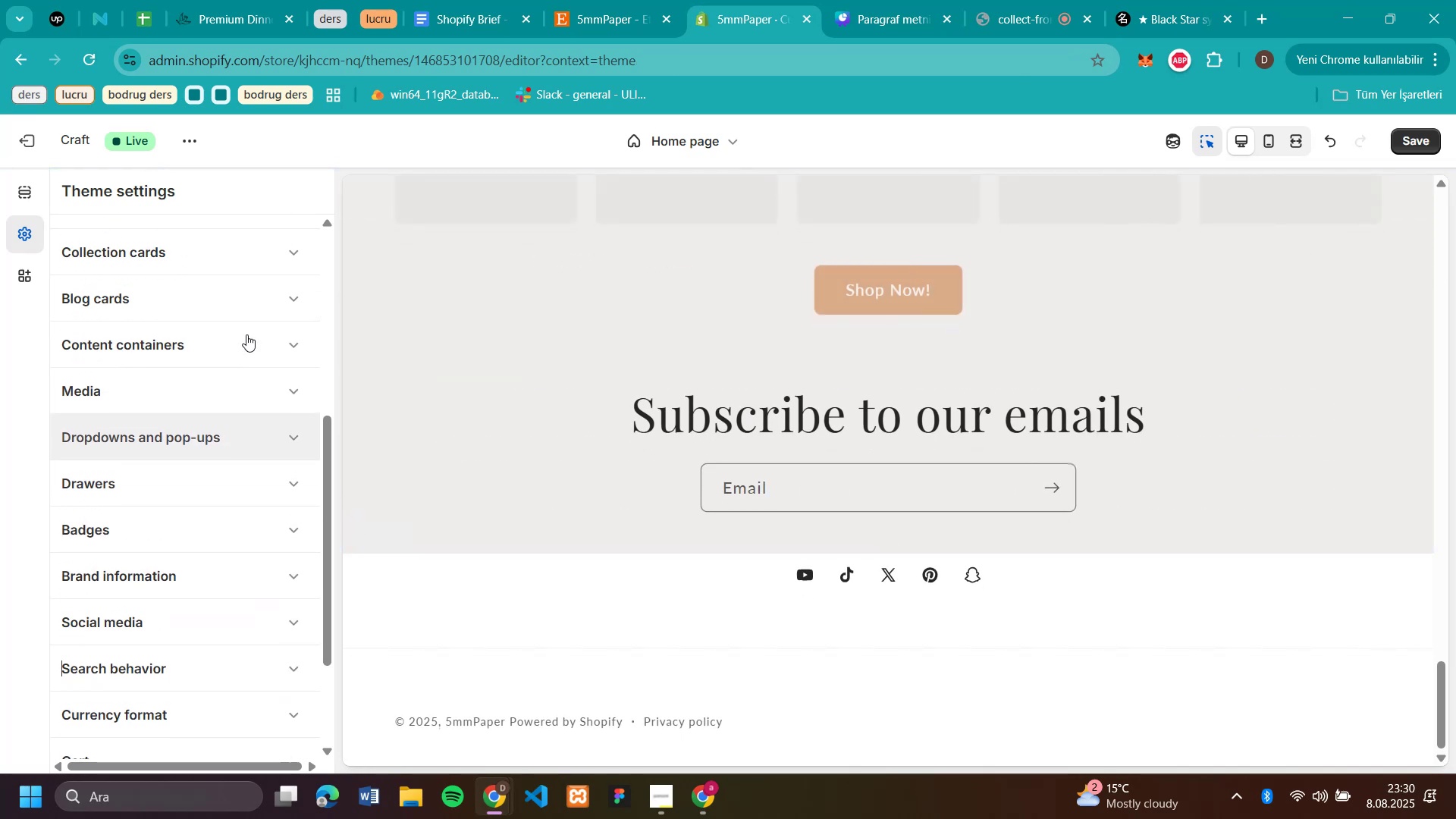 
scroll: coordinate [246, 334], scroll_direction: down, amount: 3.0
 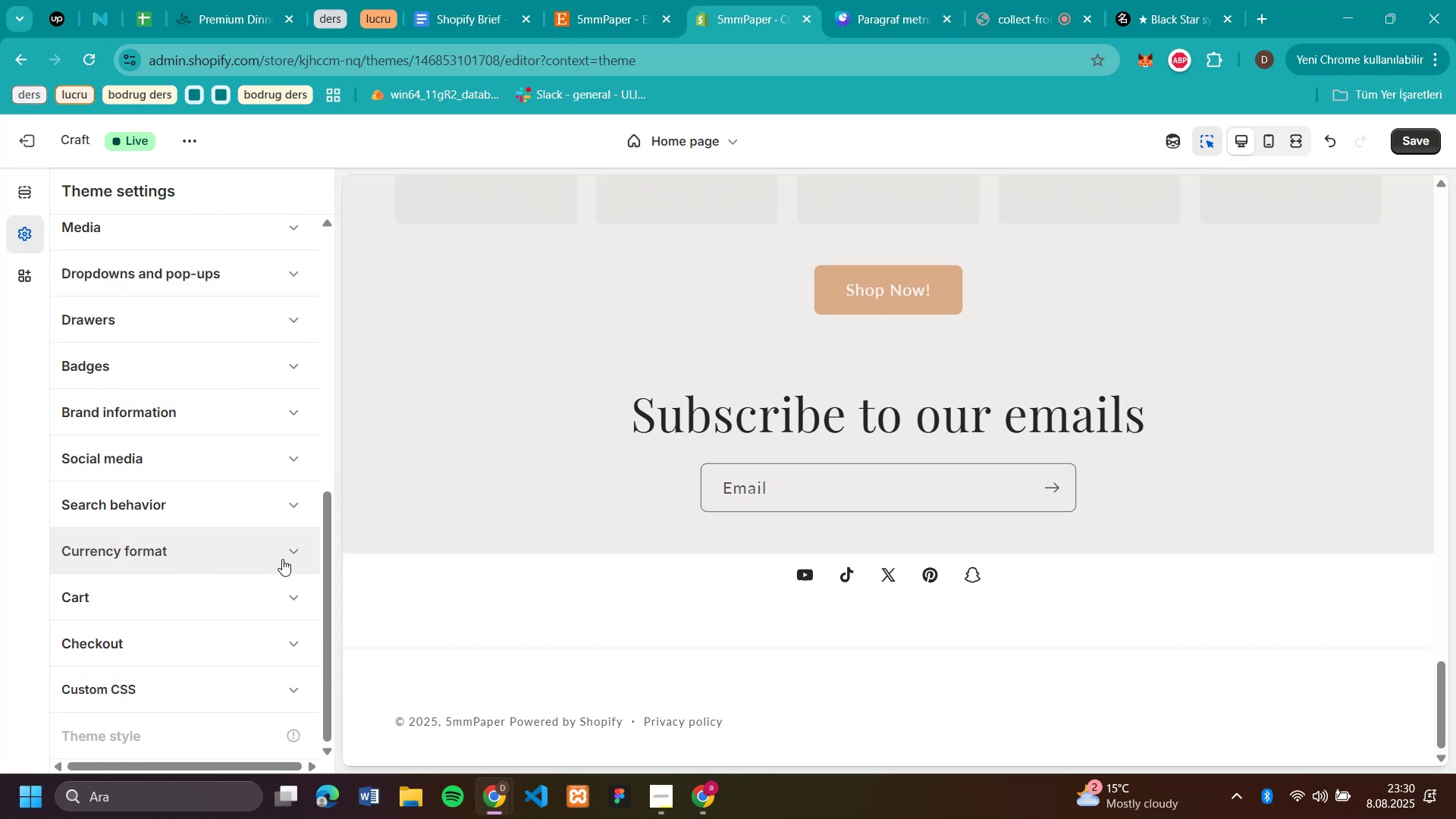 
left_click([290, 555])
 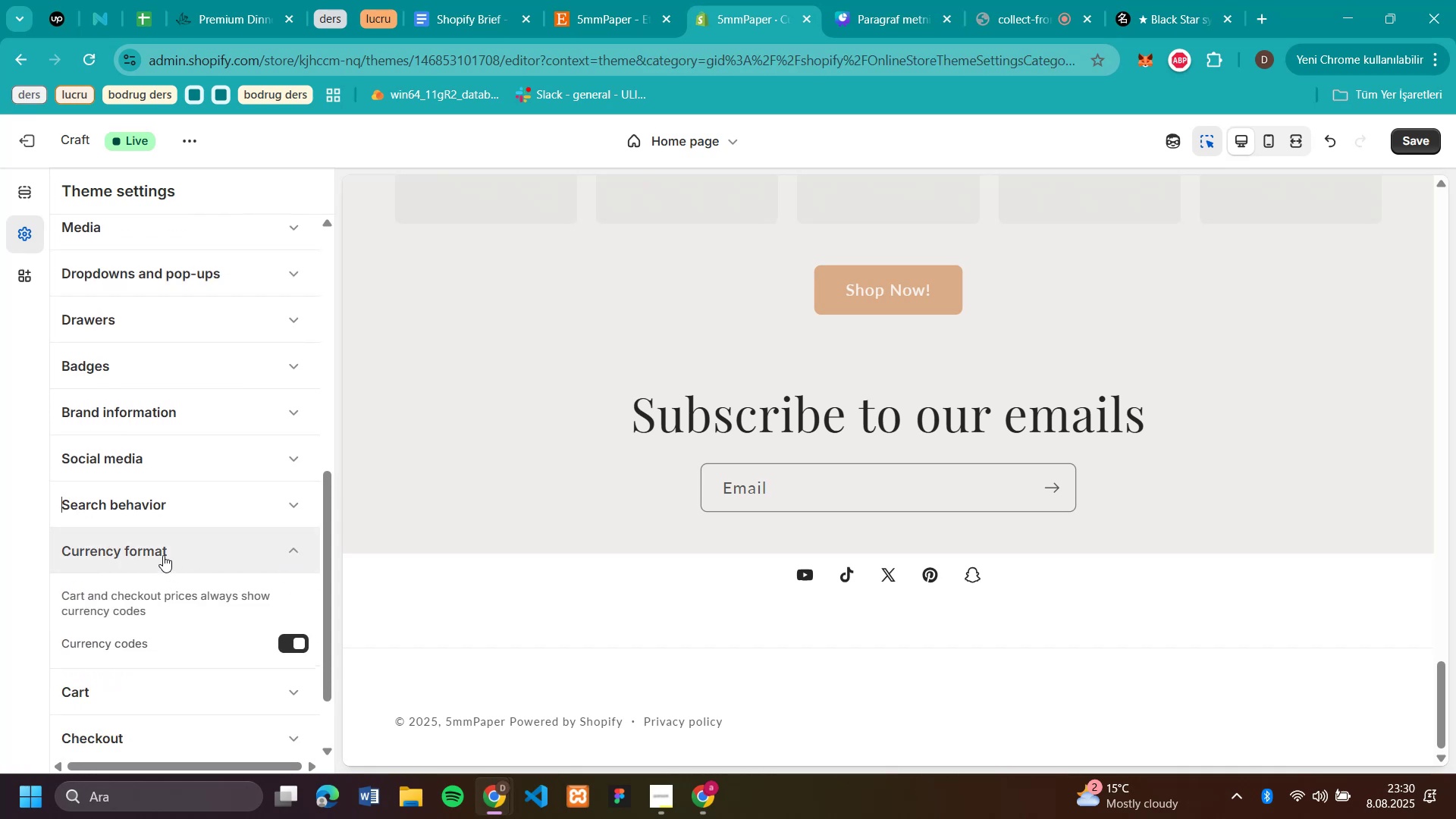 
left_click([222, 509])
 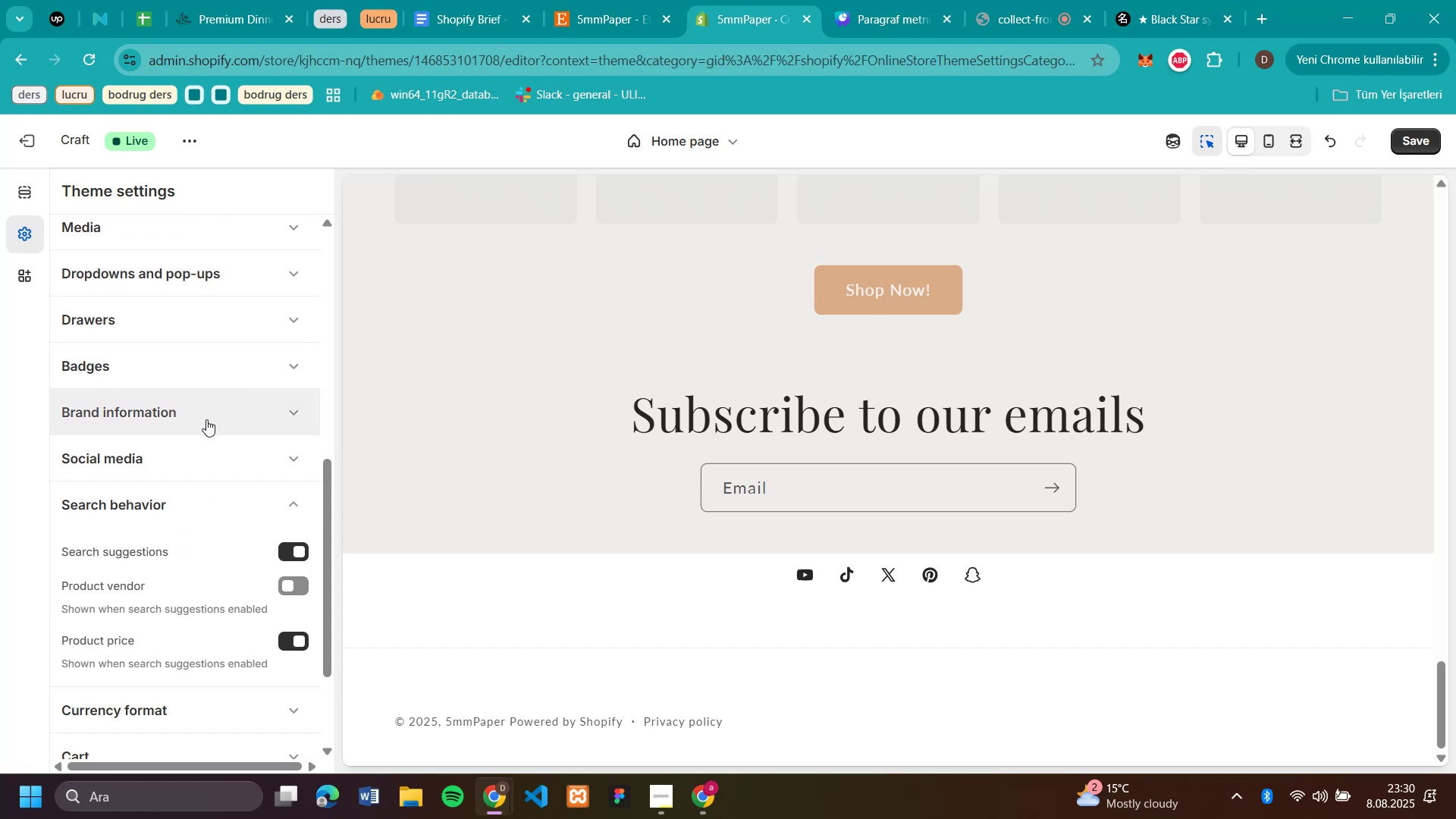 
left_click([208, 373])
 